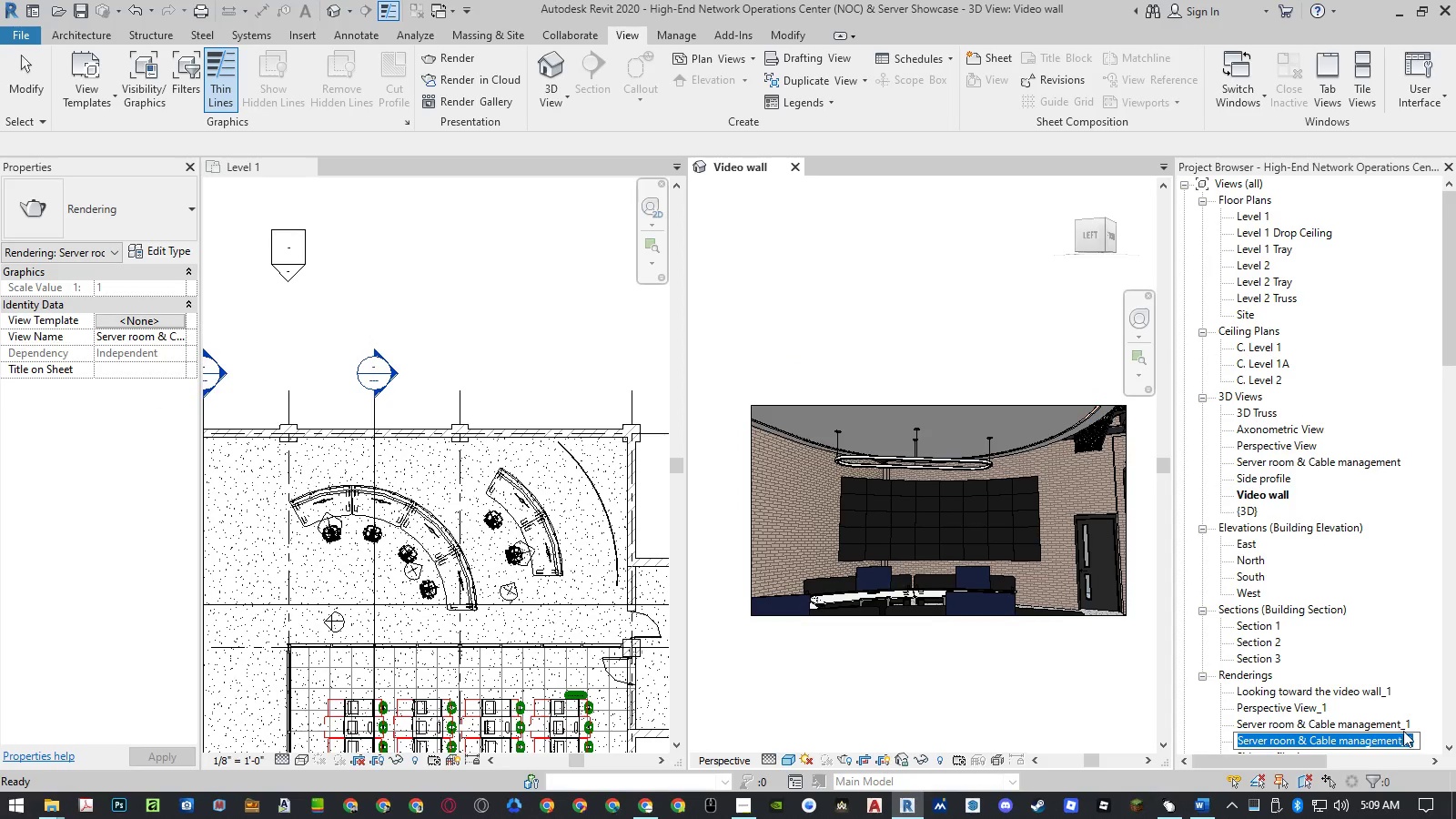 
left_click([1411, 738])
 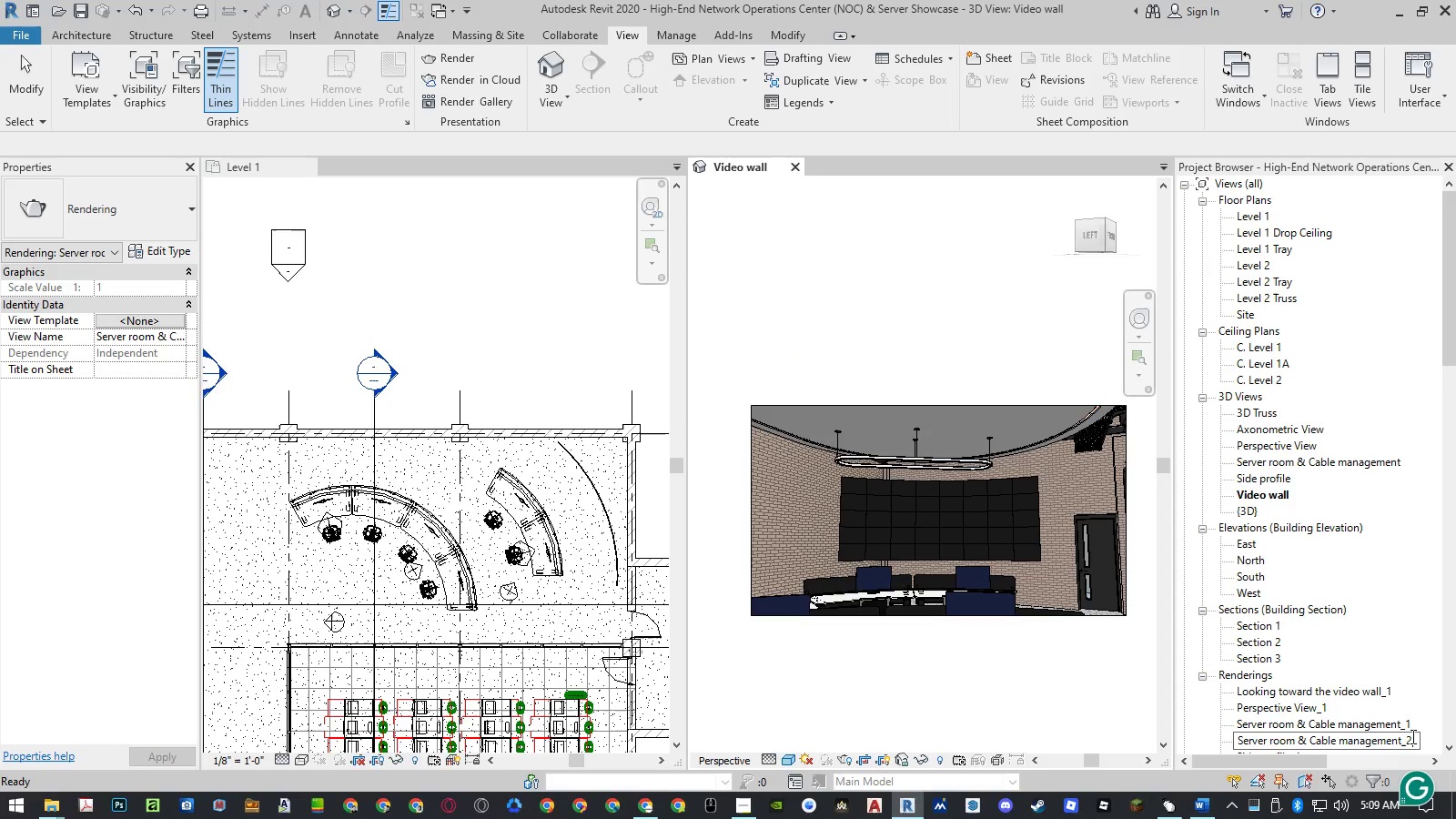 
key(Backspace)
 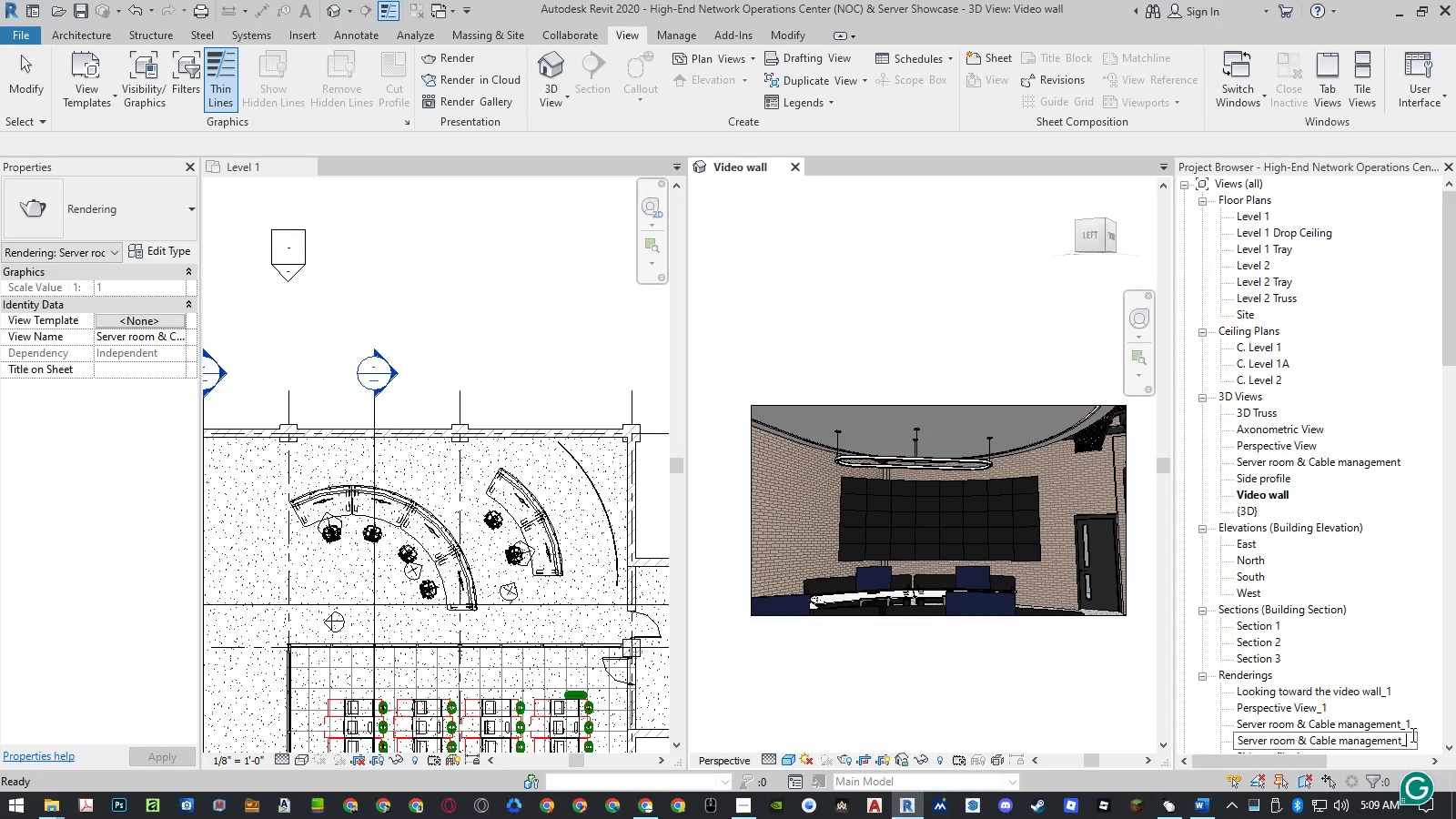 
key(Backspace)
 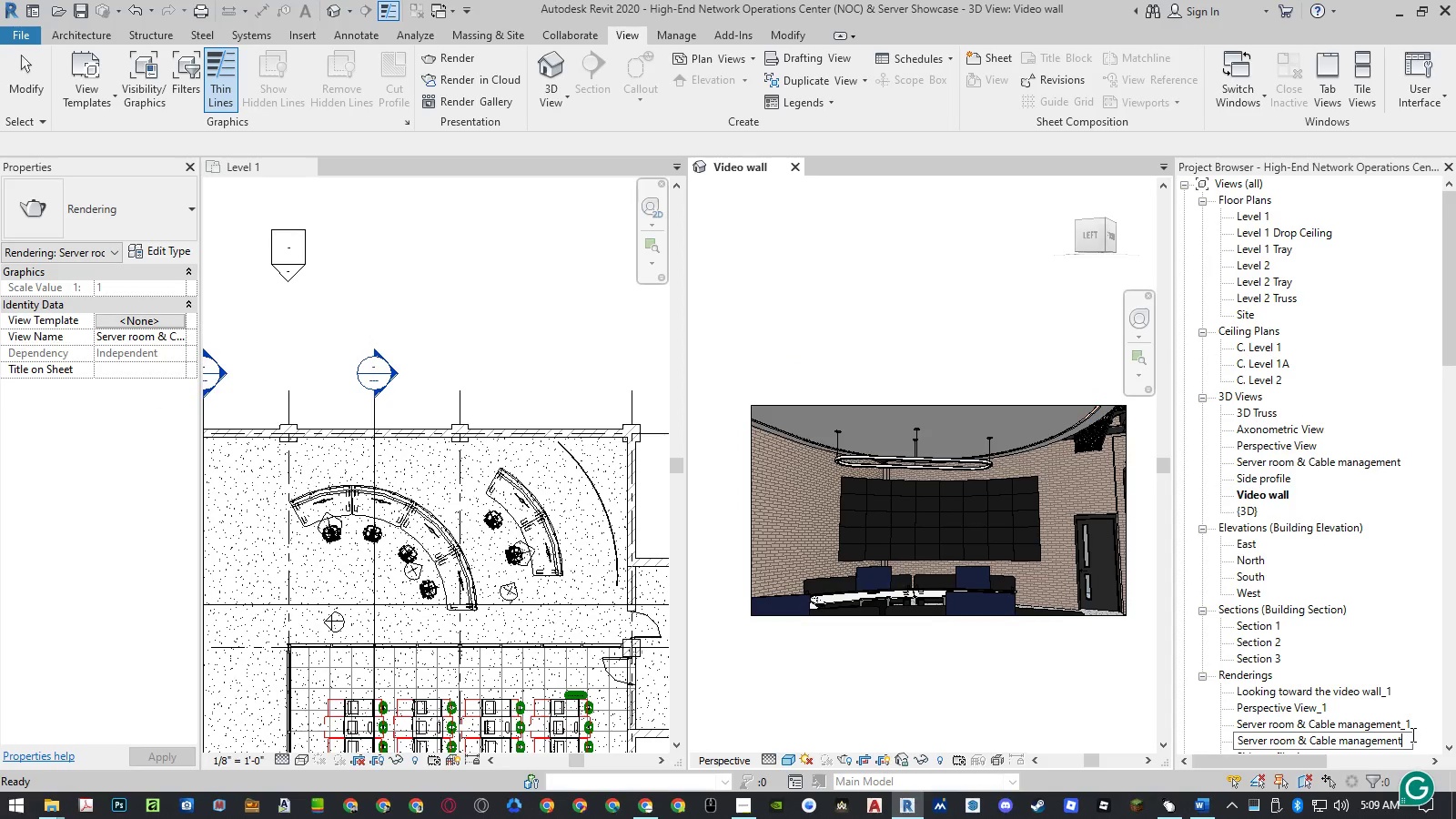 
key(Enter)
 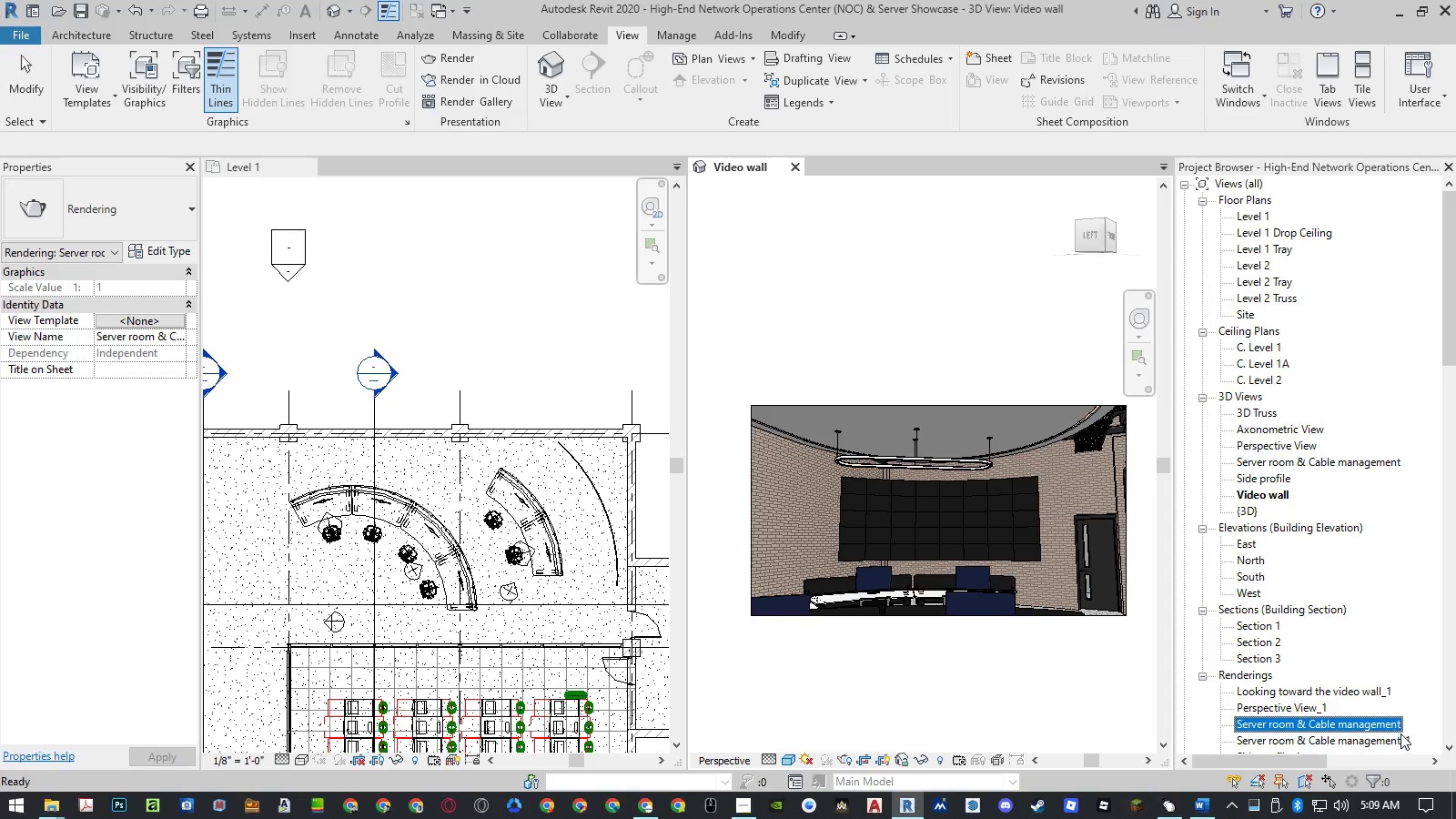 
left_click([1400, 740])
 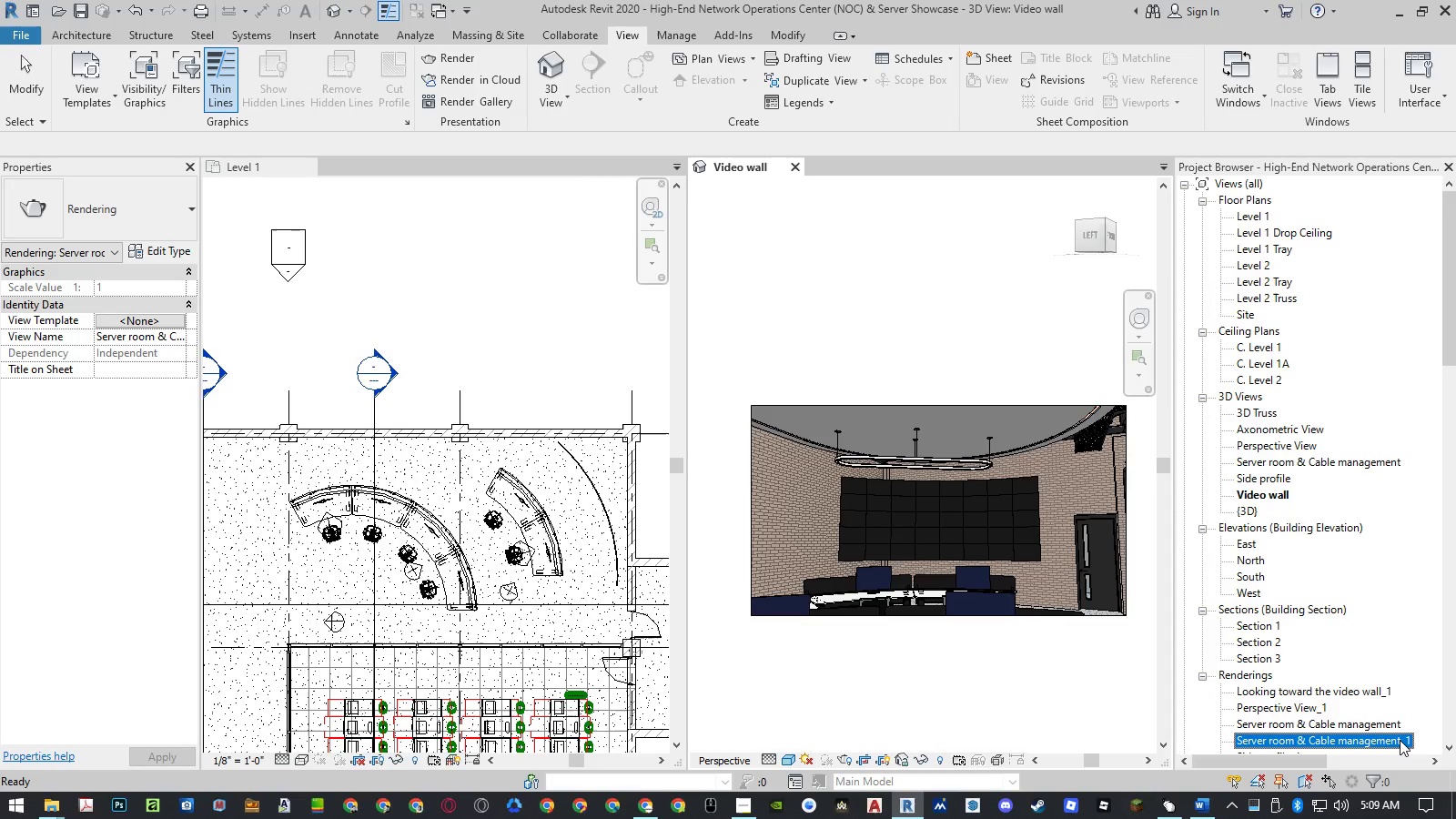 
right_click([1400, 740])
 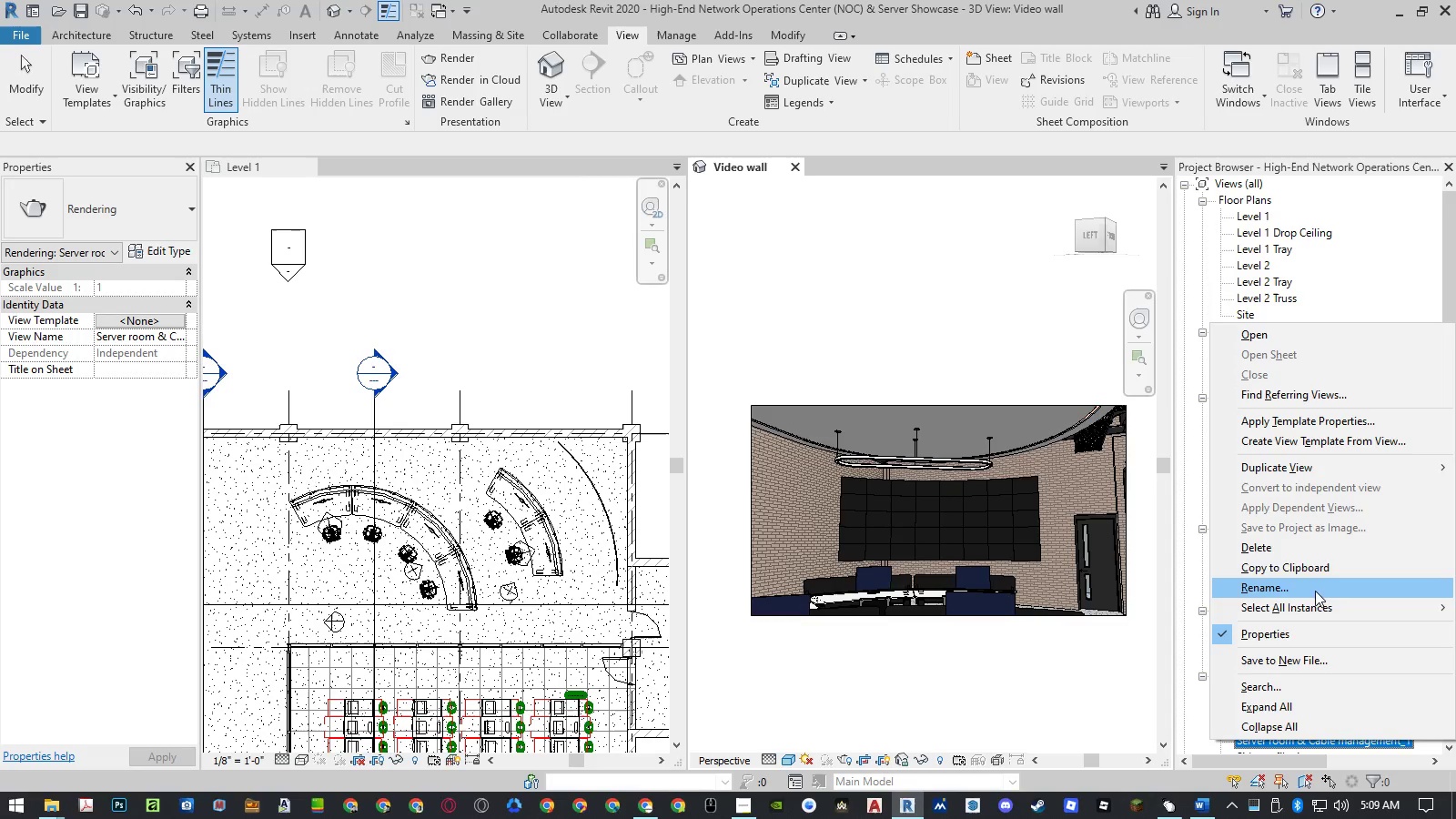 
left_click([1306, 545])
 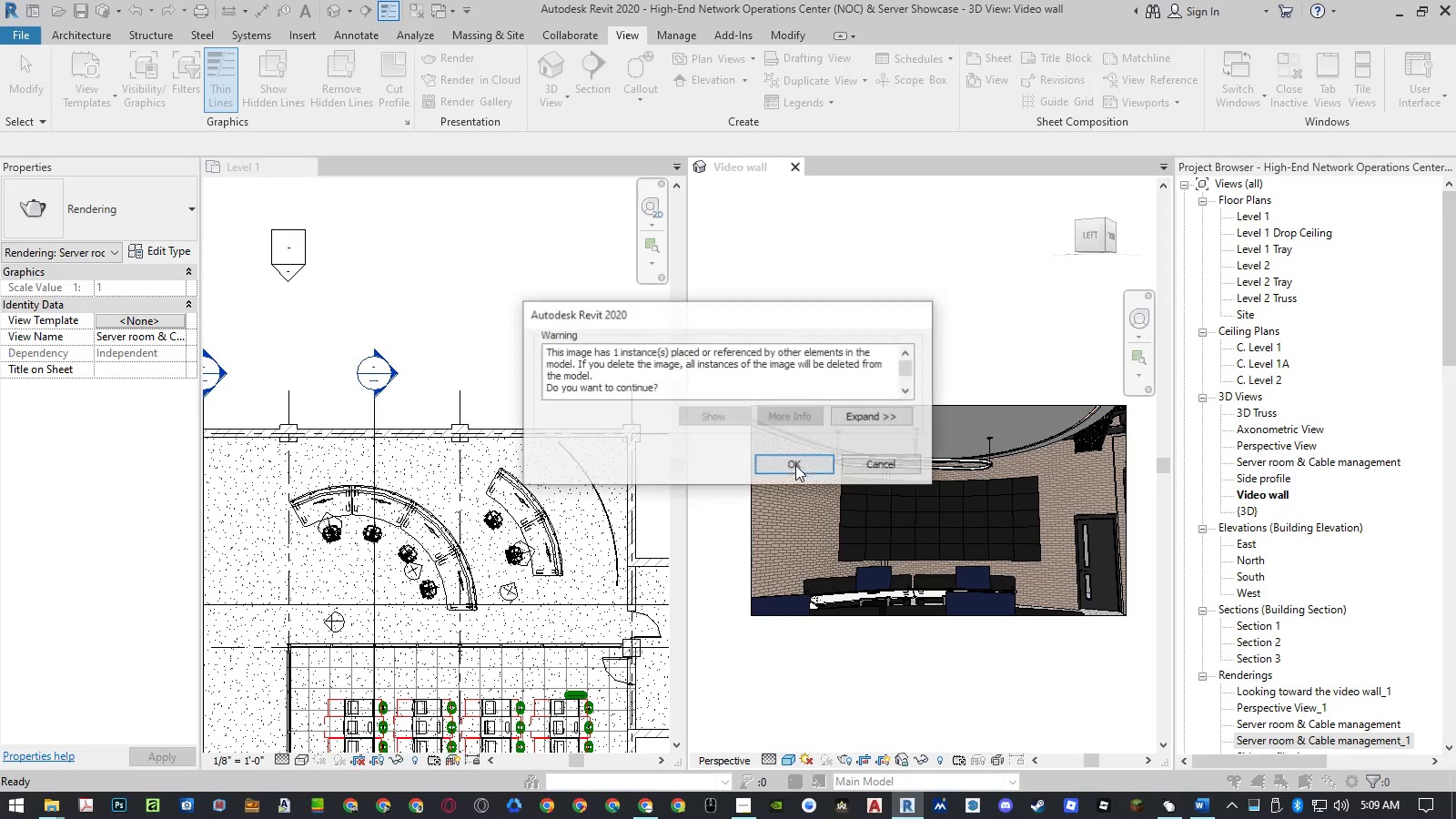 
left_click([795, 465])
 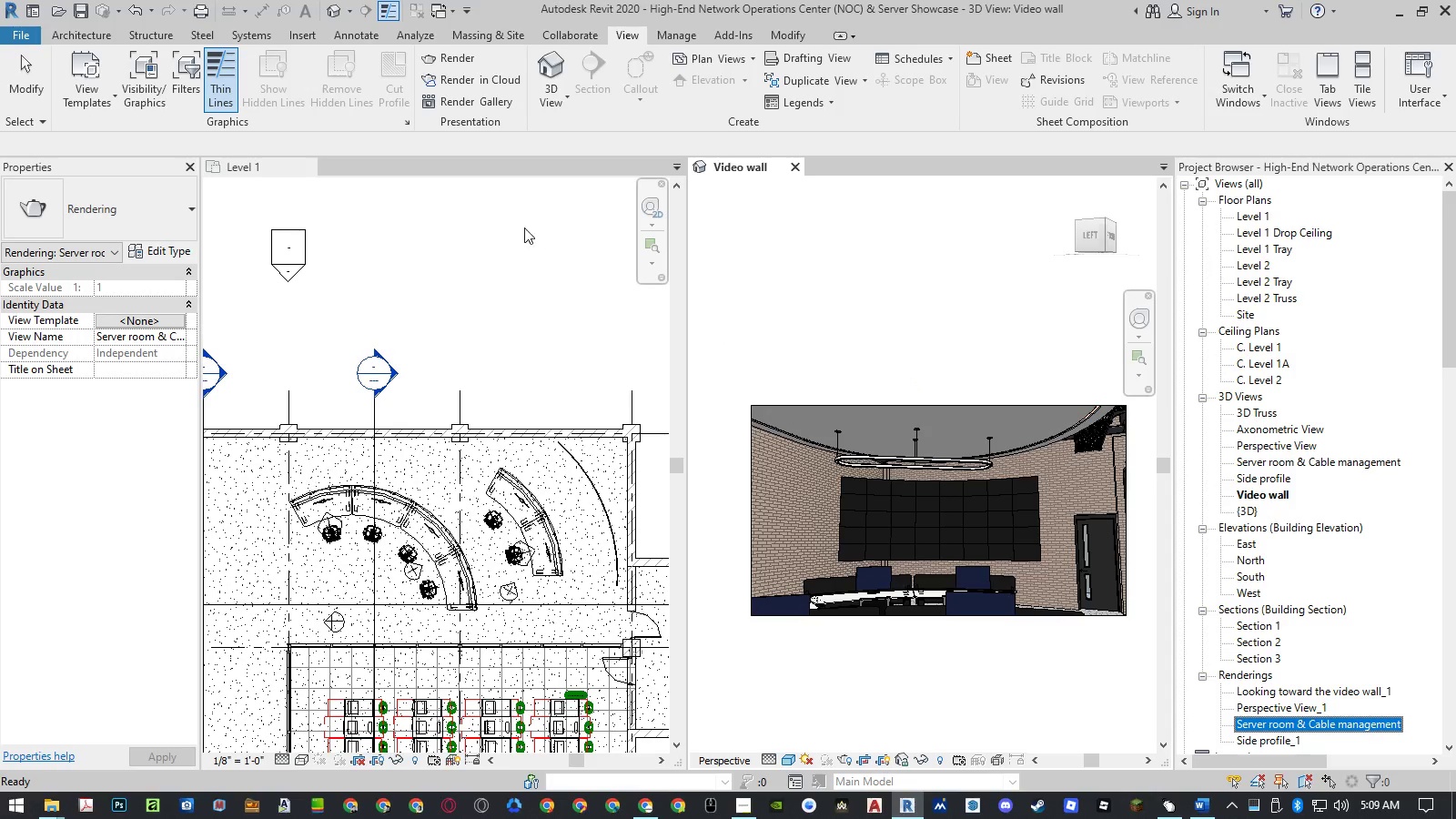 
wait(5.2)
 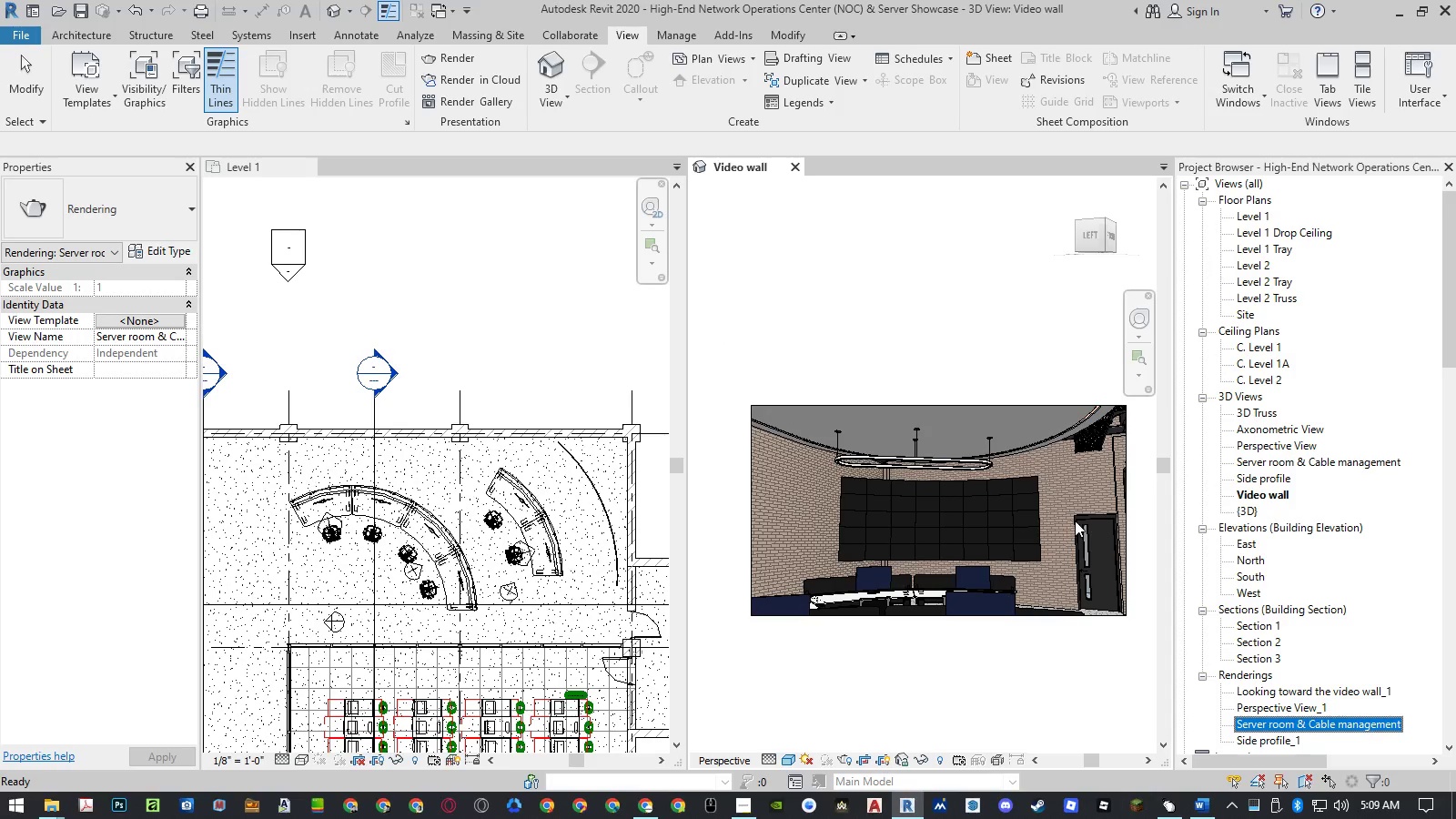 
left_click([310, 167])
 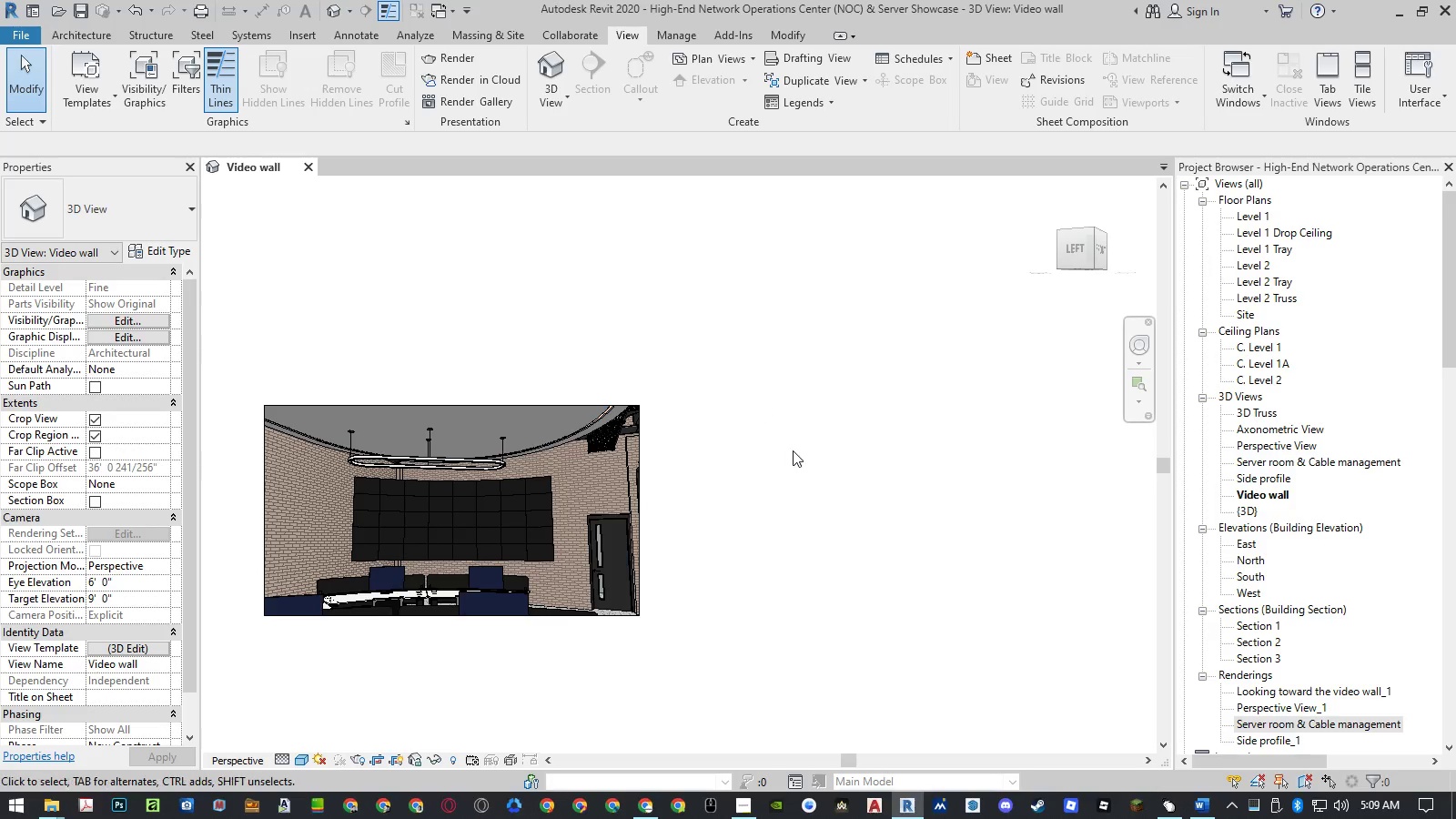 
double_click([794, 450])
 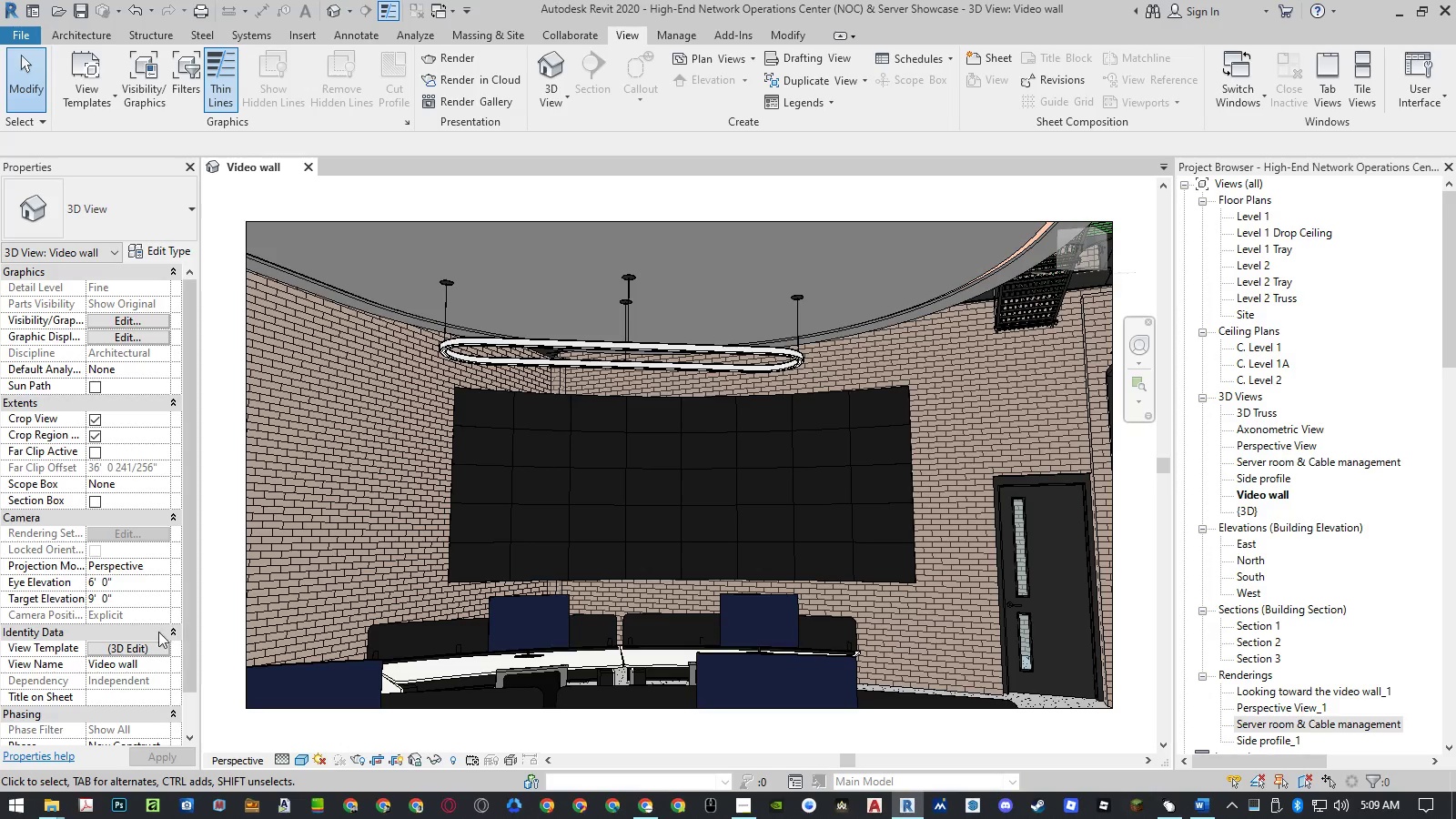 
left_click([138, 643])
 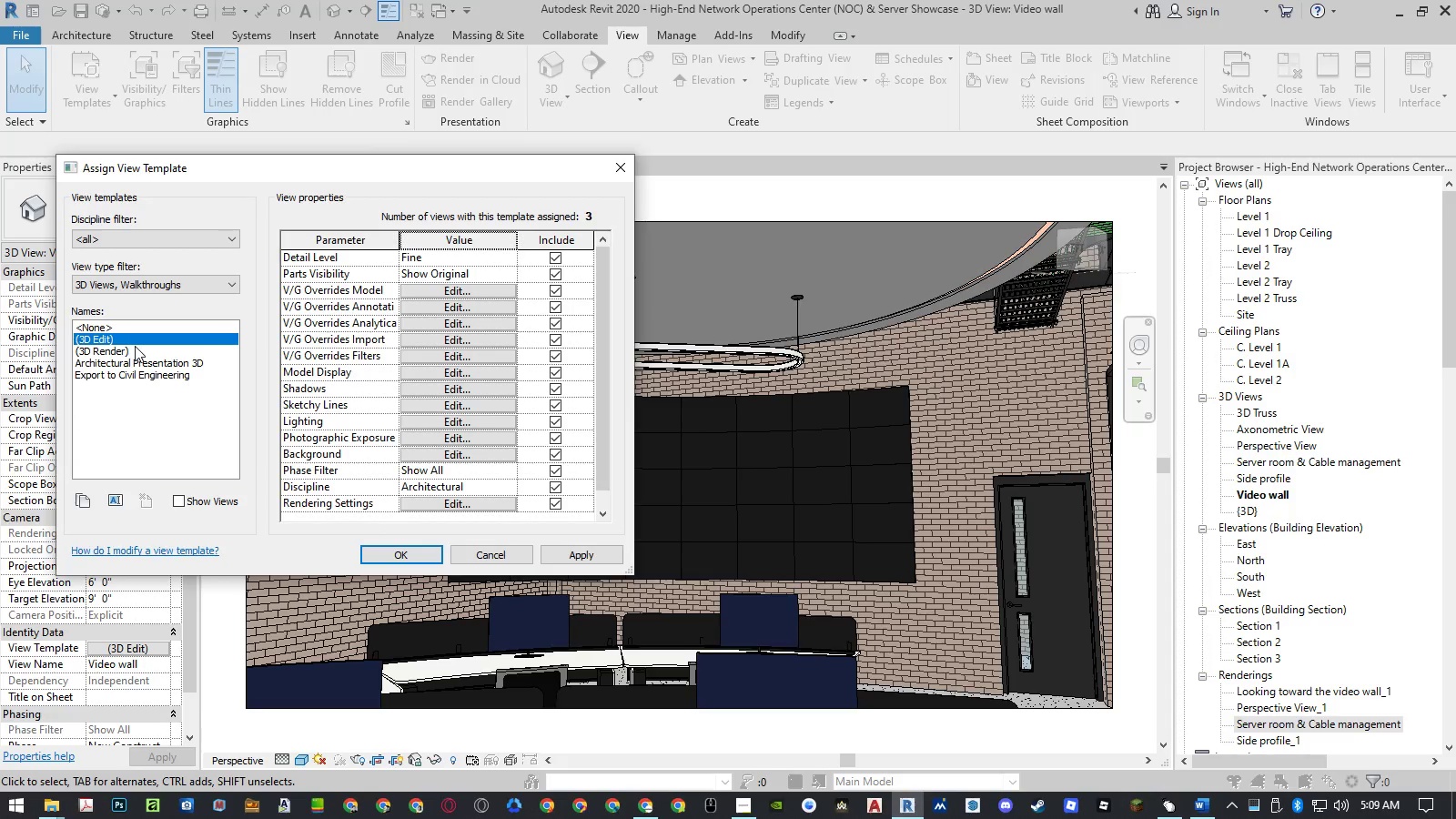 
double_click([132, 349])
 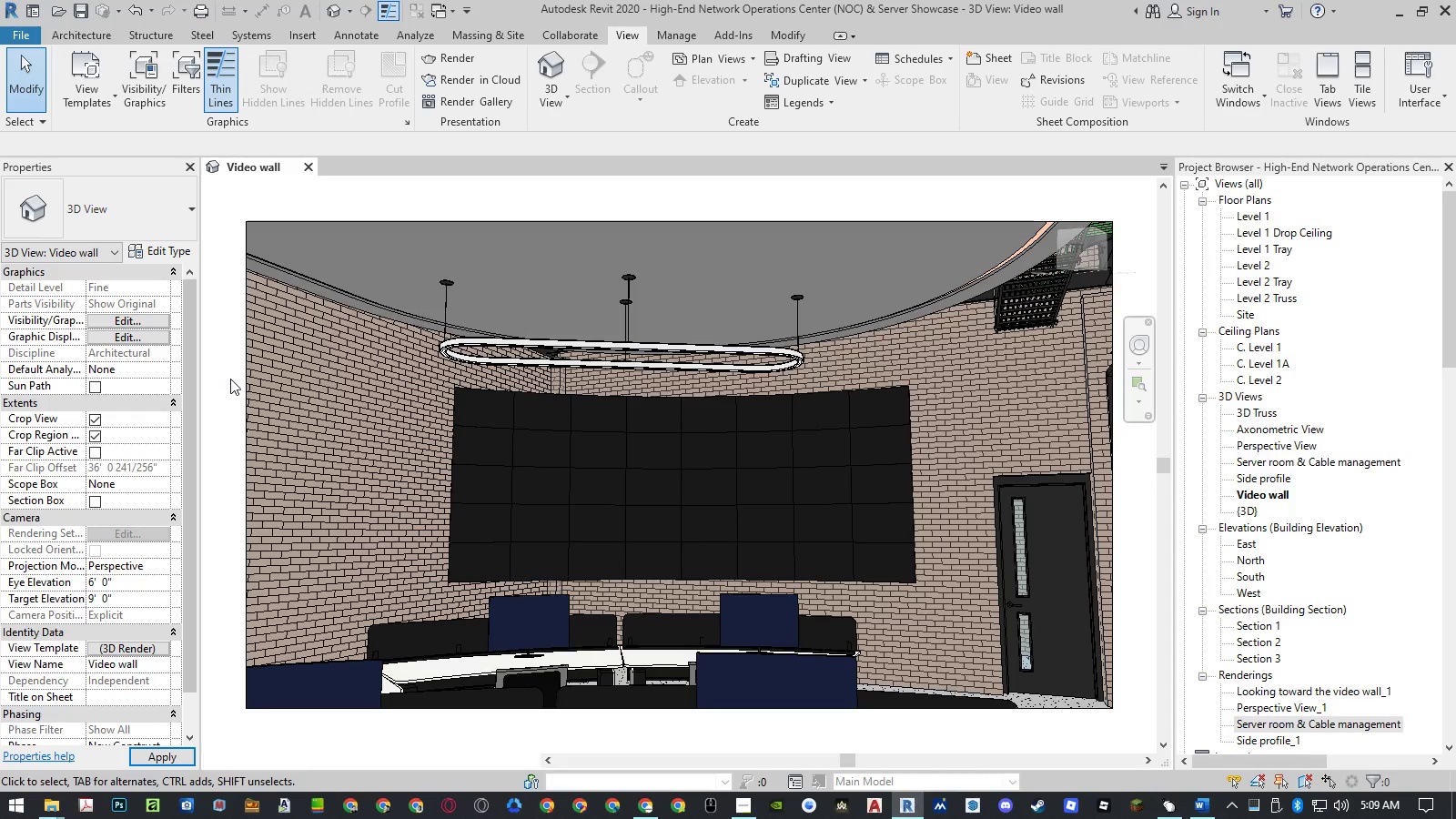 
left_click([155, 754])
 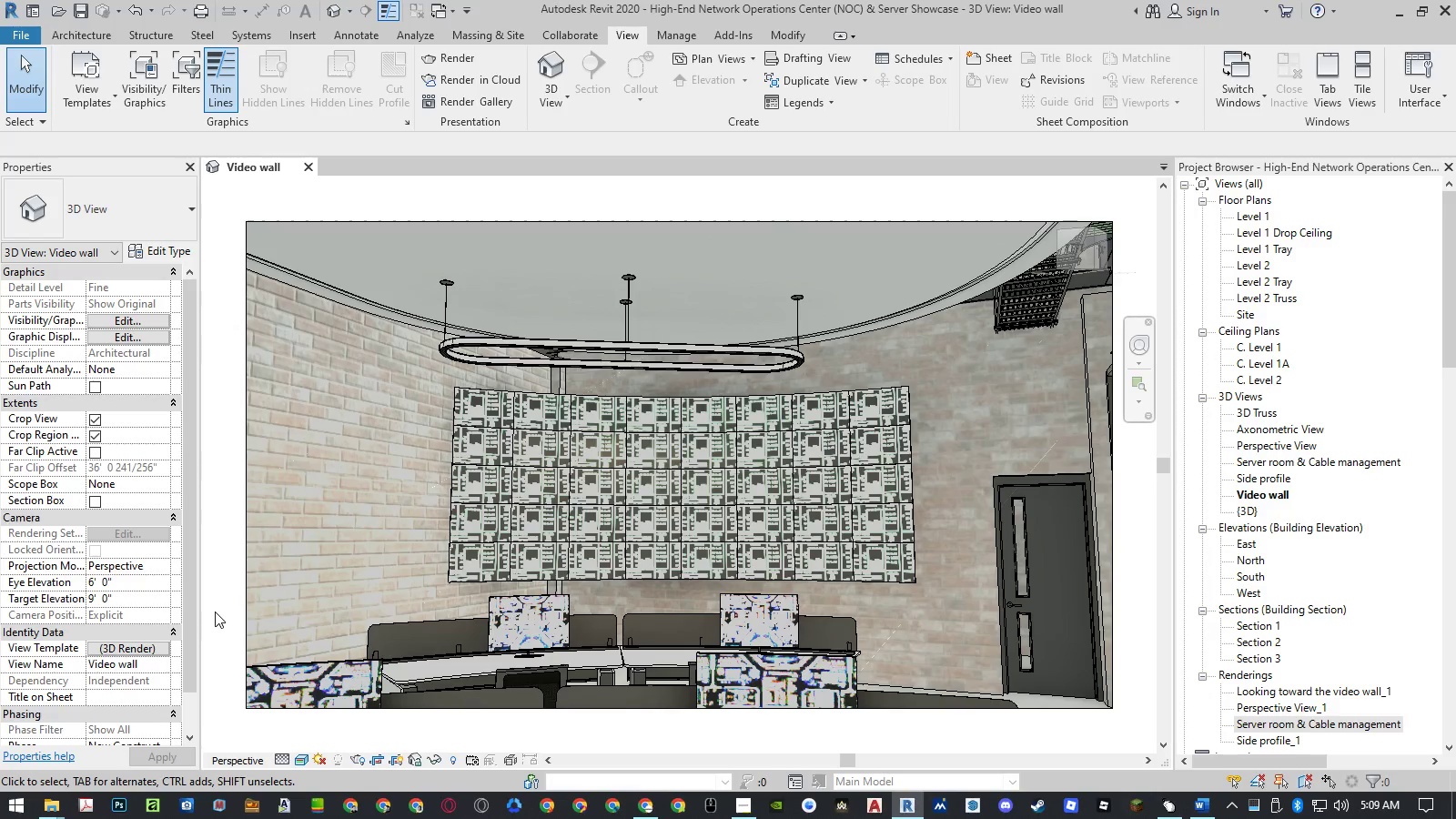 
left_click([215, 612])
 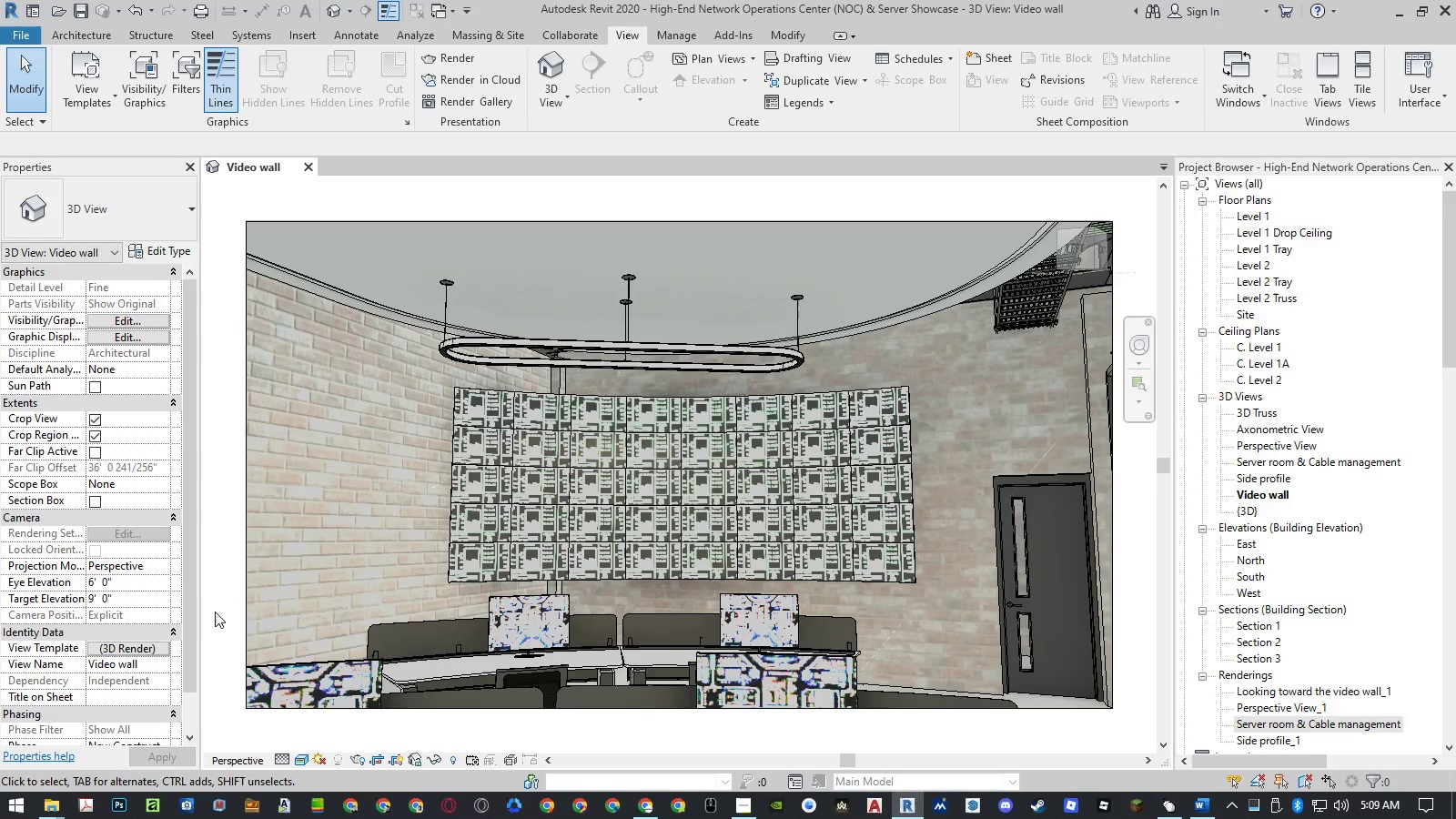 
key(Control+ControlLeft)
 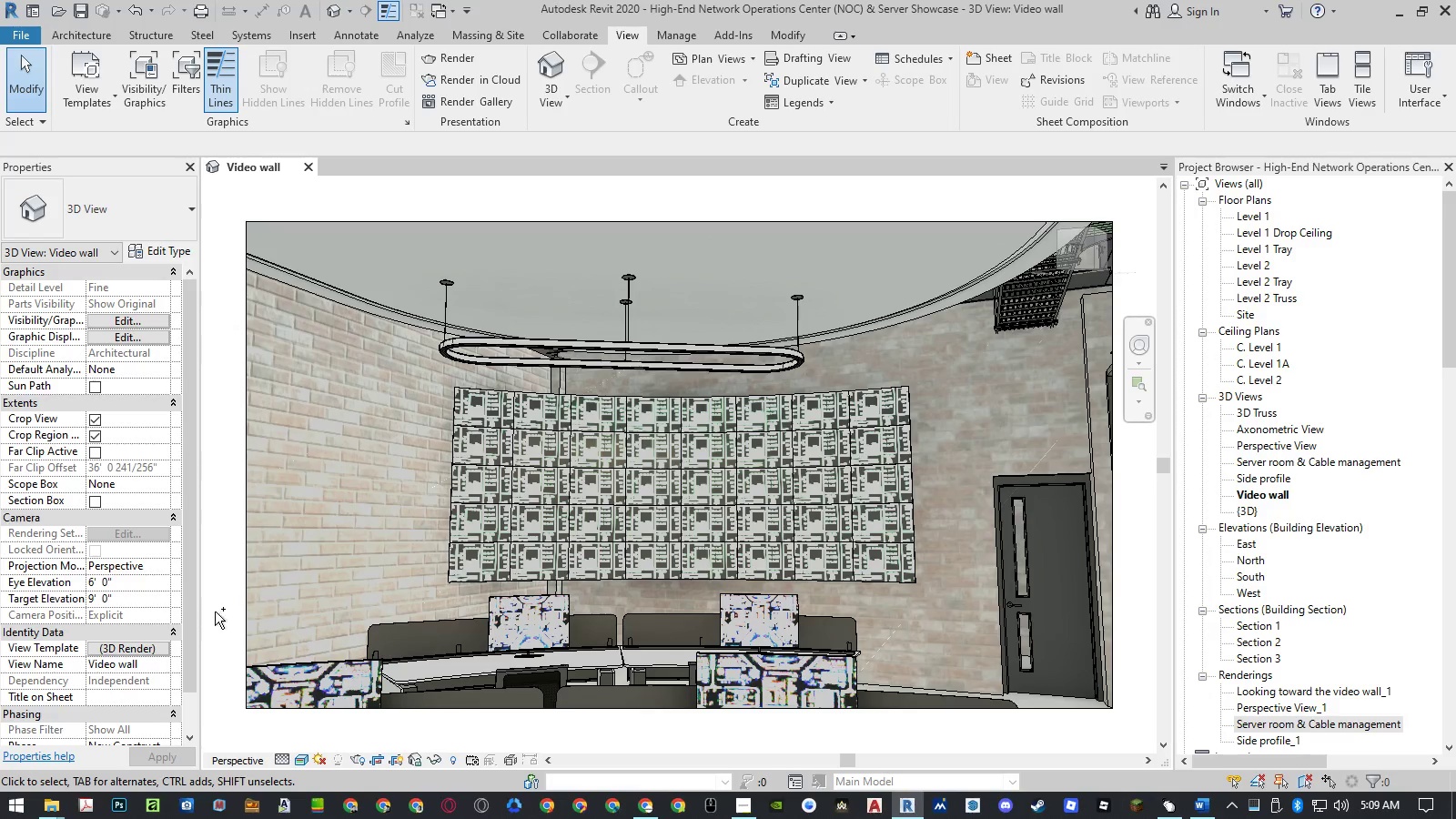 
key(Control+S)
 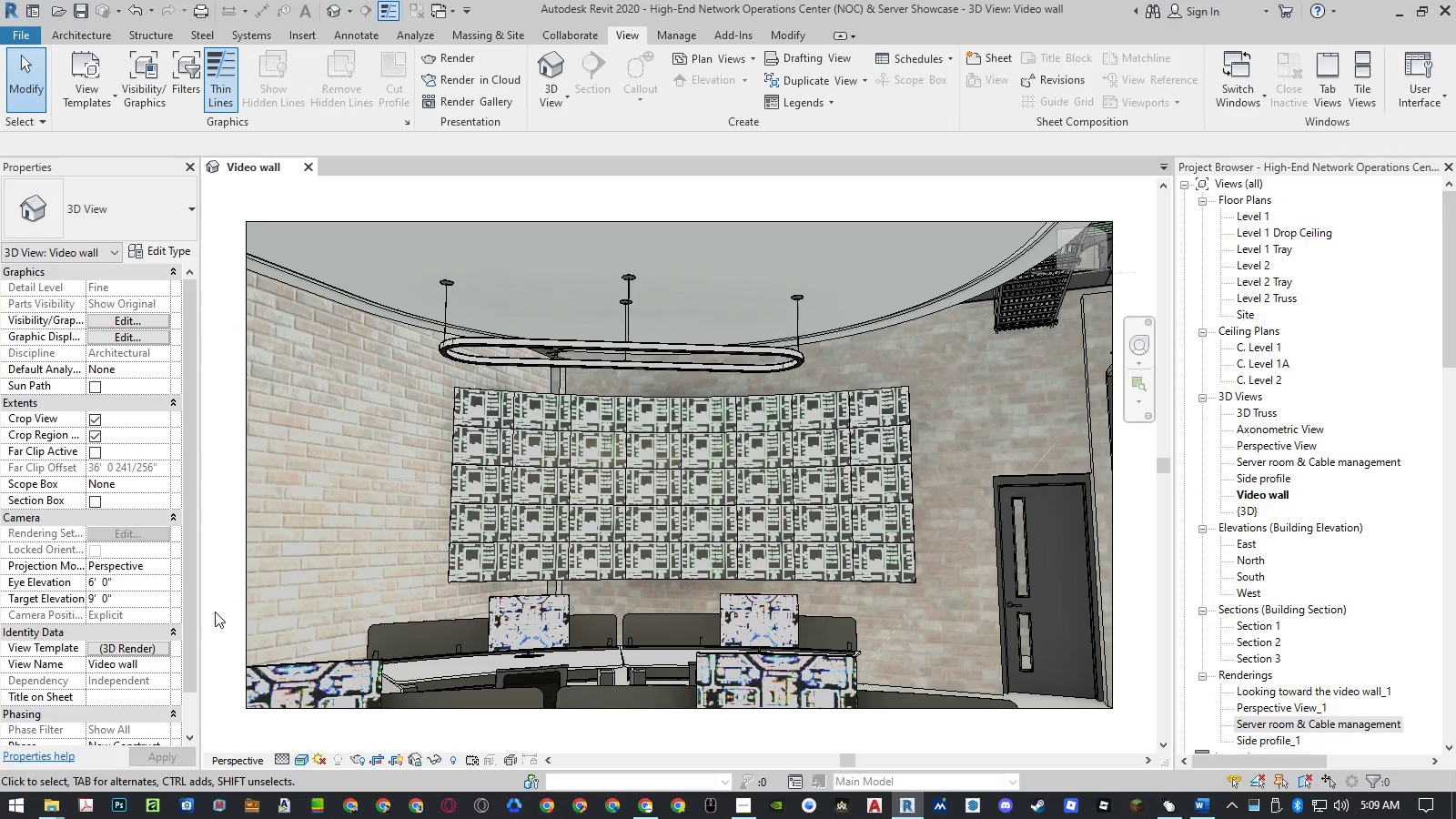 
wait(7.45)
 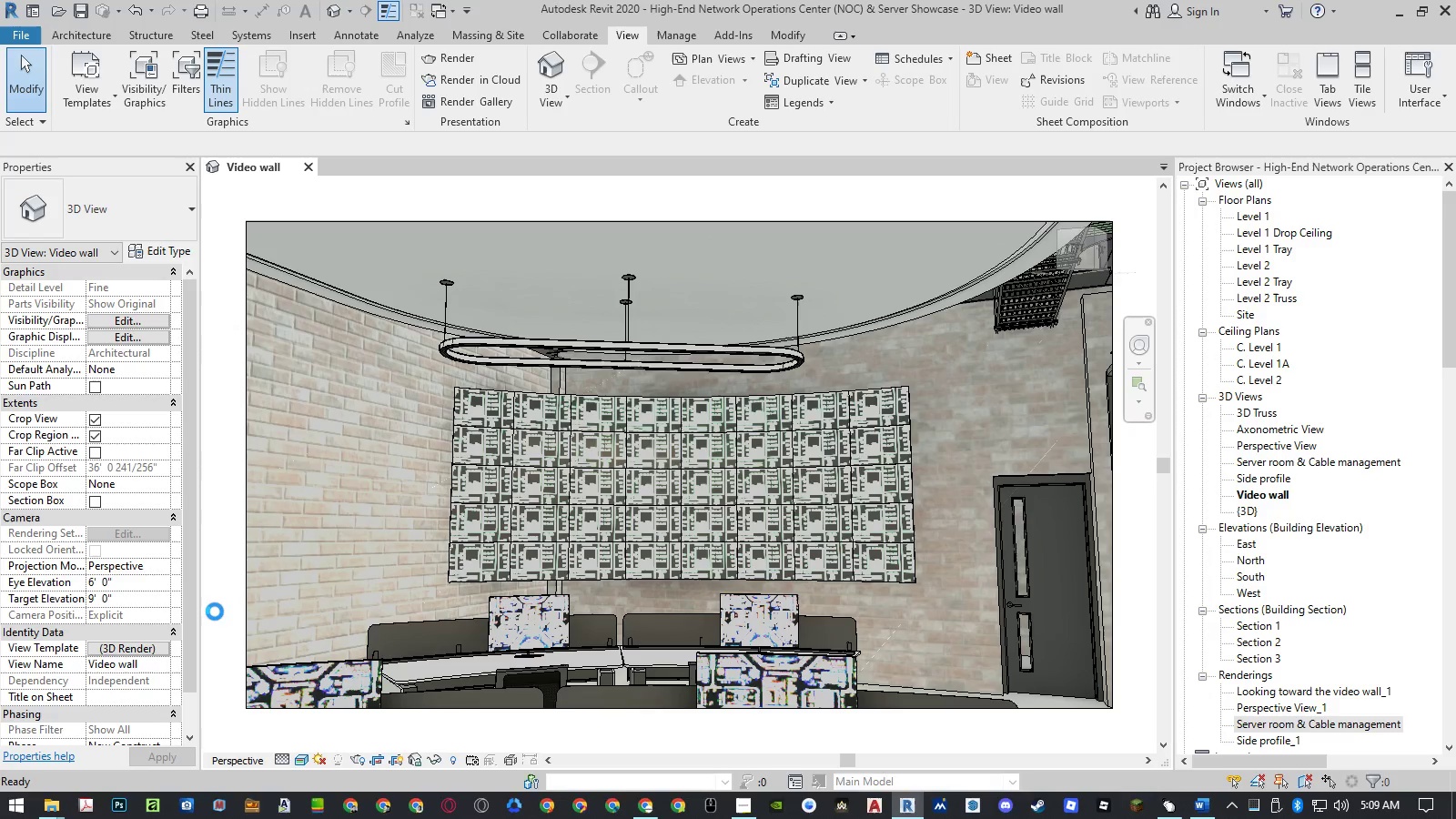 
left_click([55, 807])
 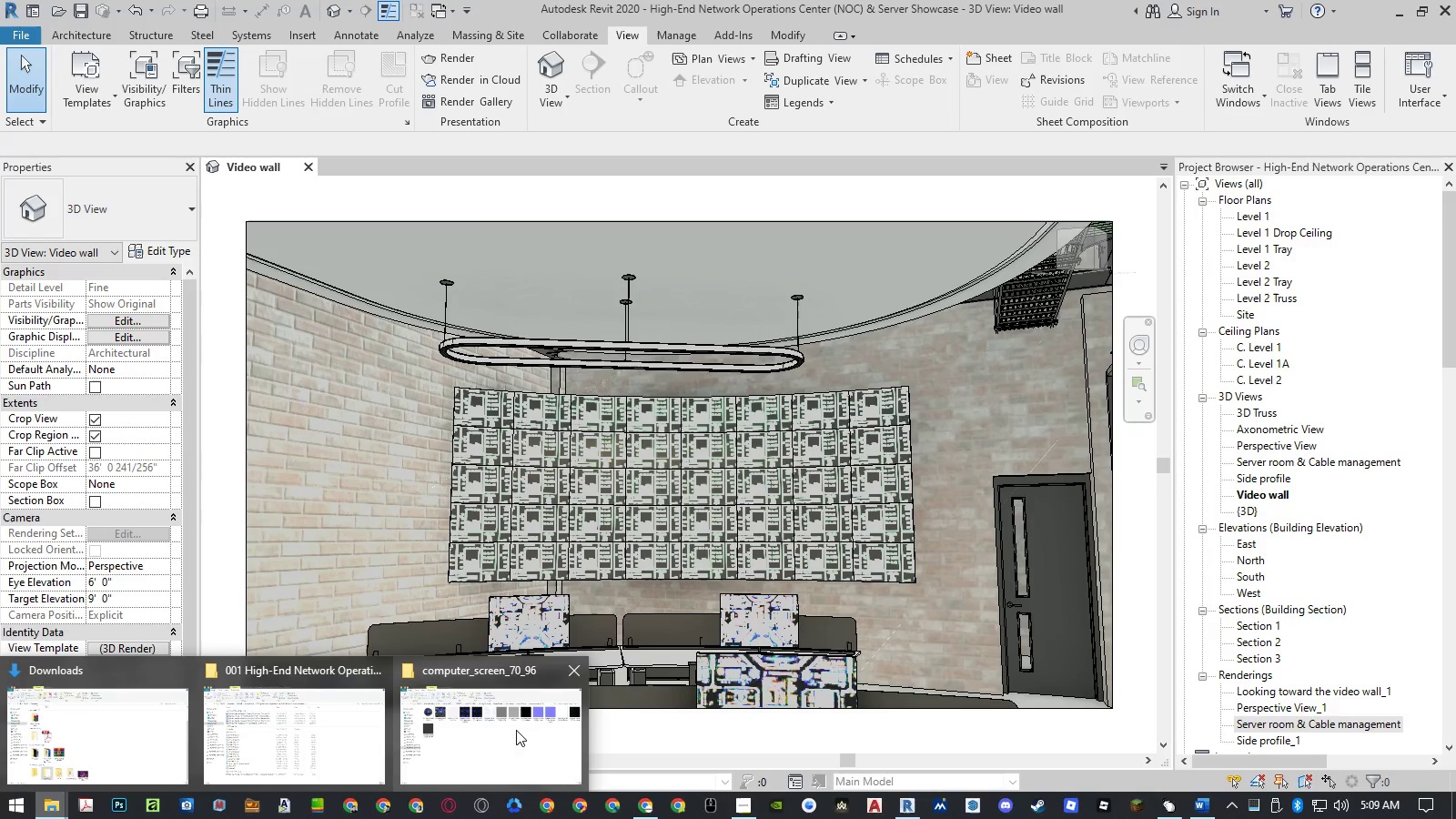 
left_click([525, 730])
 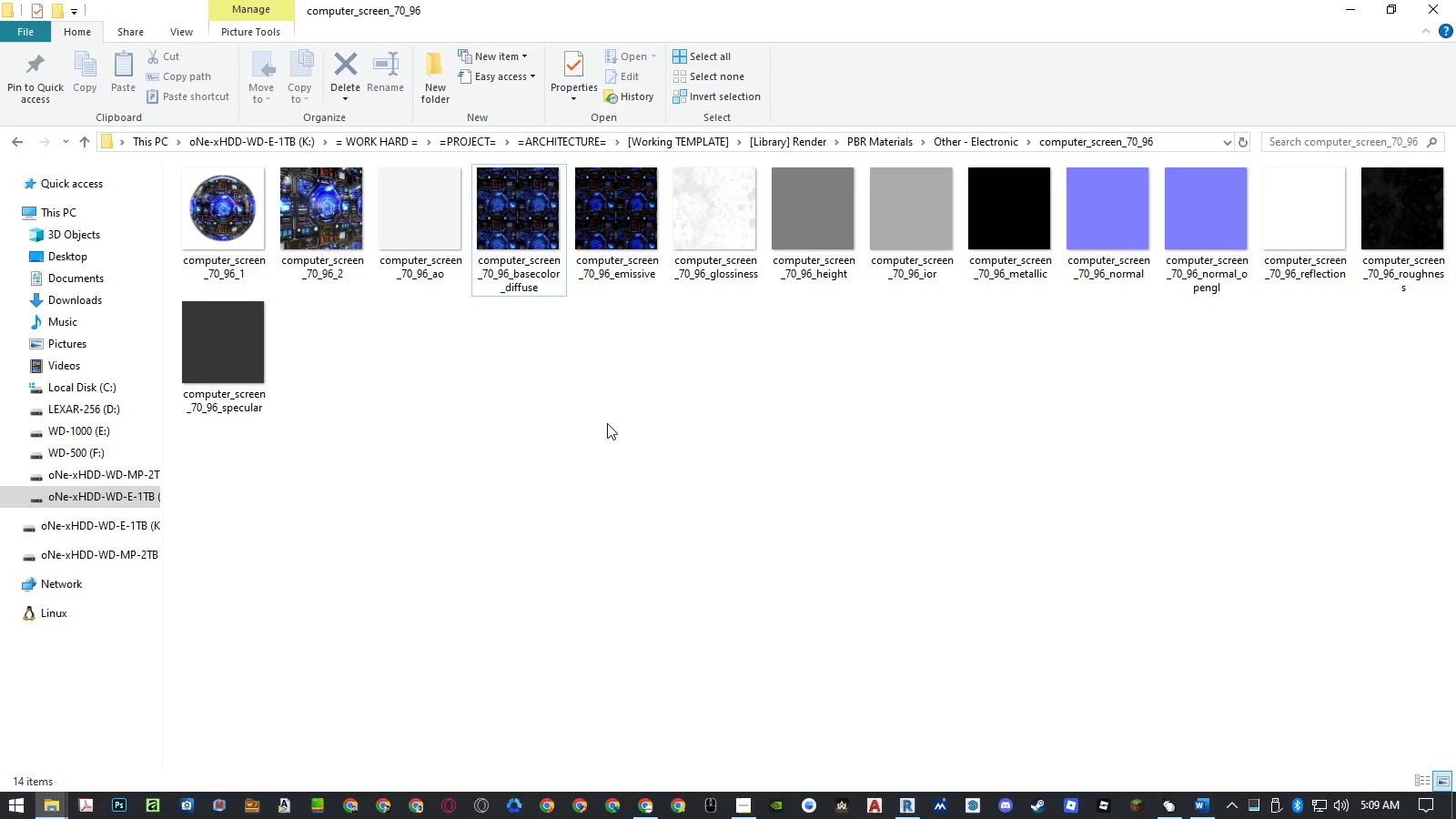 
left_click([603, 409])
 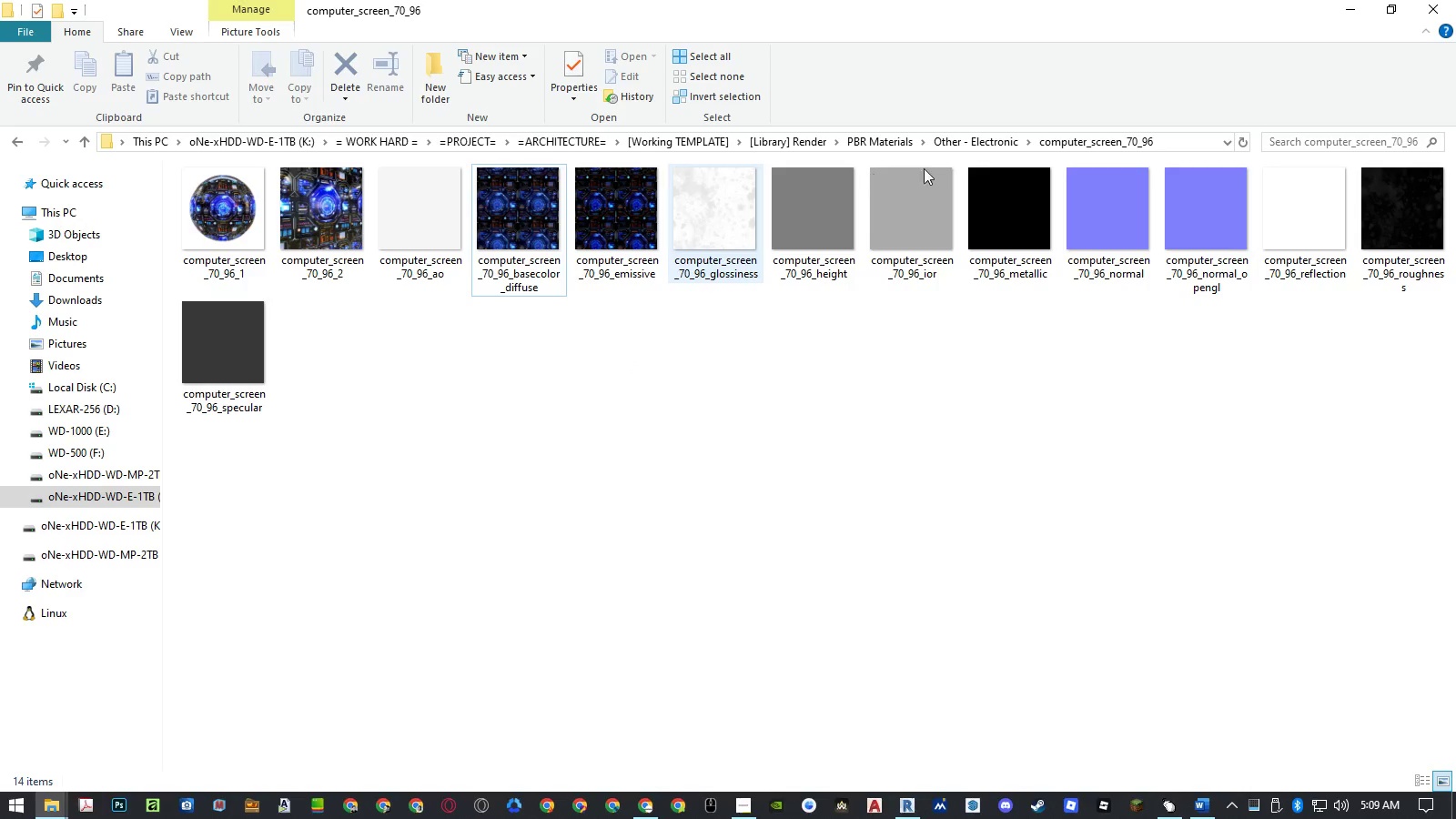 
left_click([984, 144])
 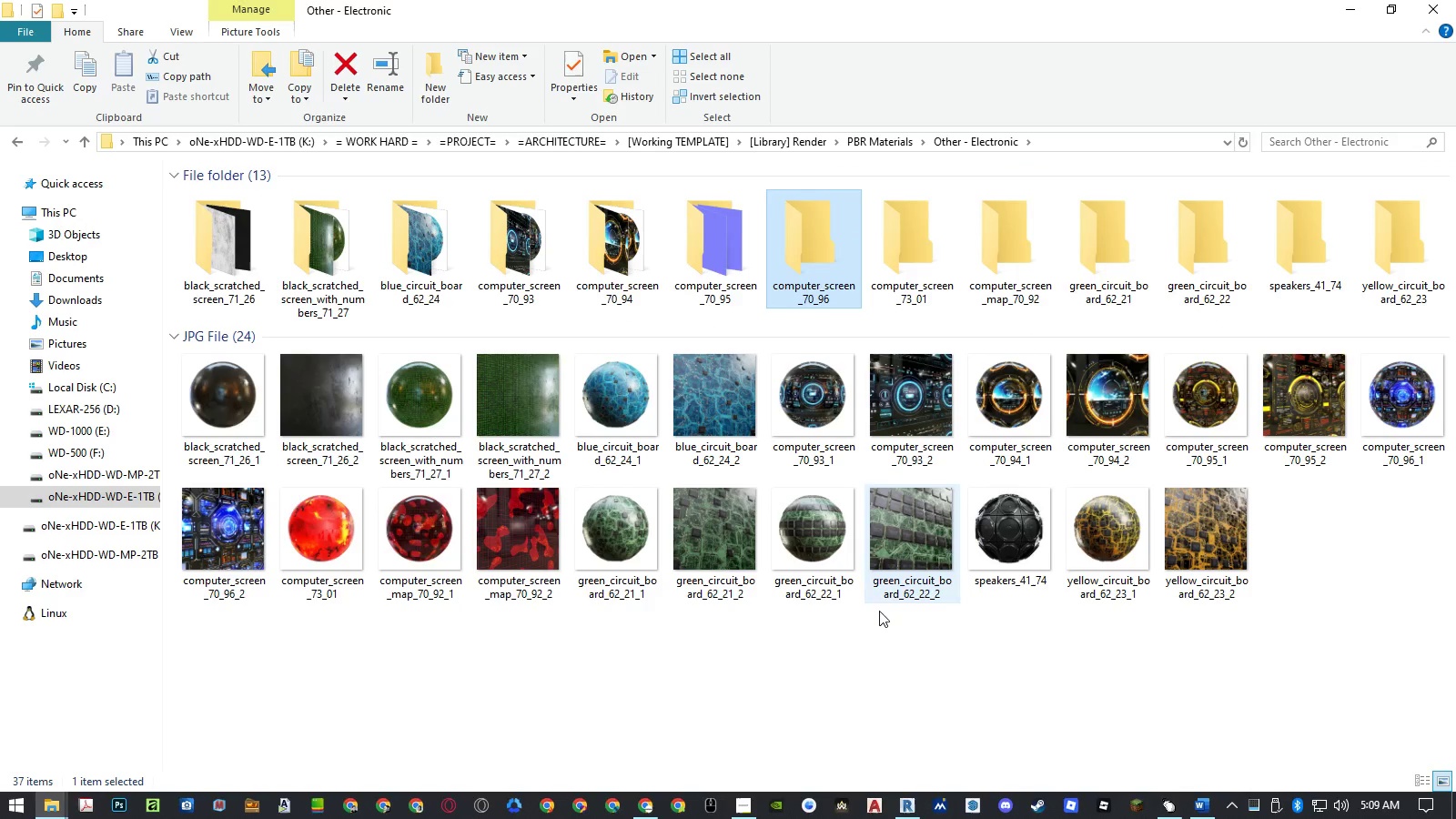 
left_click([869, 658])
 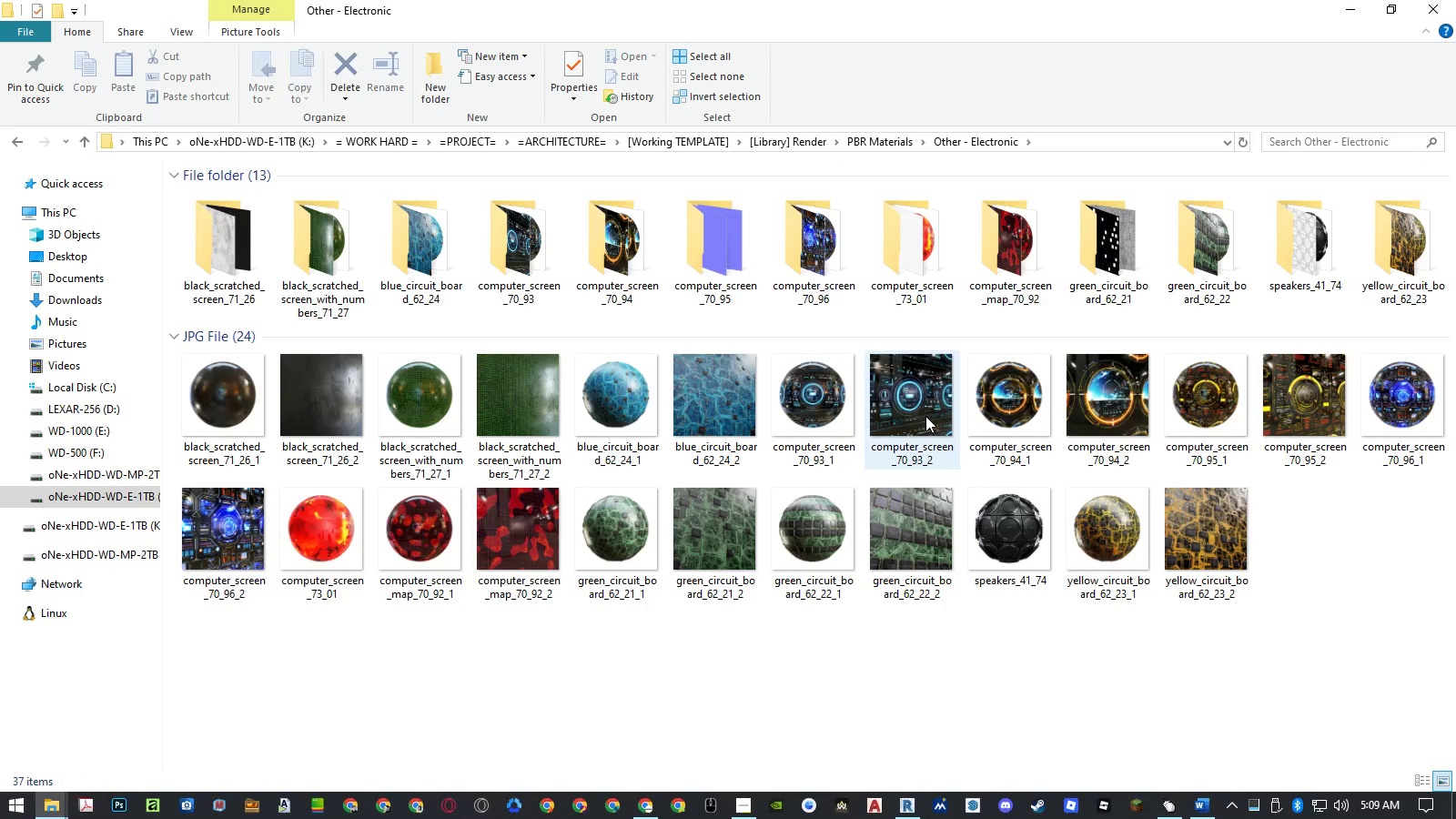 
left_click([925, 416])
 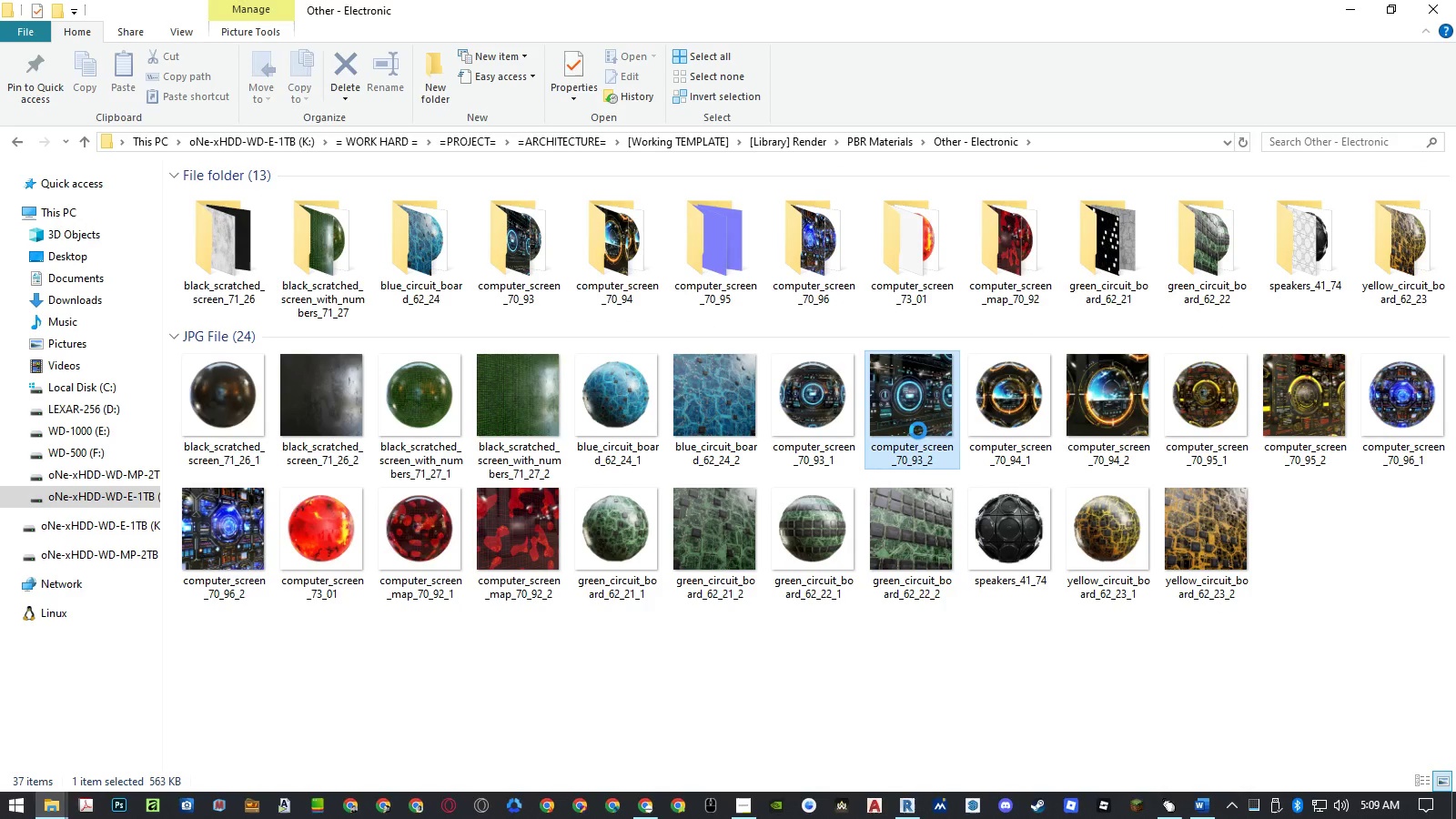 
mouse_move([899, 466])
 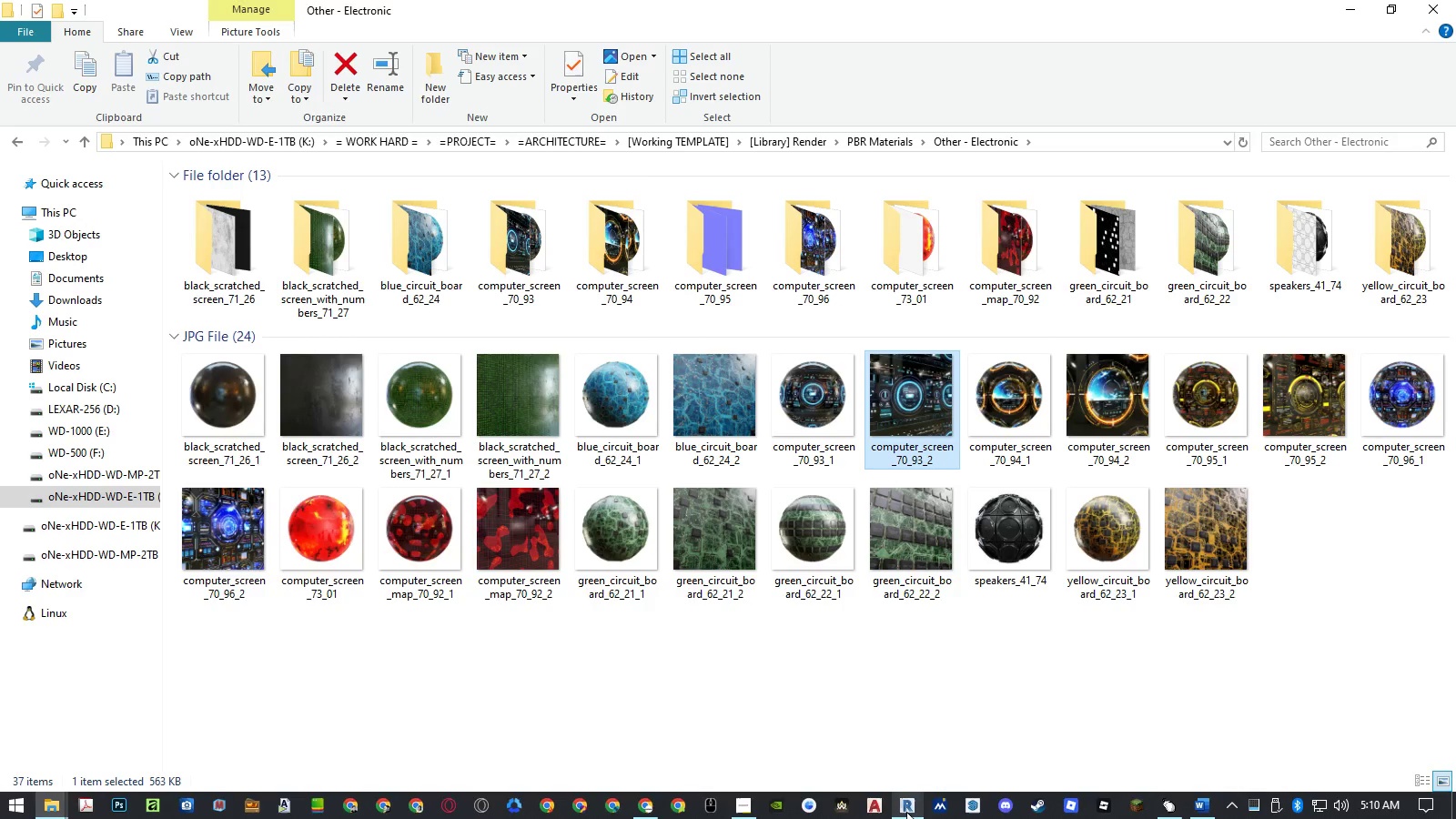 
left_click([906, 812])
 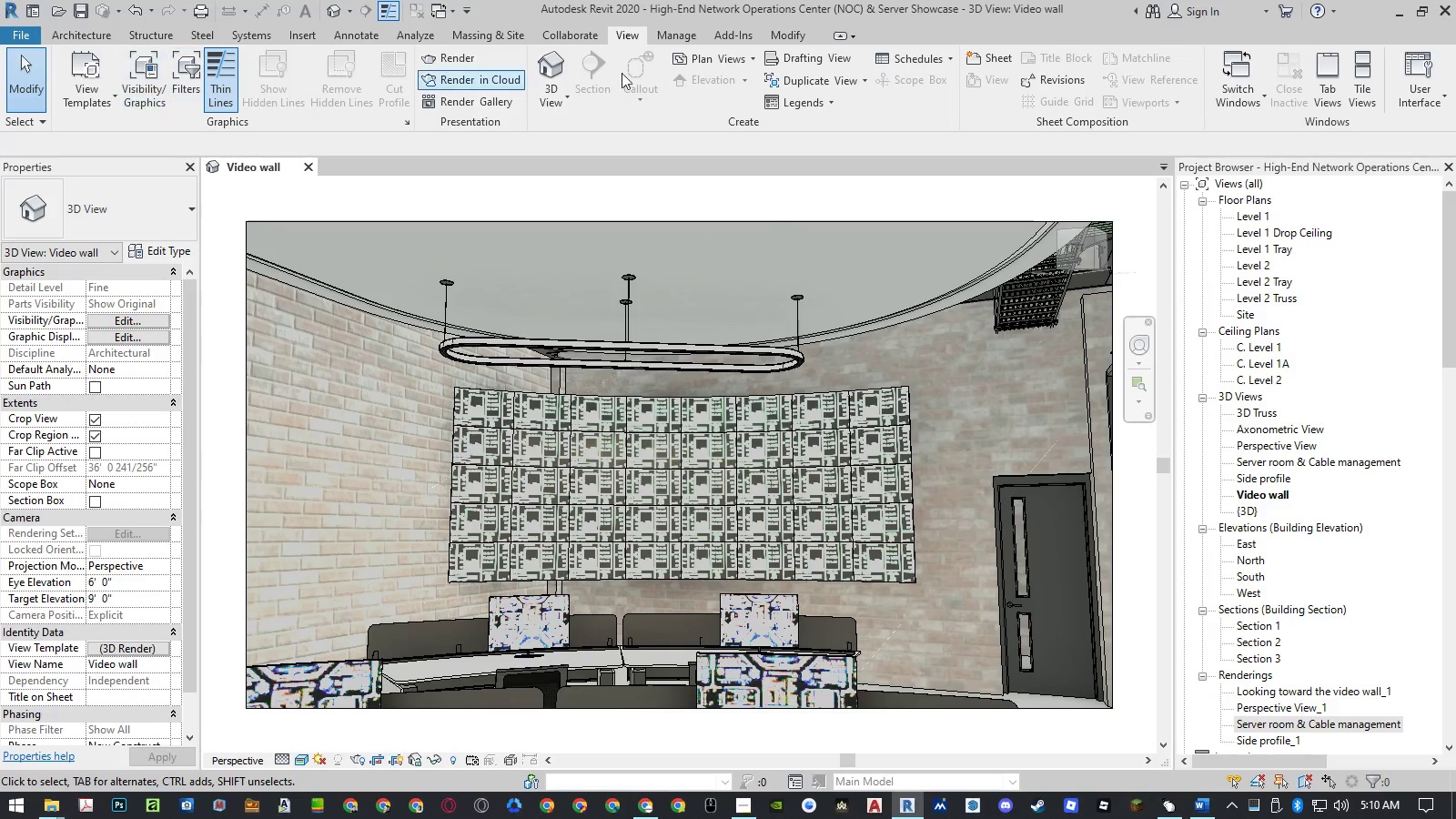 
left_click([678, 29])
 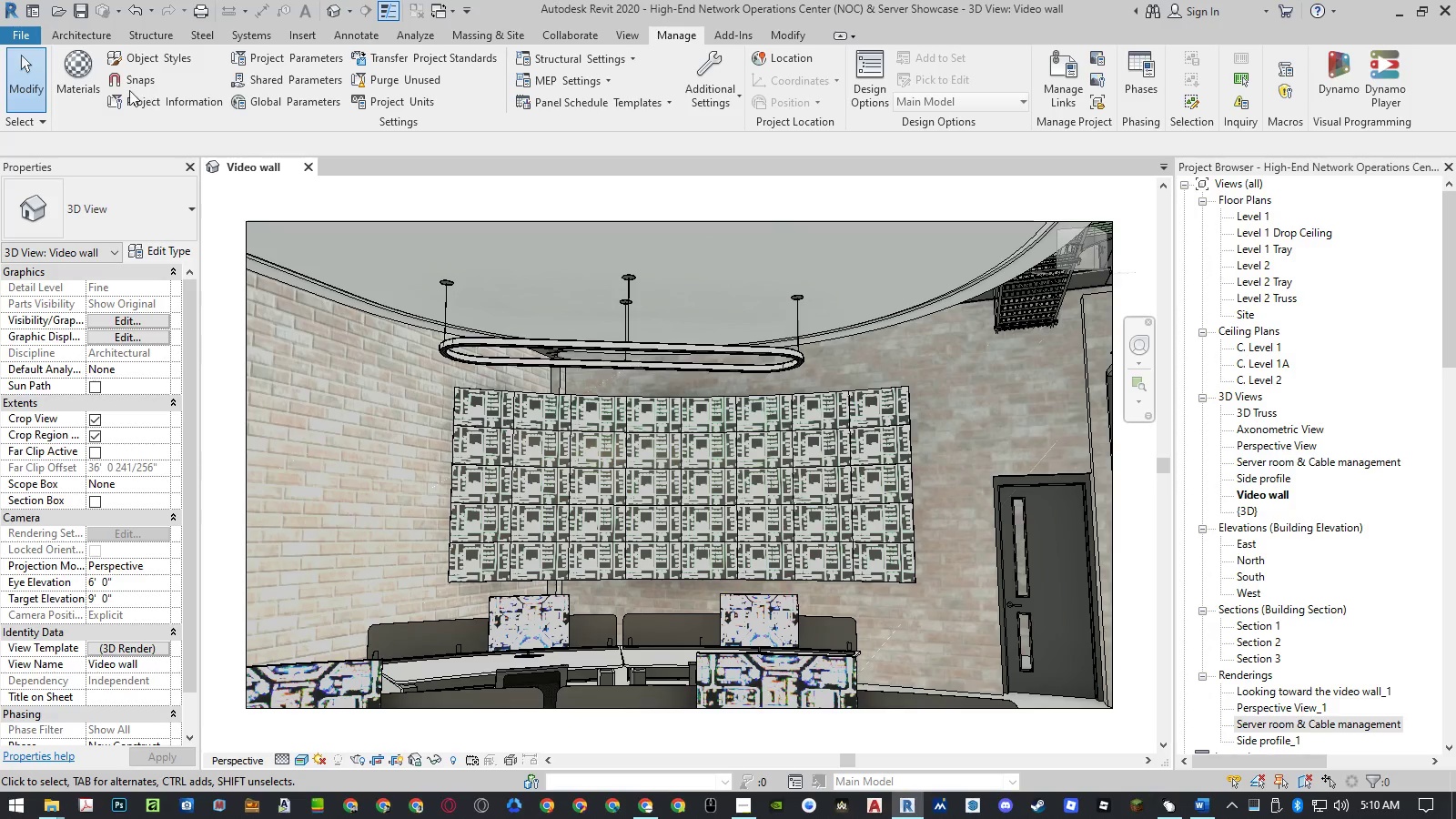 
left_click([91, 87])
 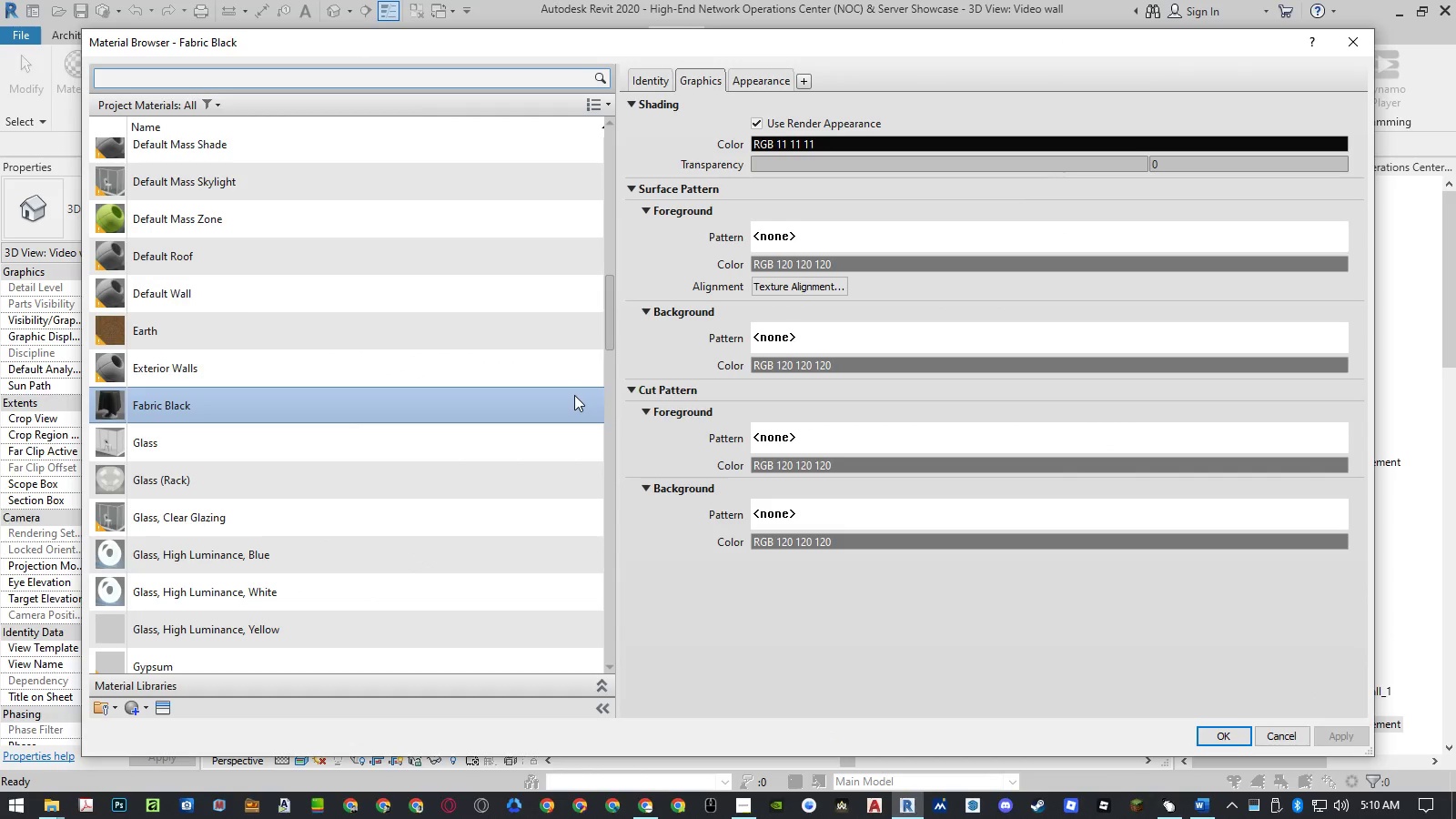 
left_click([358, 463])
 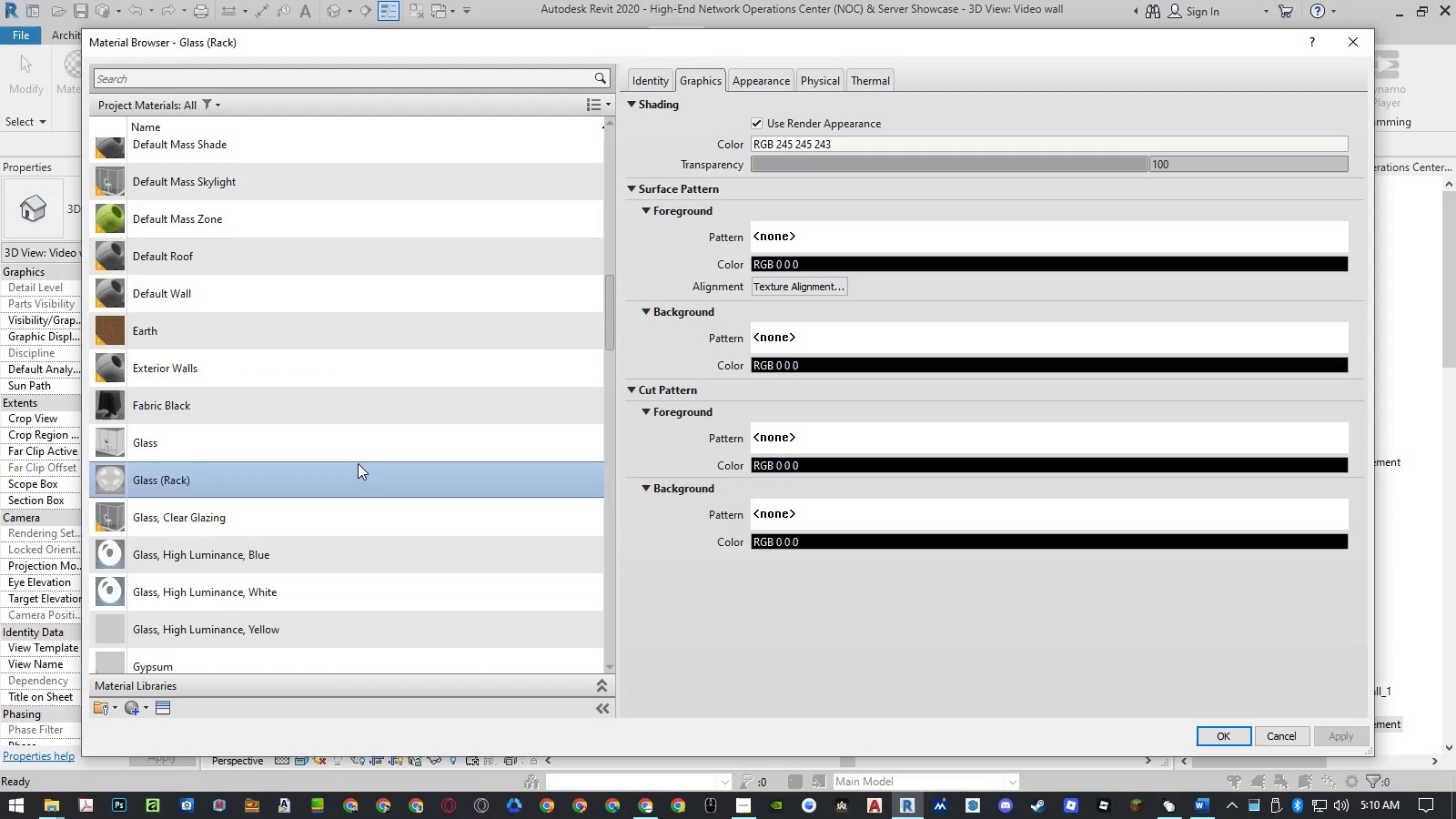 
key(M)
 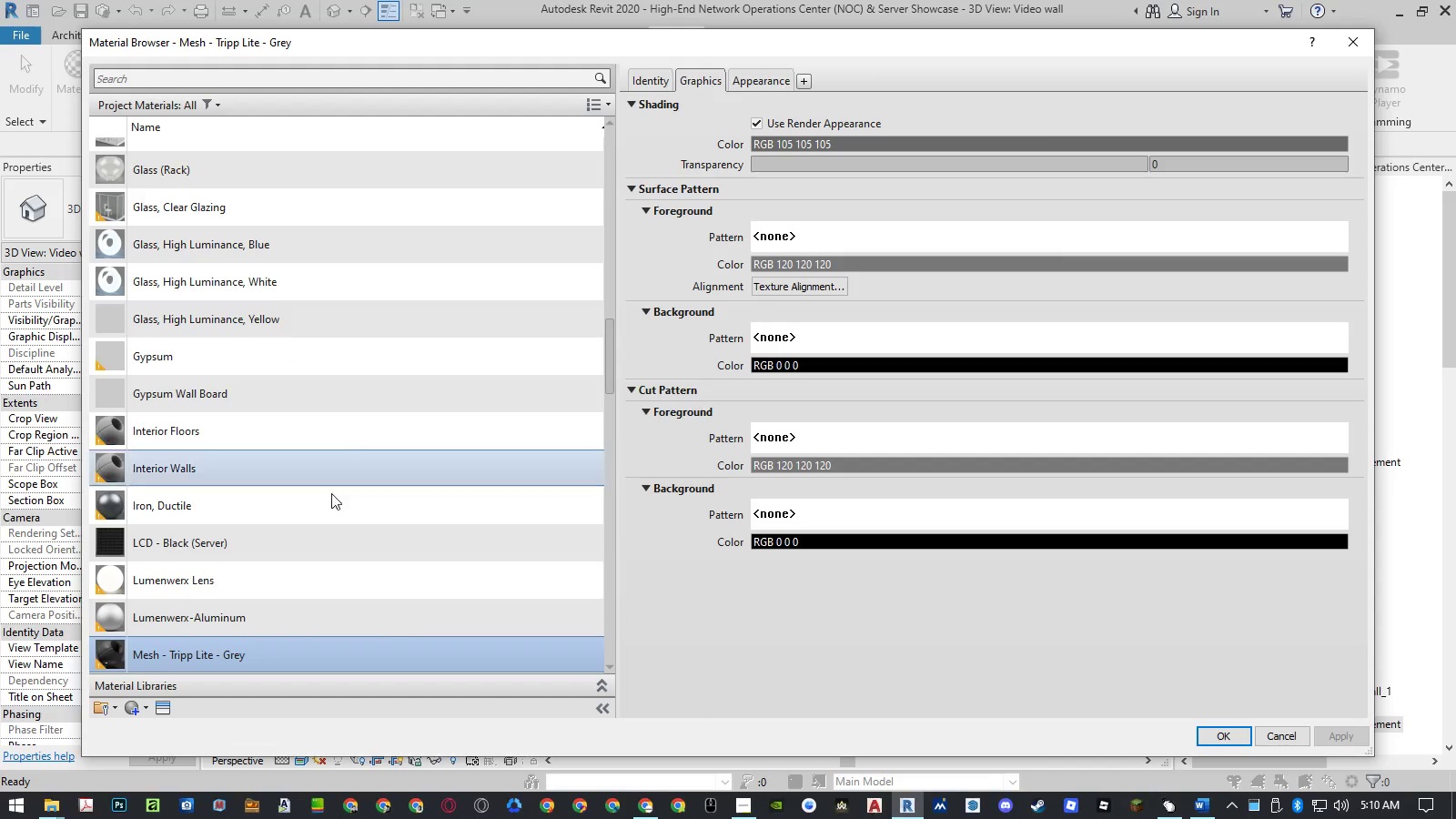 
scroll: coordinate [320, 505], scroll_direction: down, amount: 2.0
 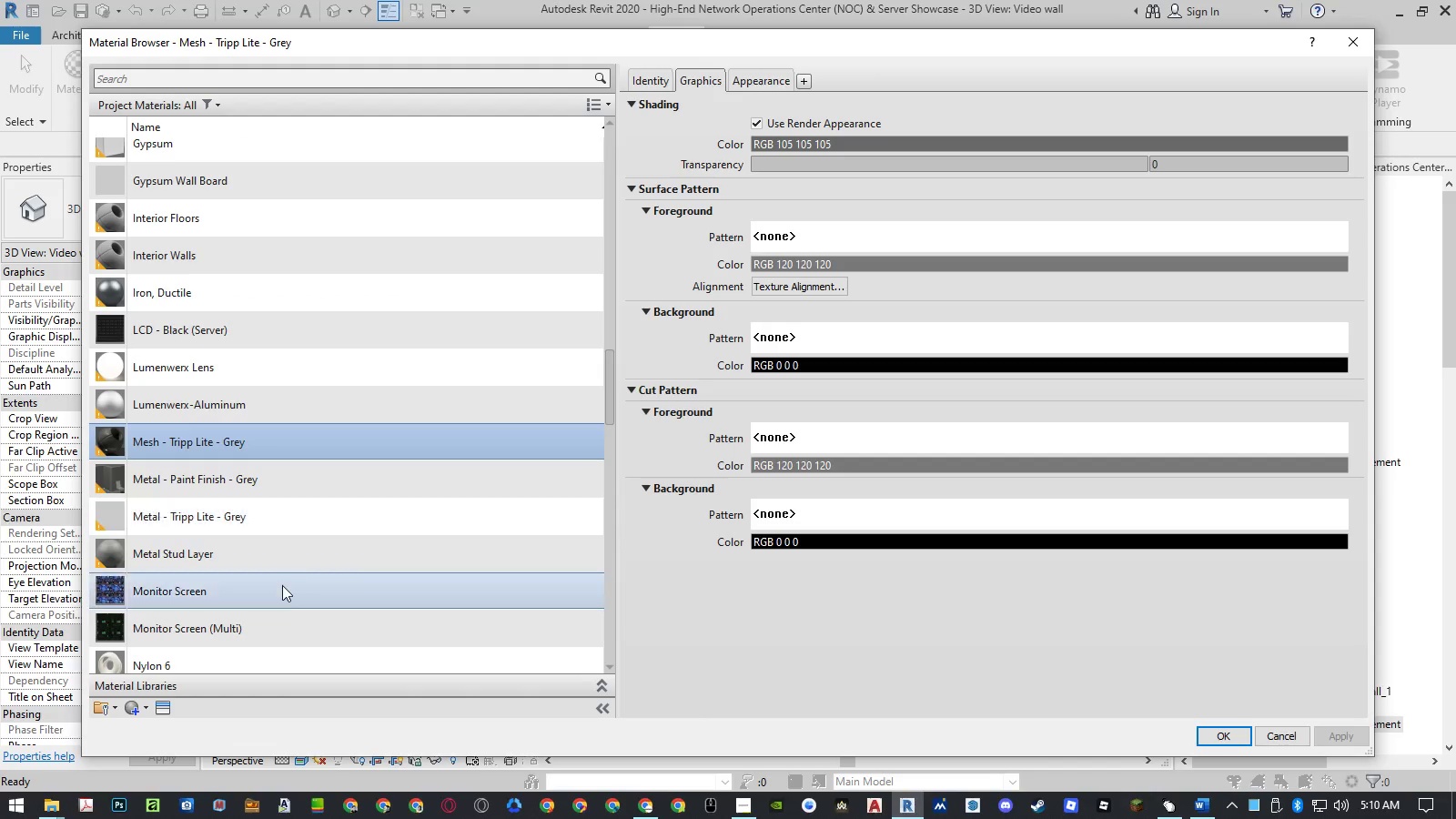 
left_click([282, 585])
 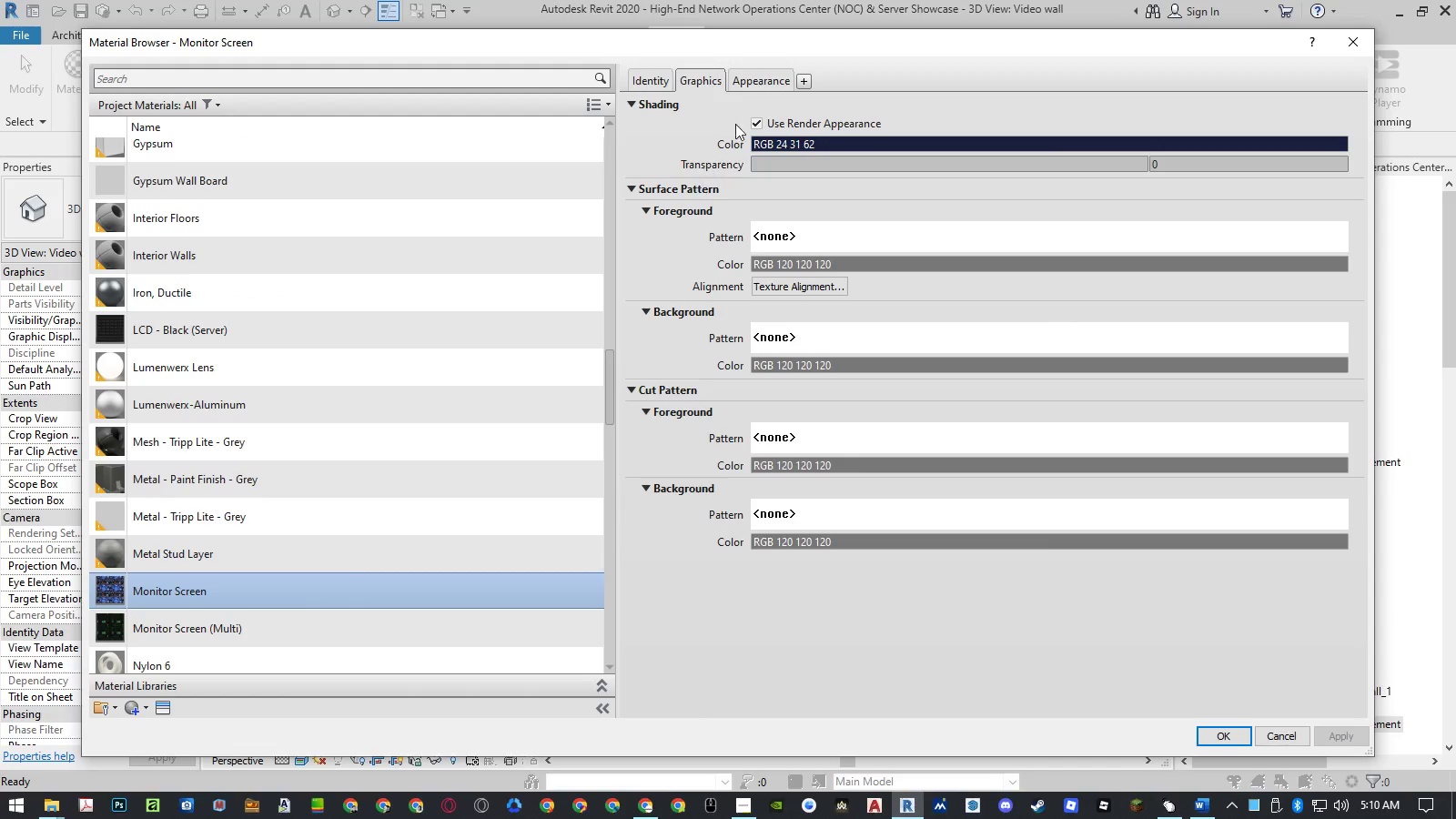 
left_click([763, 78])
 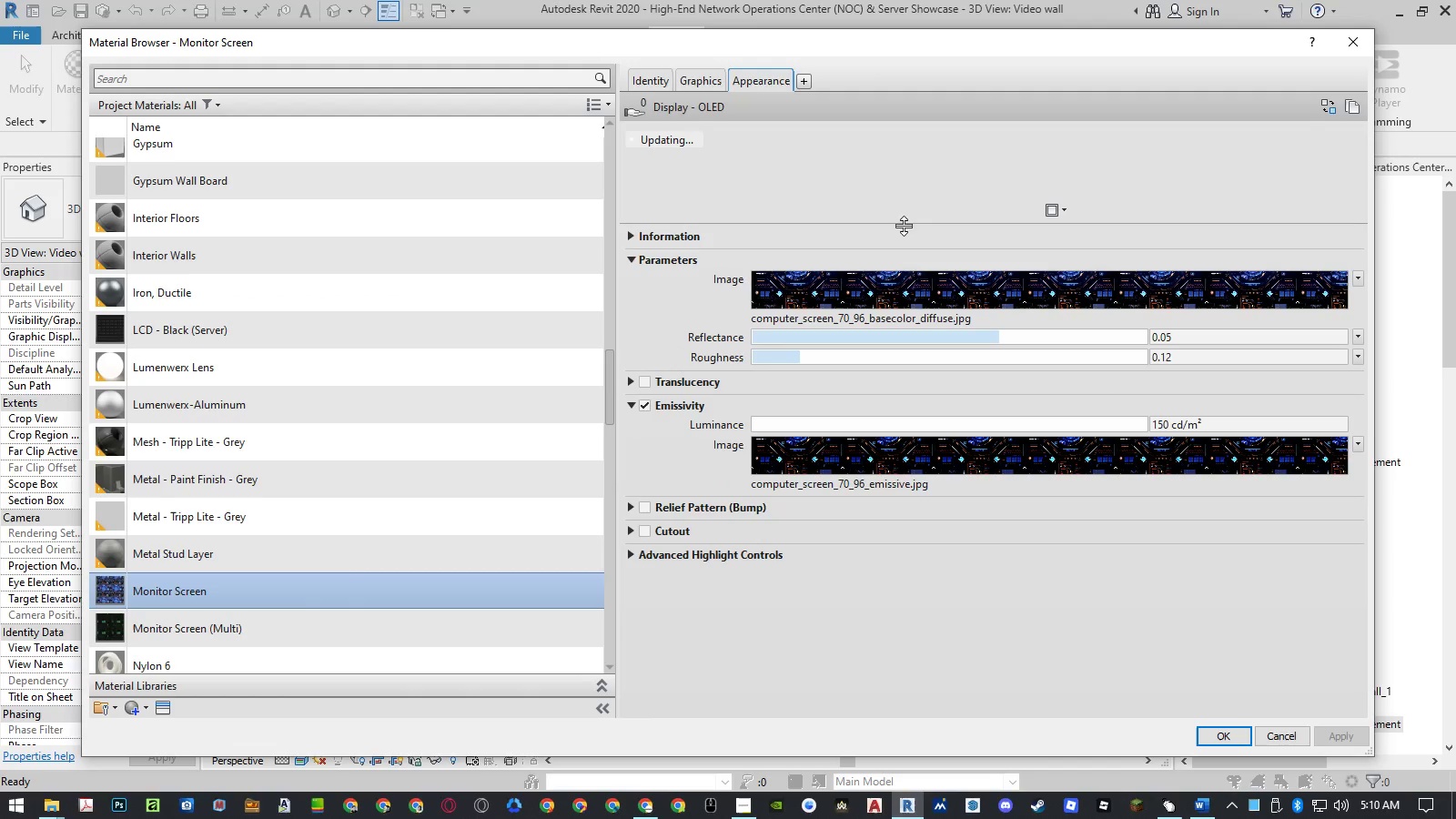 
left_click([925, 290])
 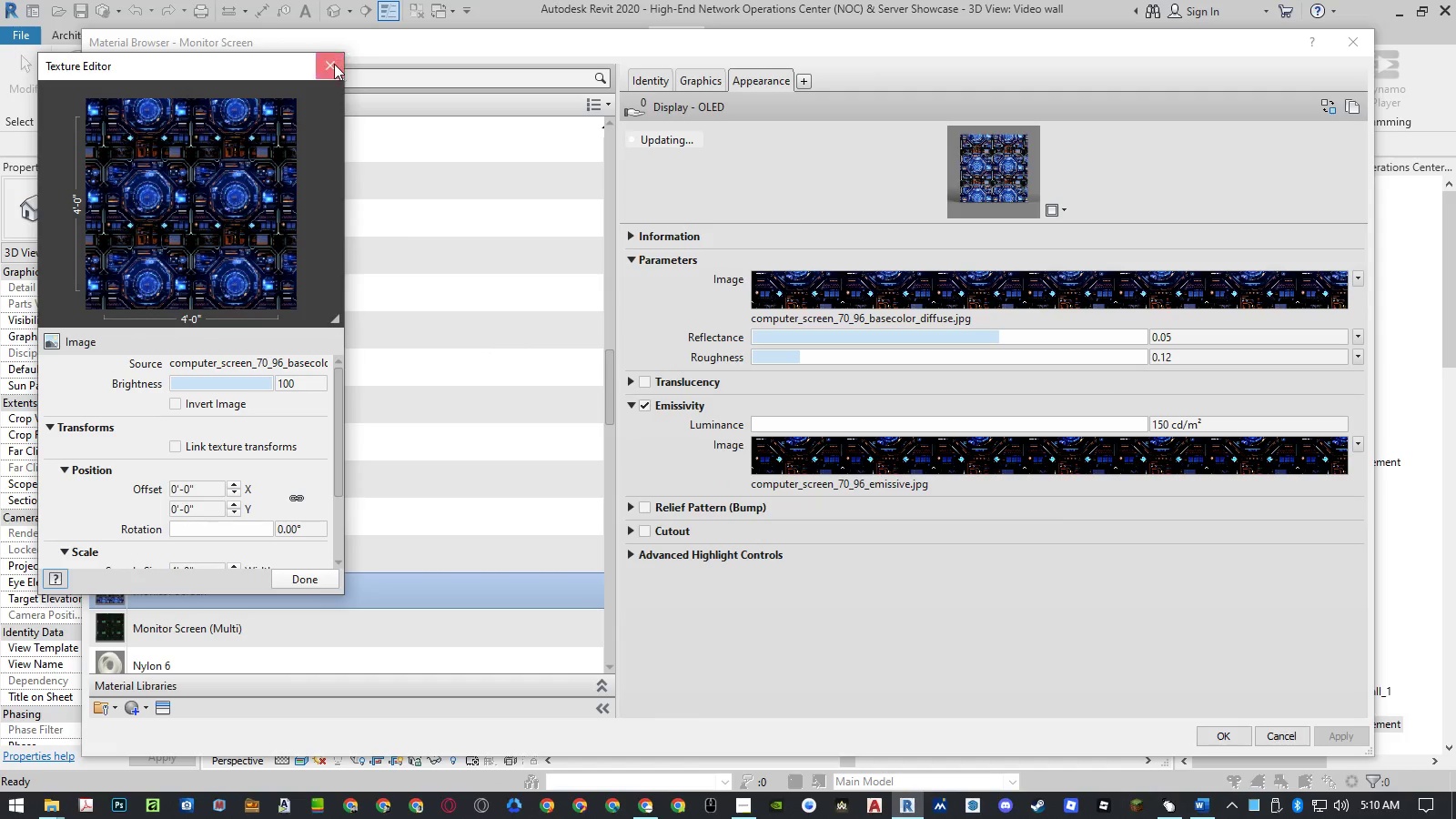 
left_click([875, 317])
 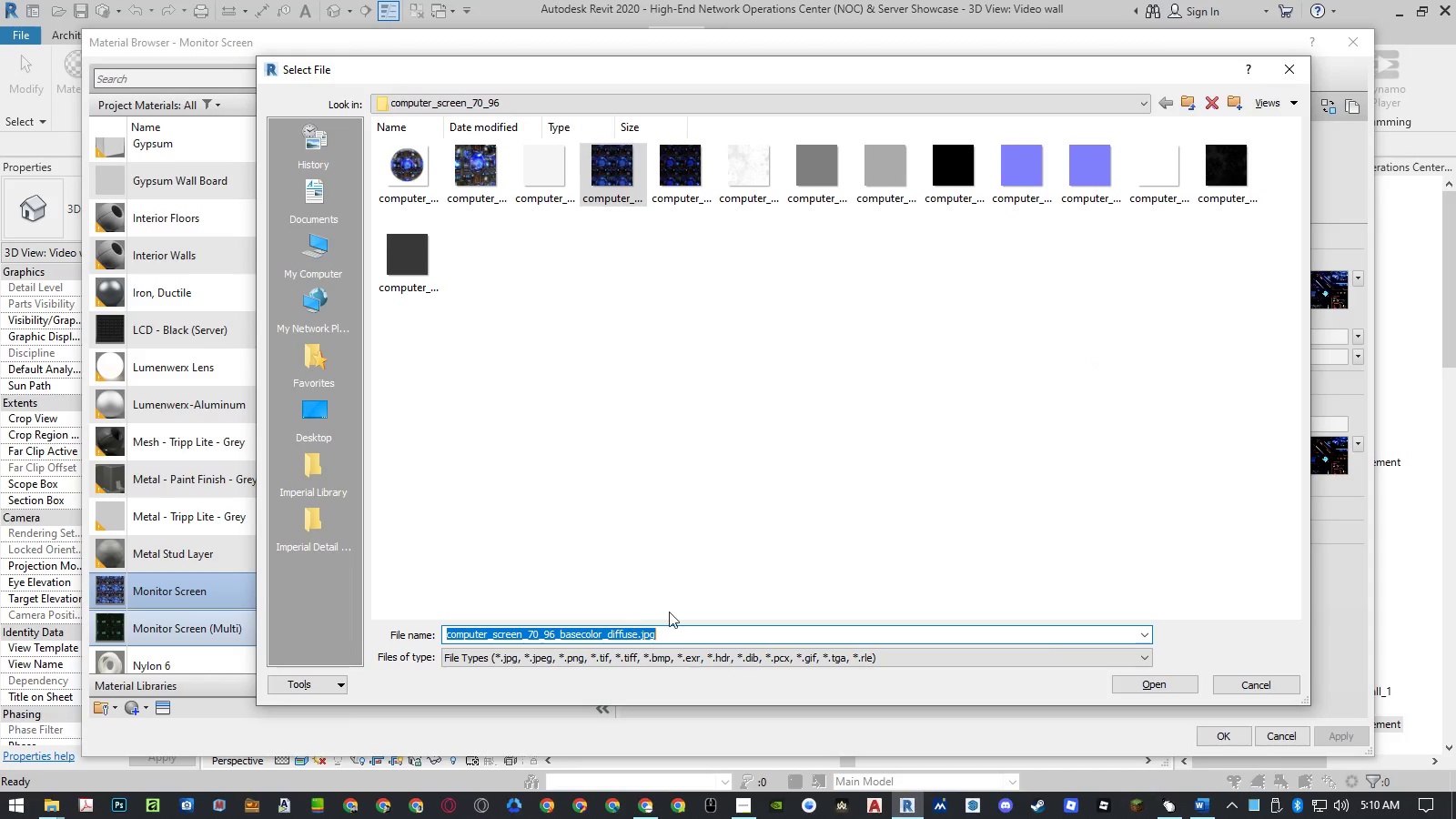 
wait(6.14)
 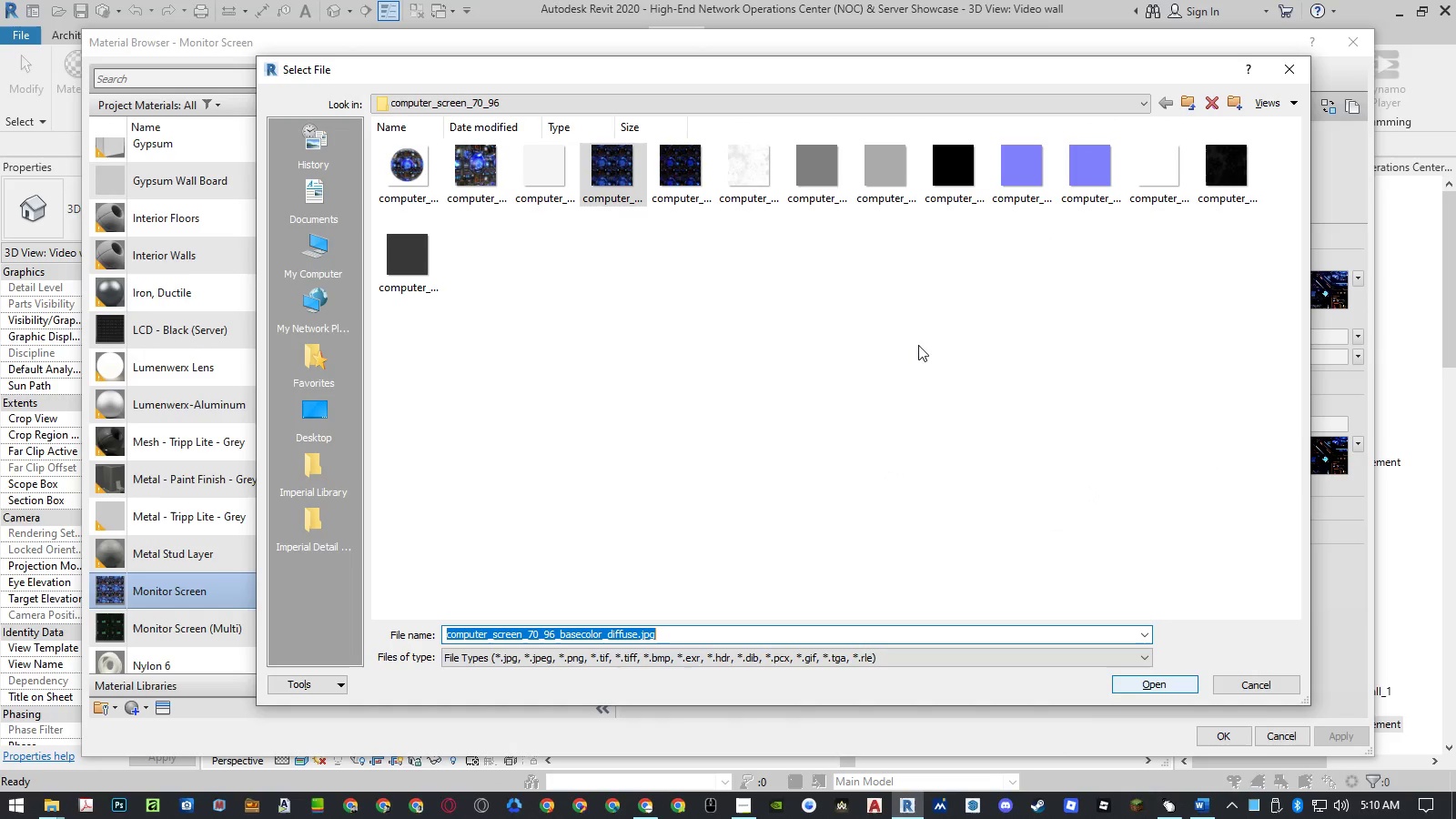 
left_click([1192, 103])
 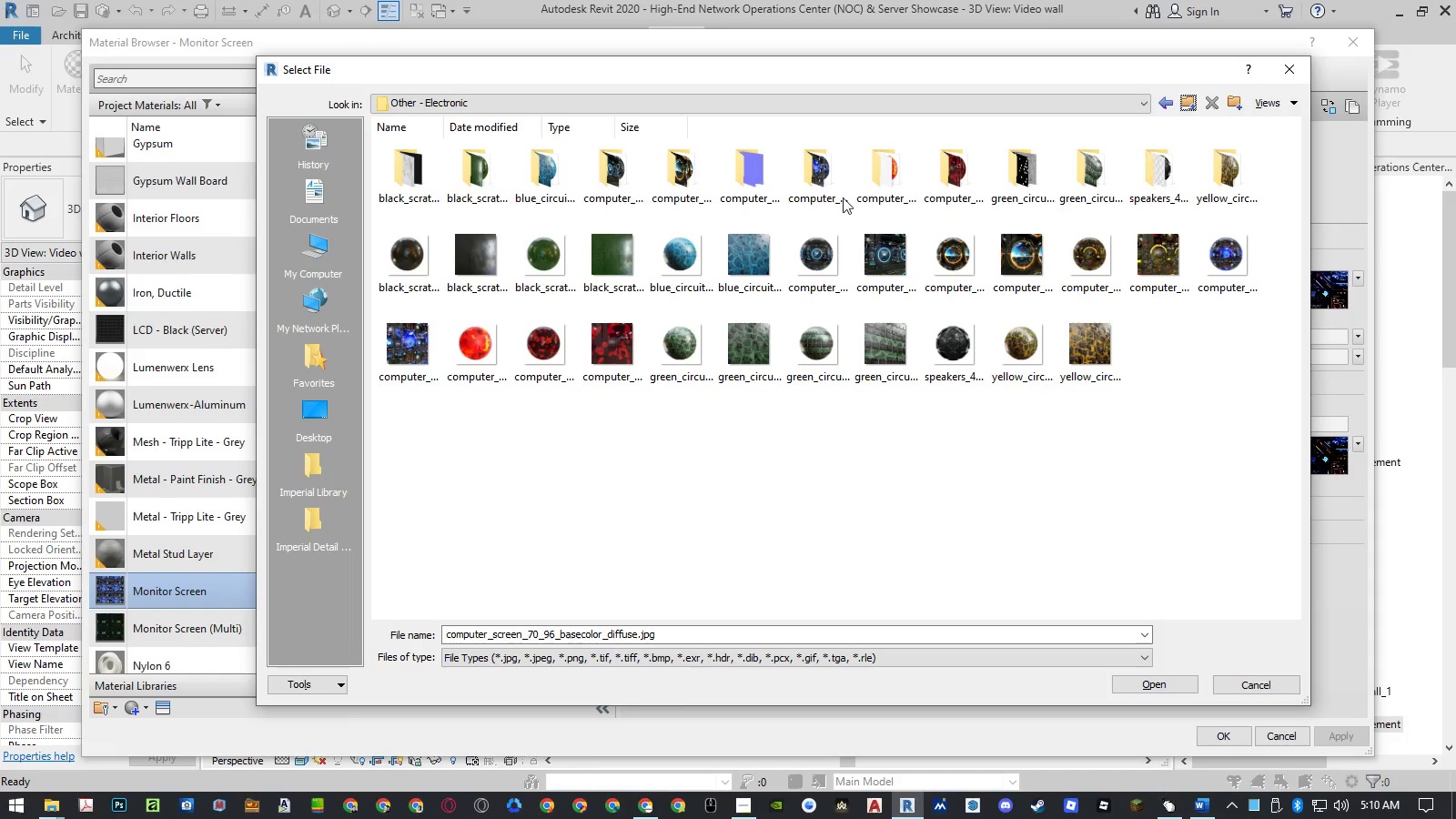 
left_click([885, 181])
 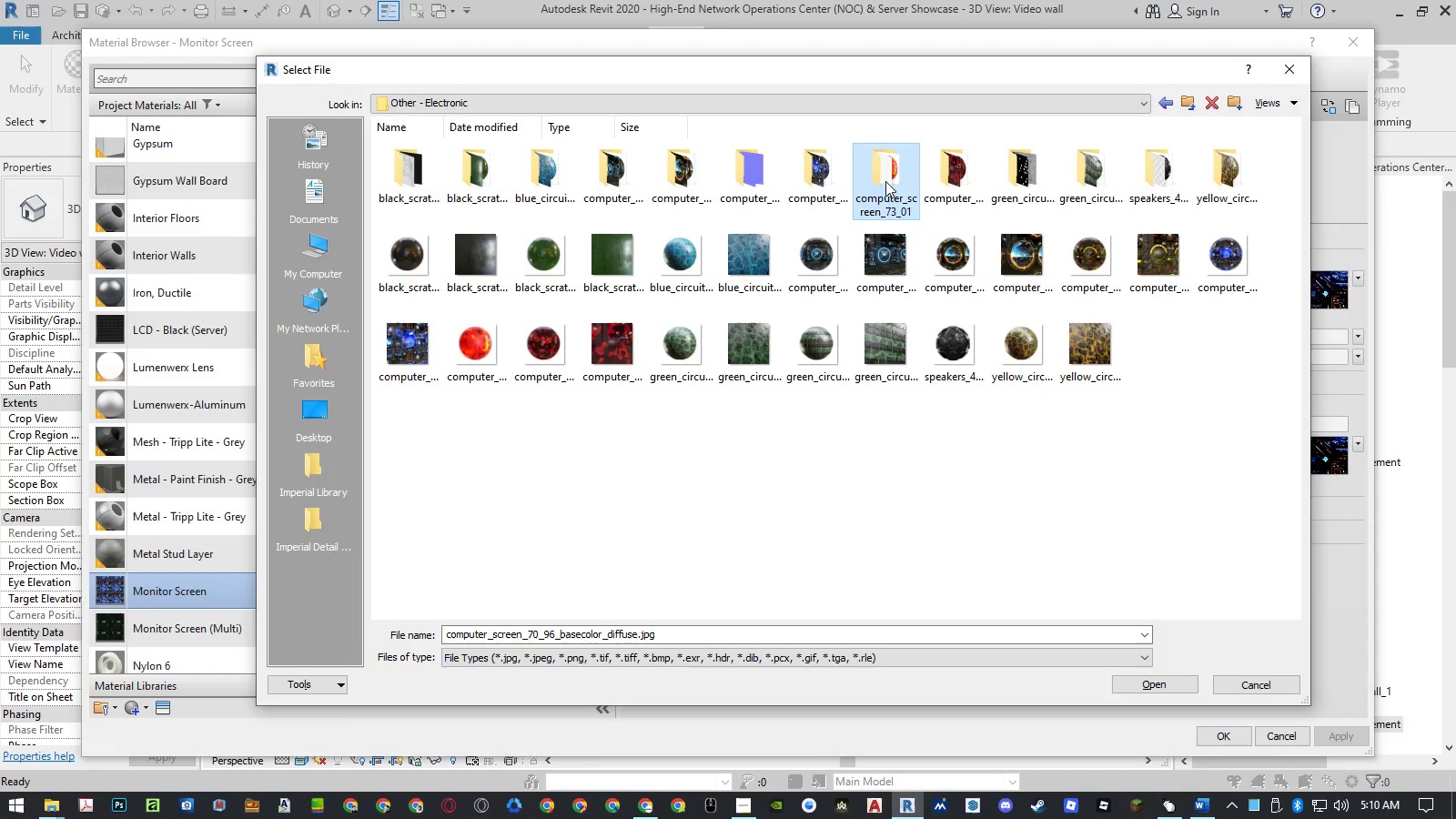 
key(ArrowRight)
 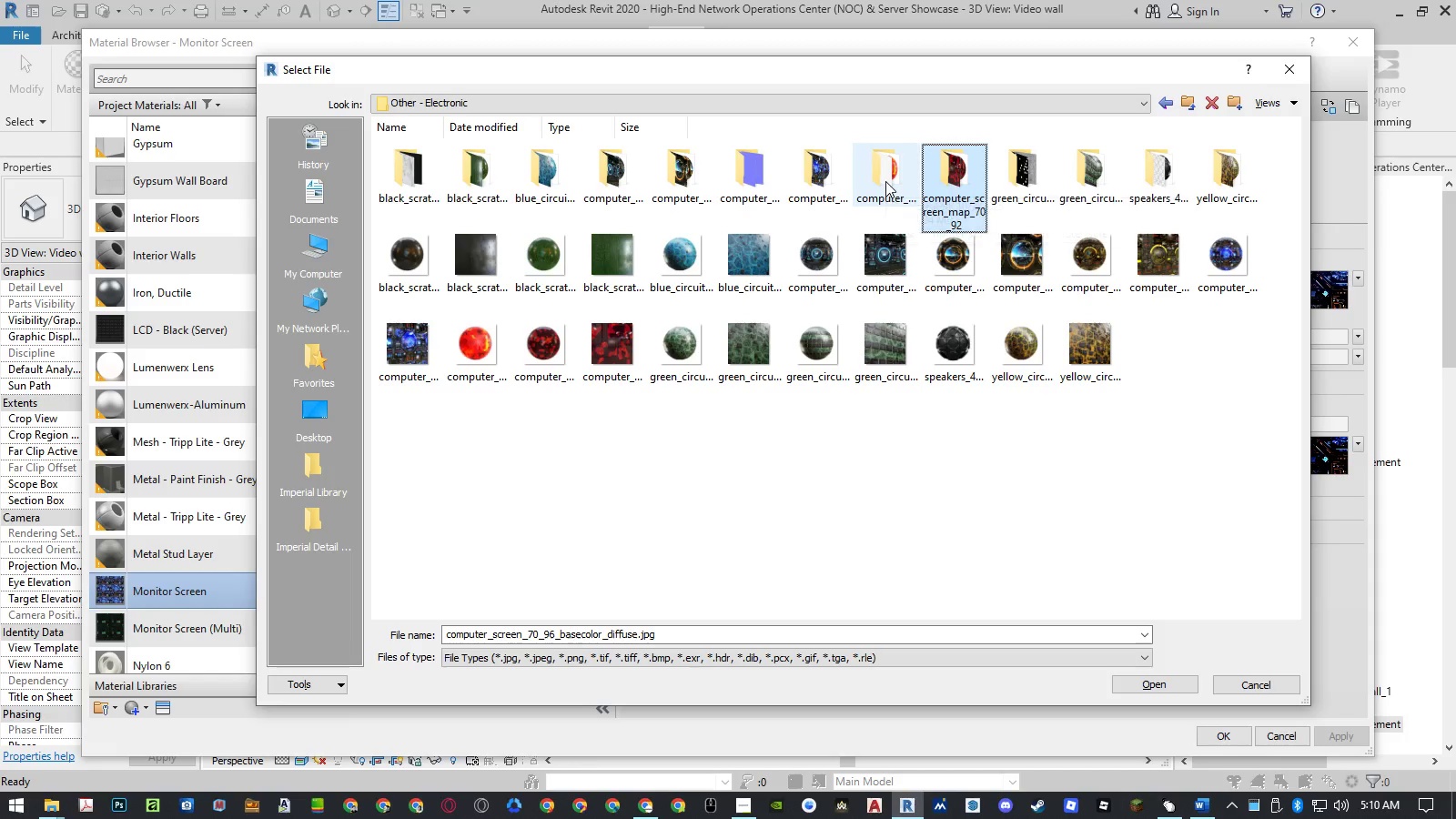 
key(ArrowLeft)
 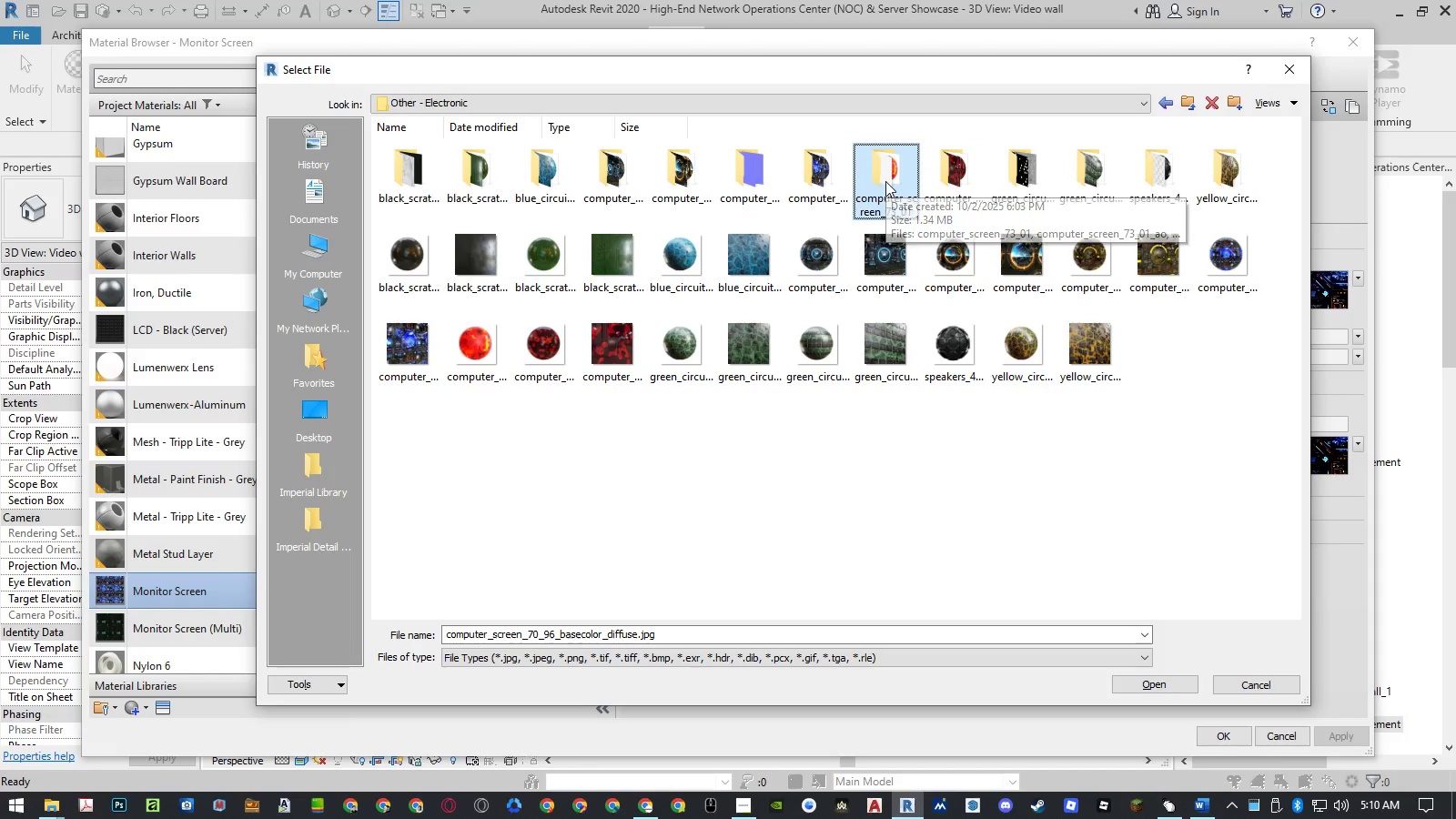 
key(ArrowLeft)
 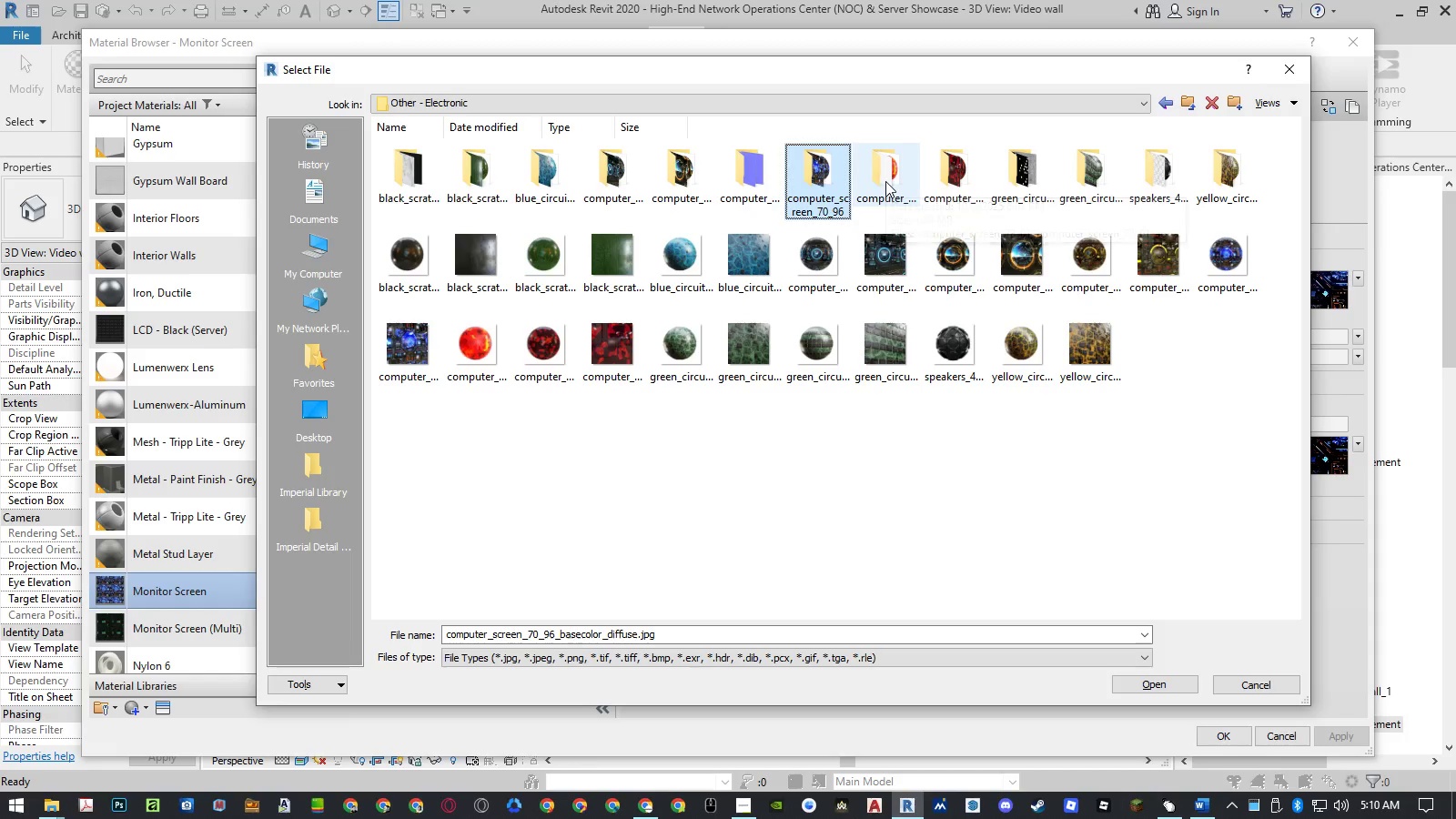 
key(ArrowLeft)
 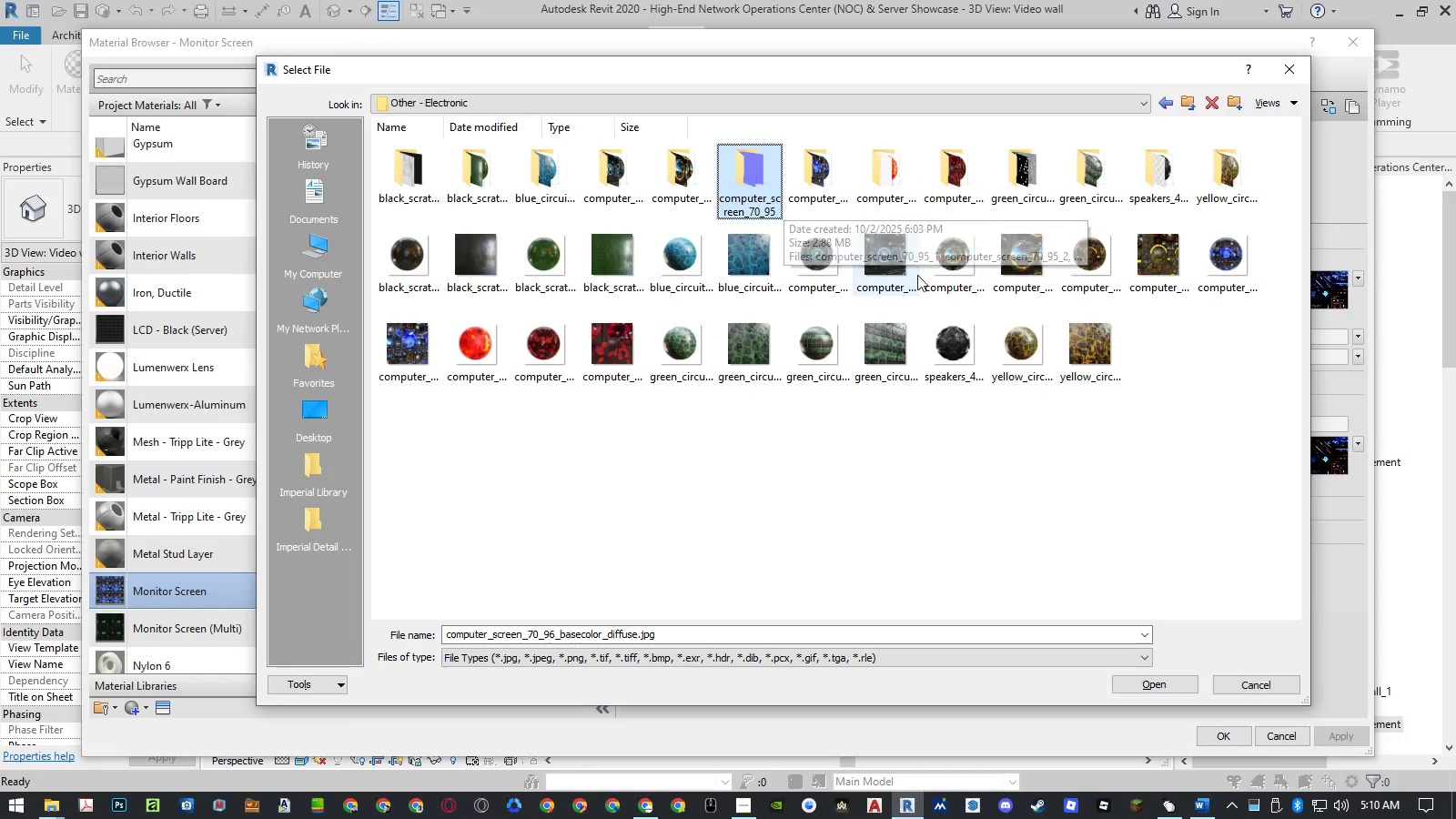 
key(ArrowLeft)
 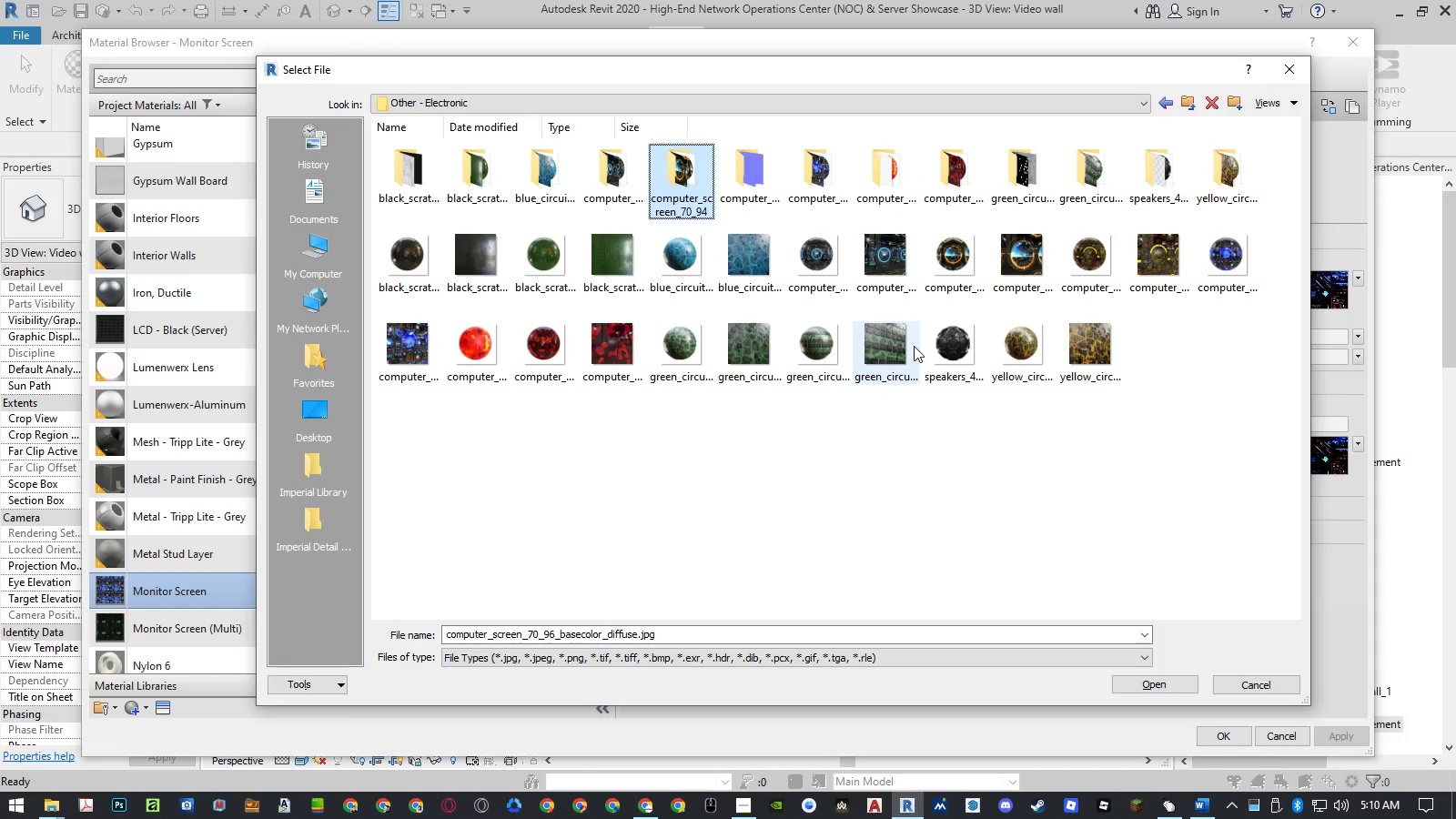 
key(ArrowLeft)
 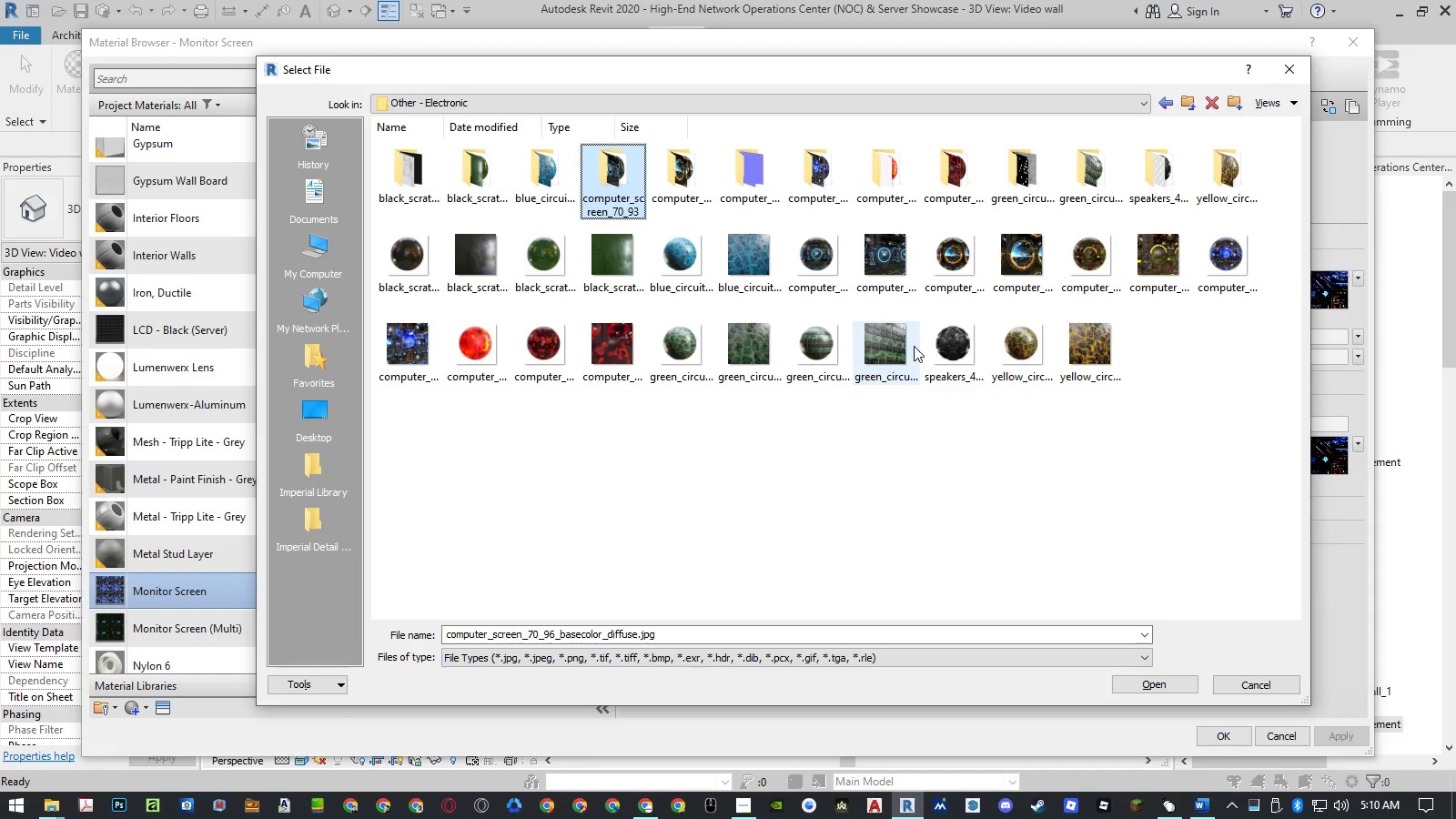 
key(Enter)
 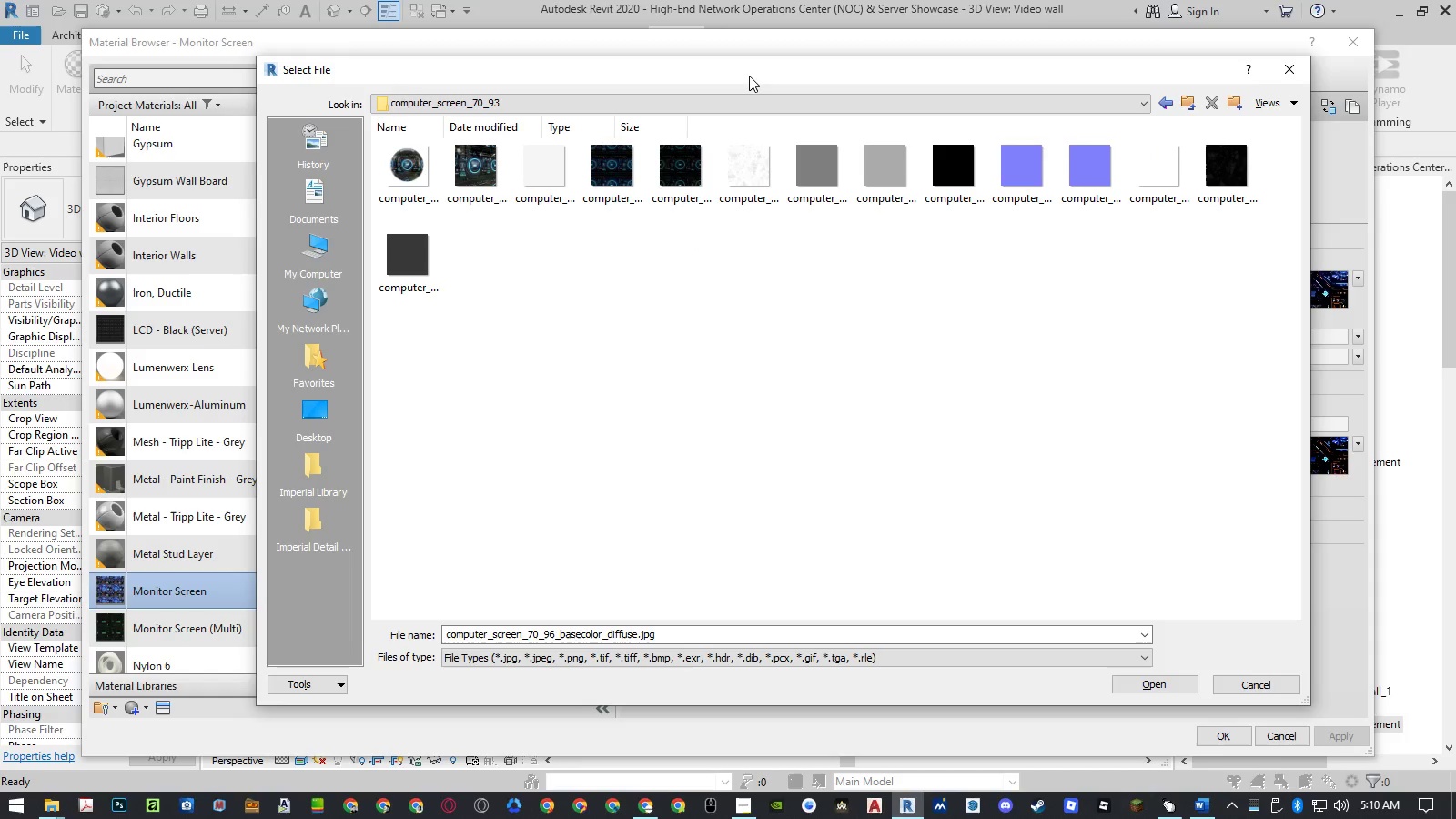 
left_click([619, 177])
 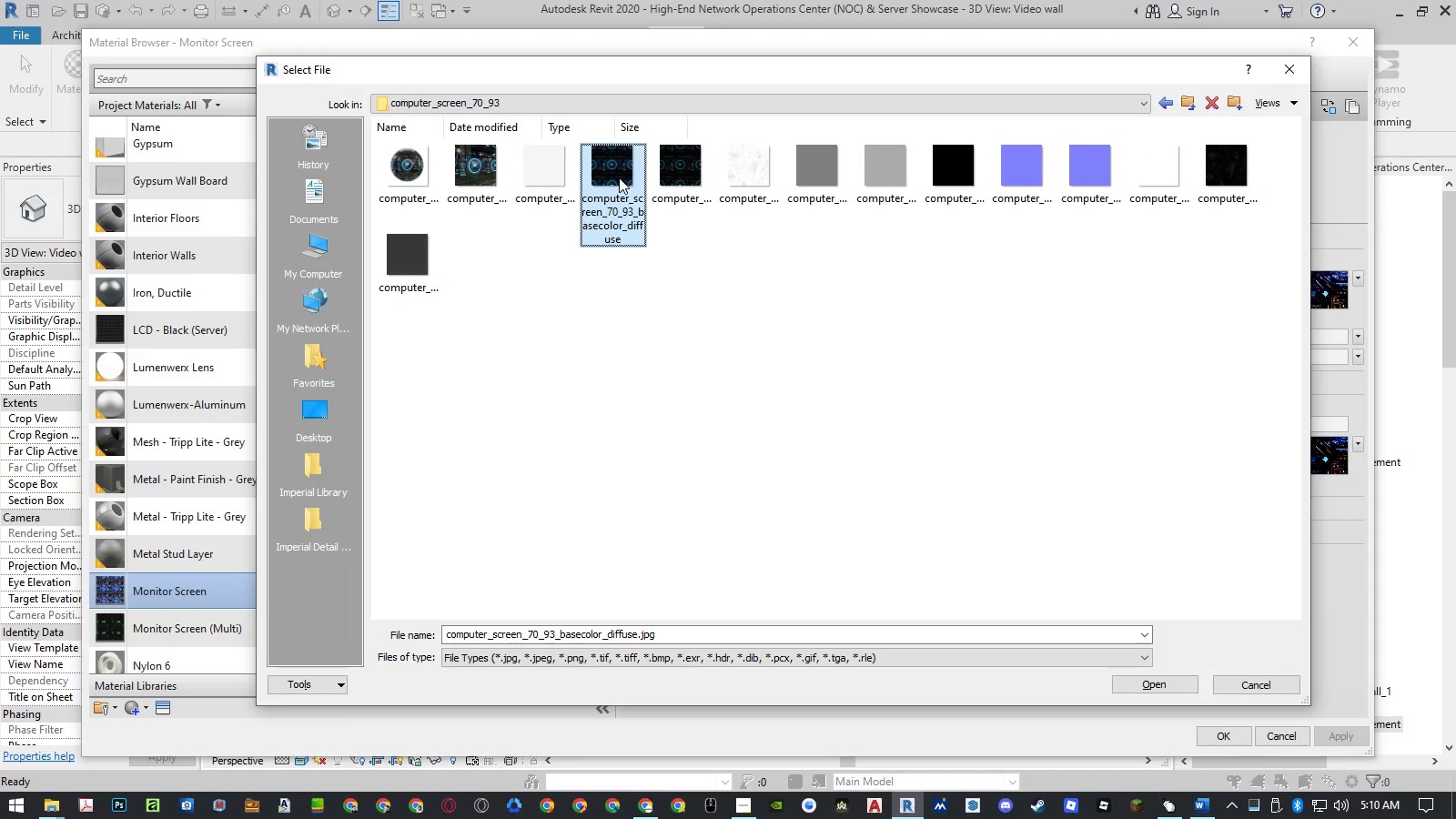 
double_click([619, 177])
 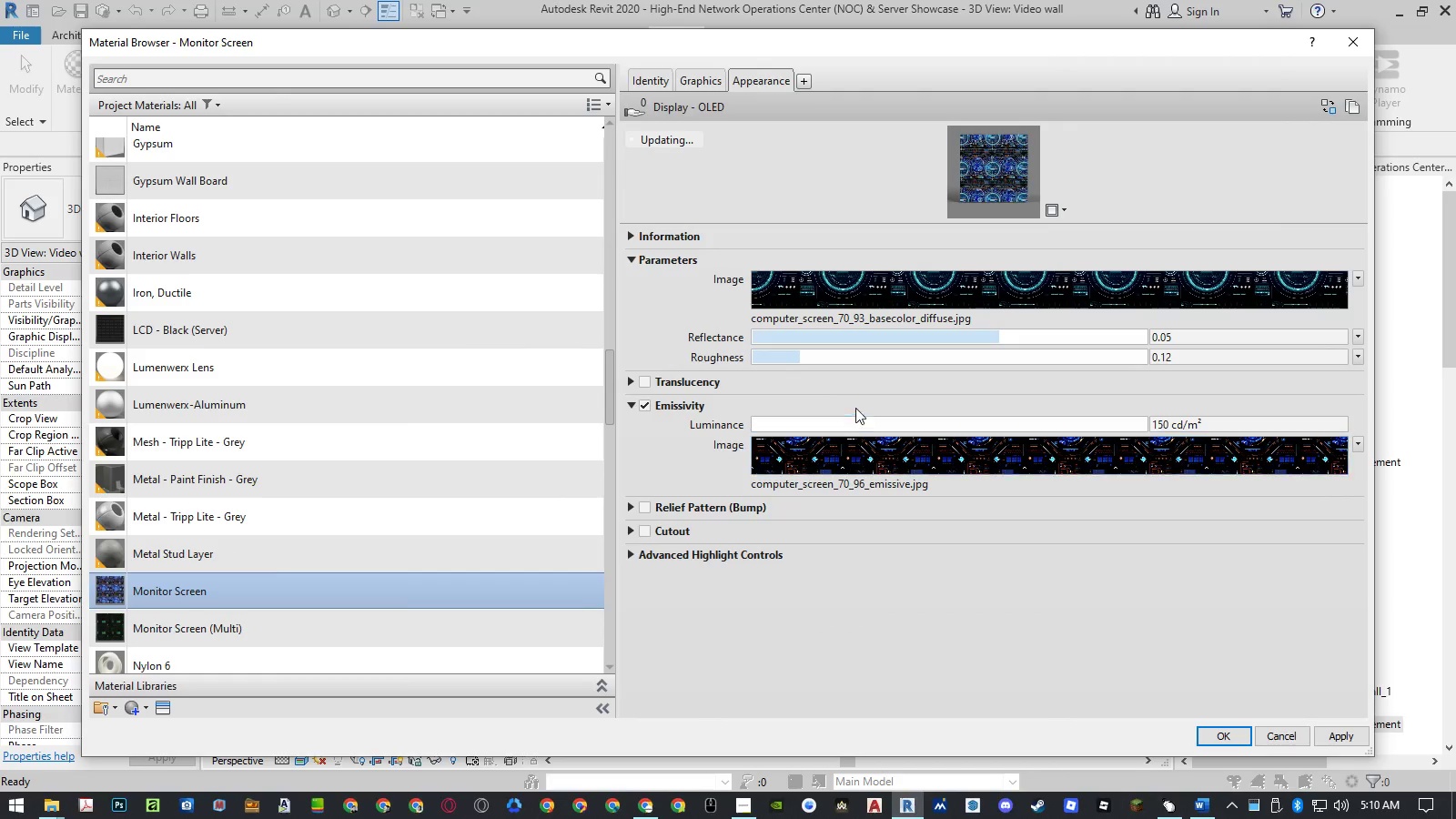 
left_click([858, 451])
 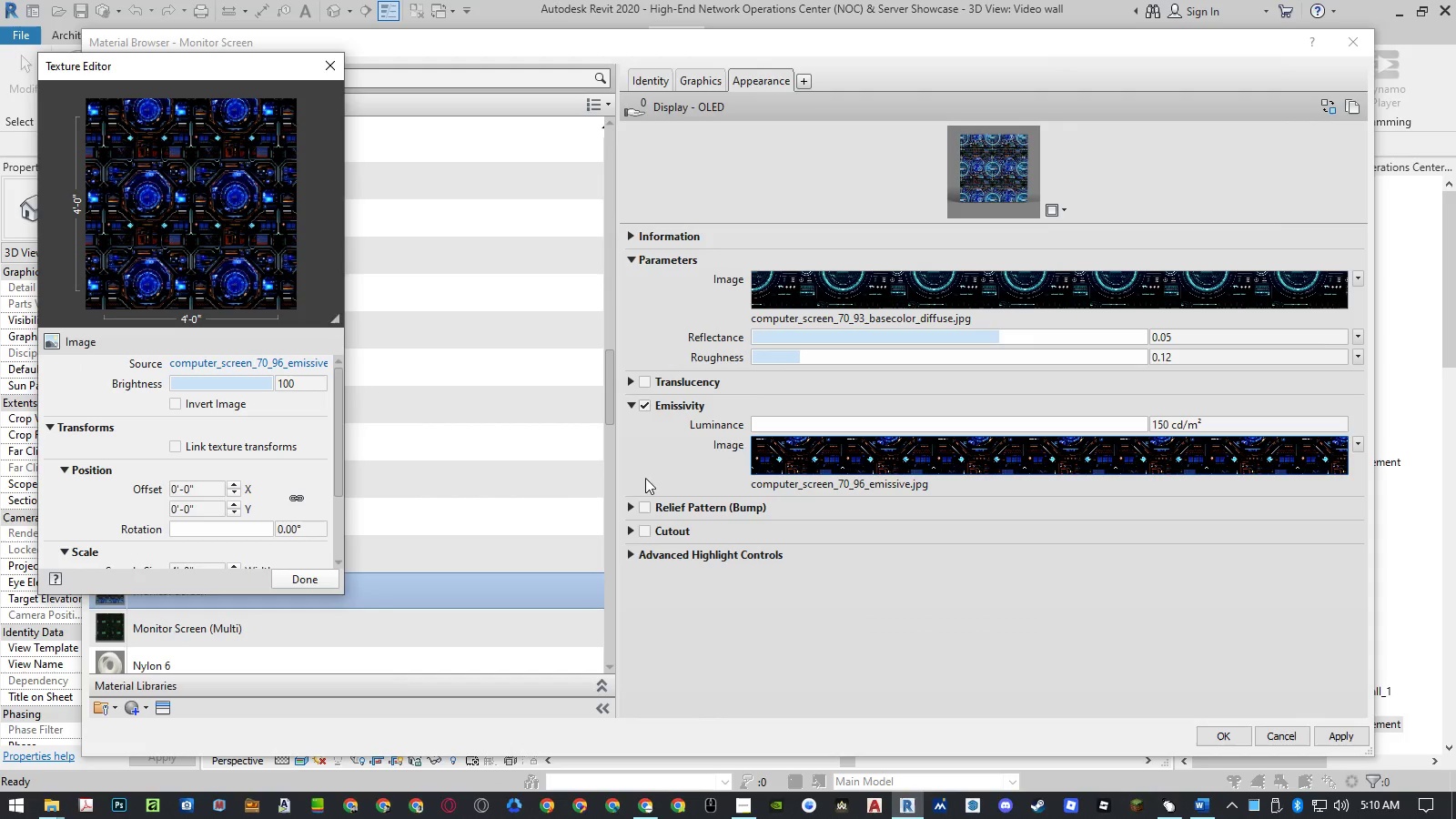 
scroll: coordinate [264, 491], scroll_direction: down, amount: 1.0
 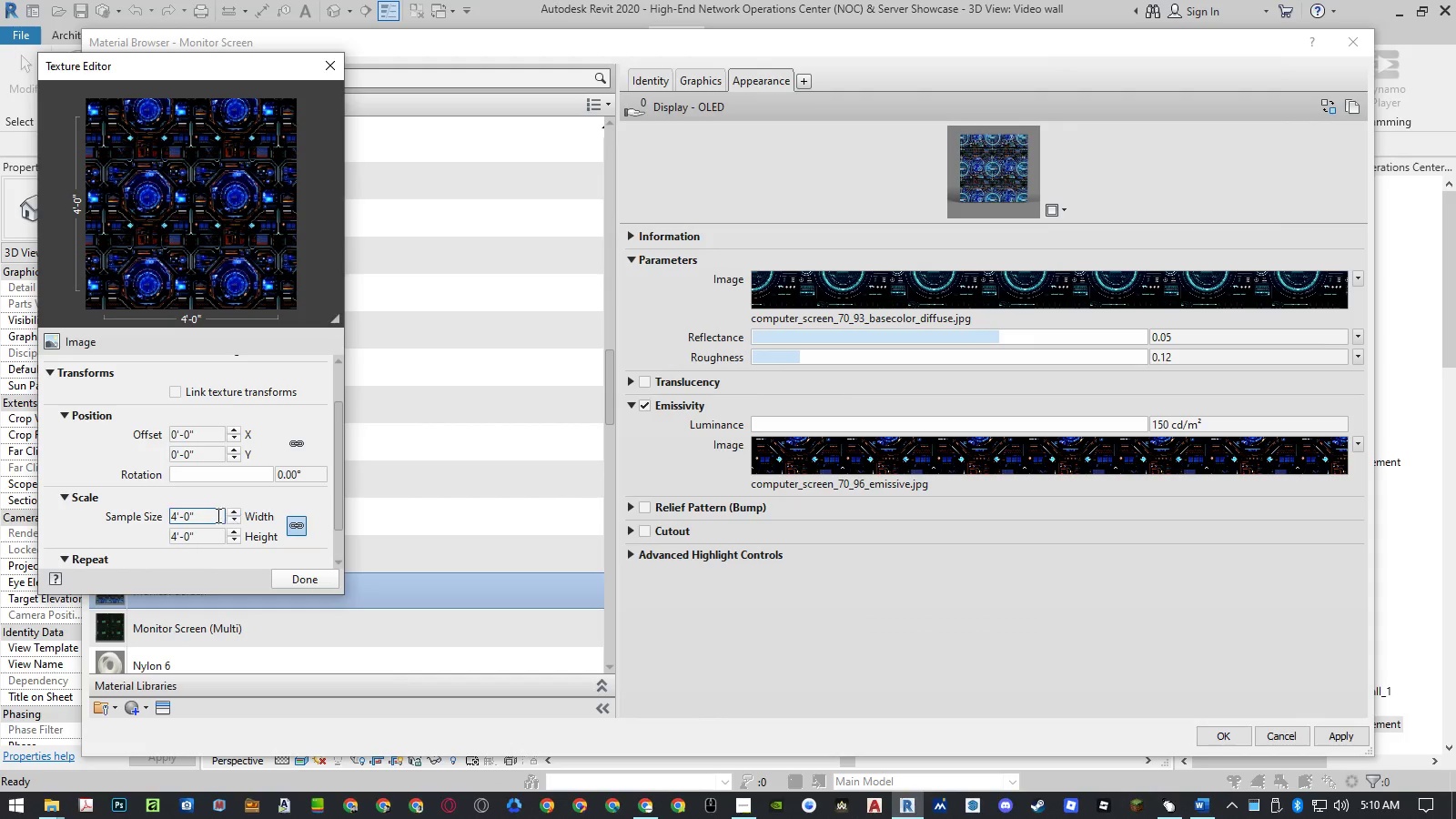 
left_click([213, 515])
 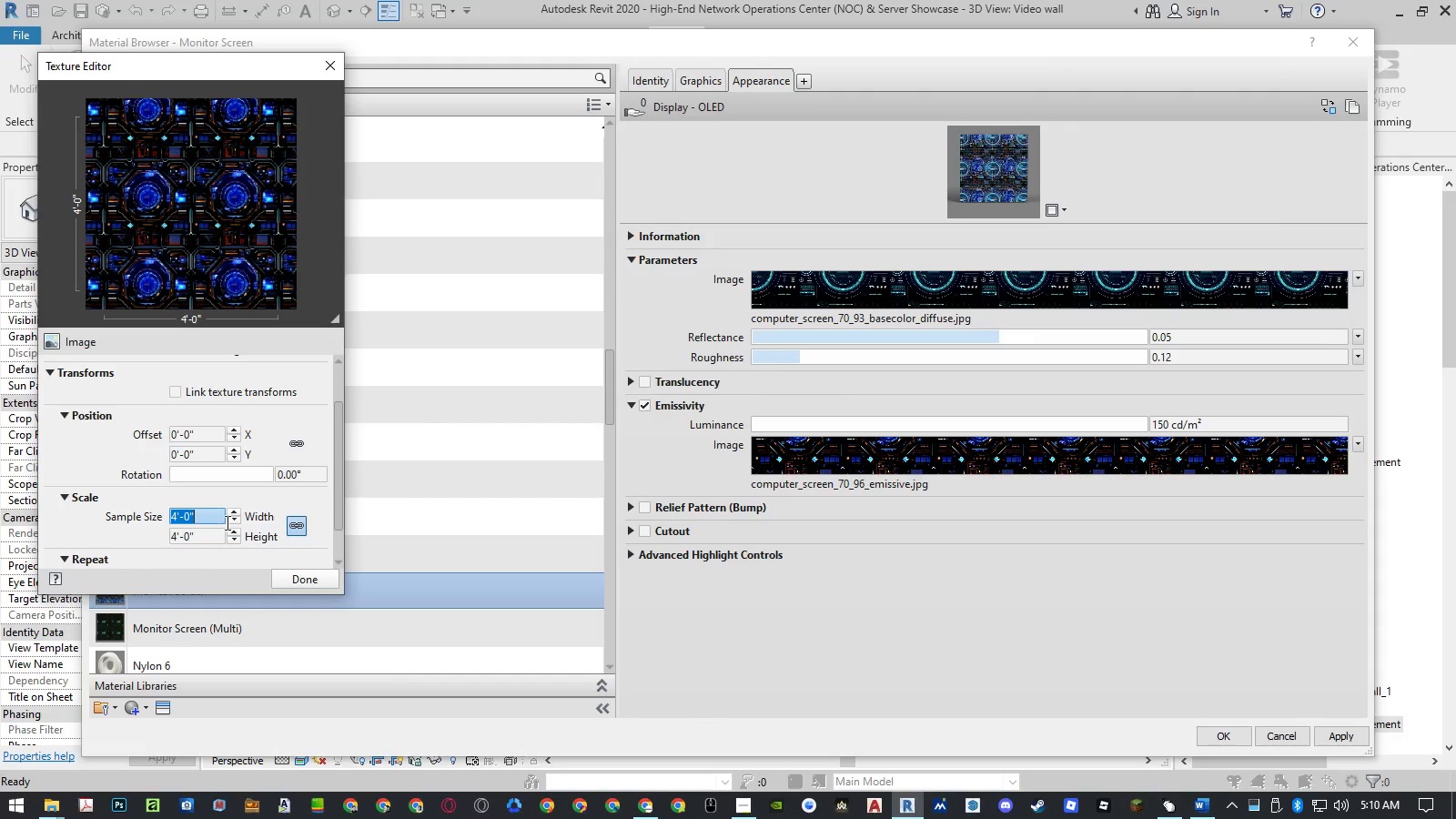 
key(Control+ControlLeft)
 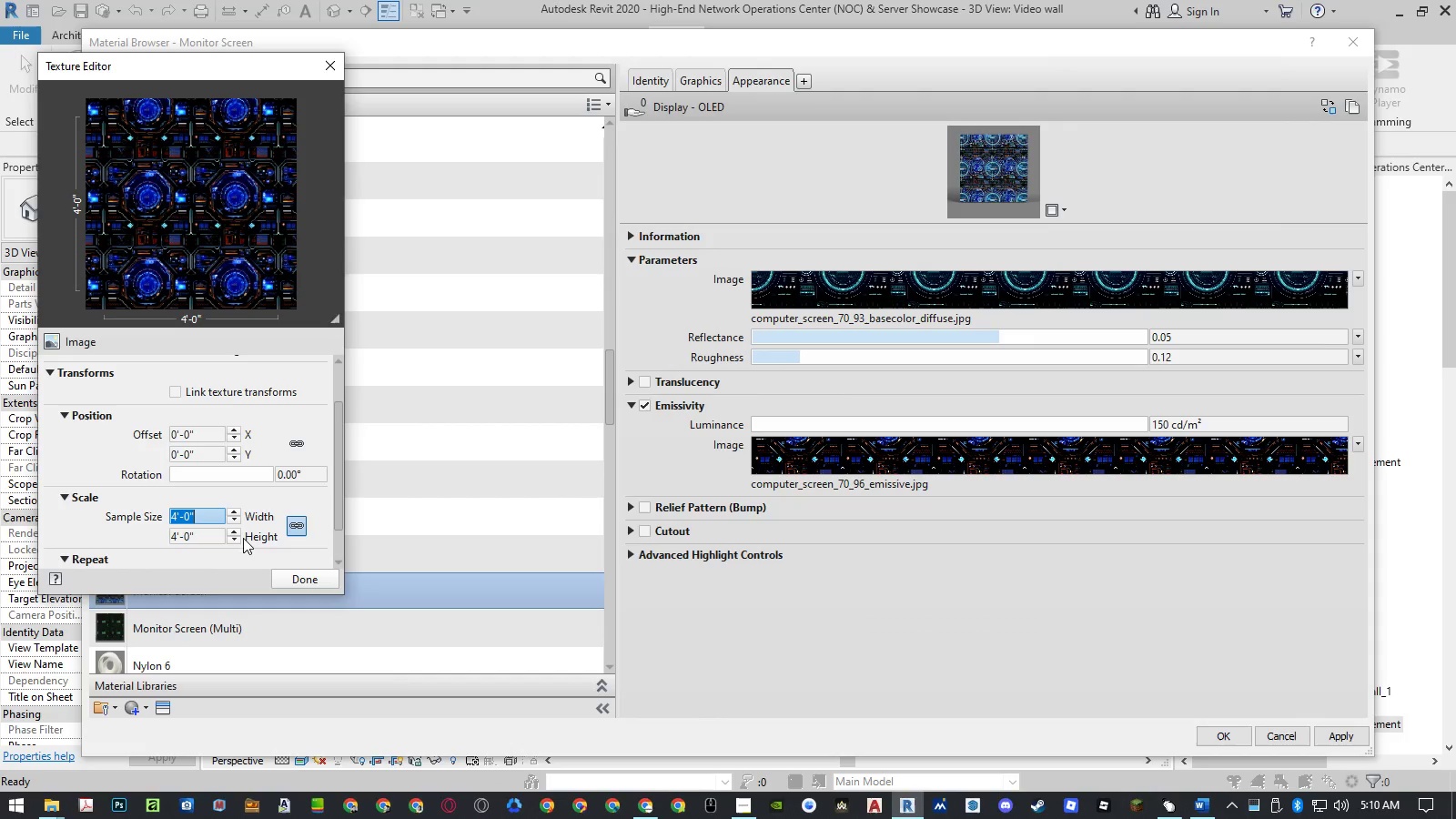 
key(Control+C)
 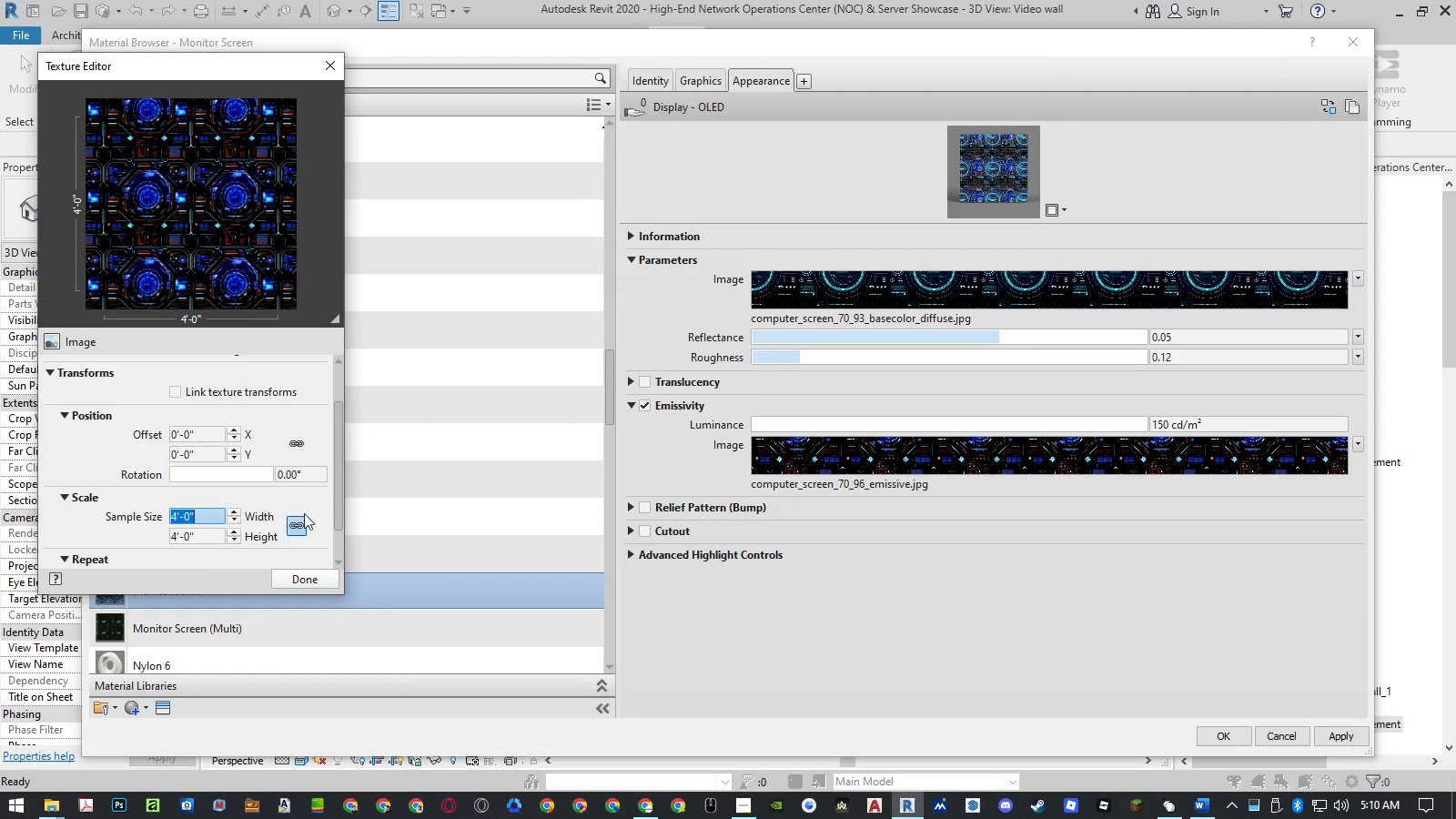 
key(Escape)
 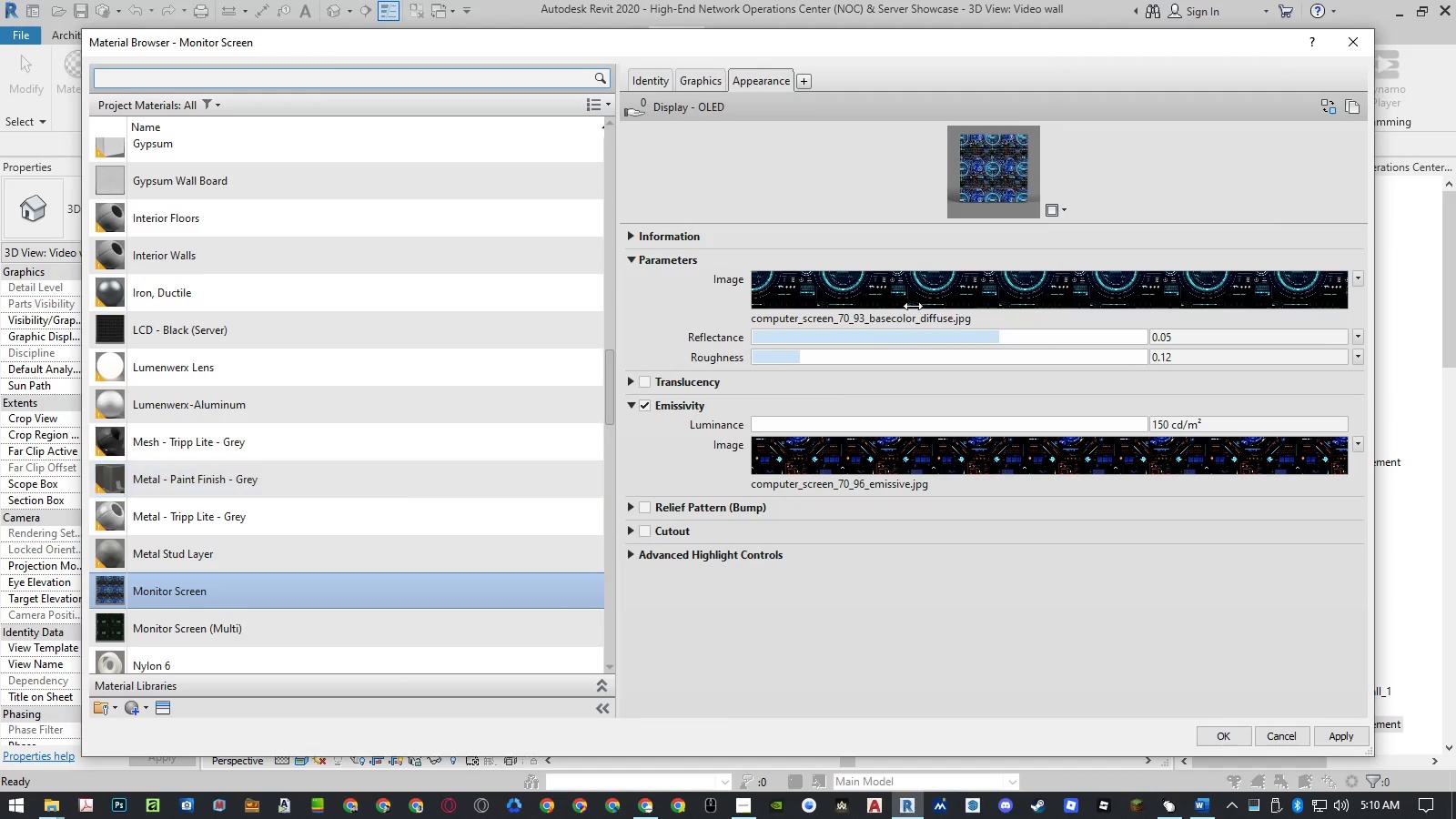 
left_click([915, 296])
 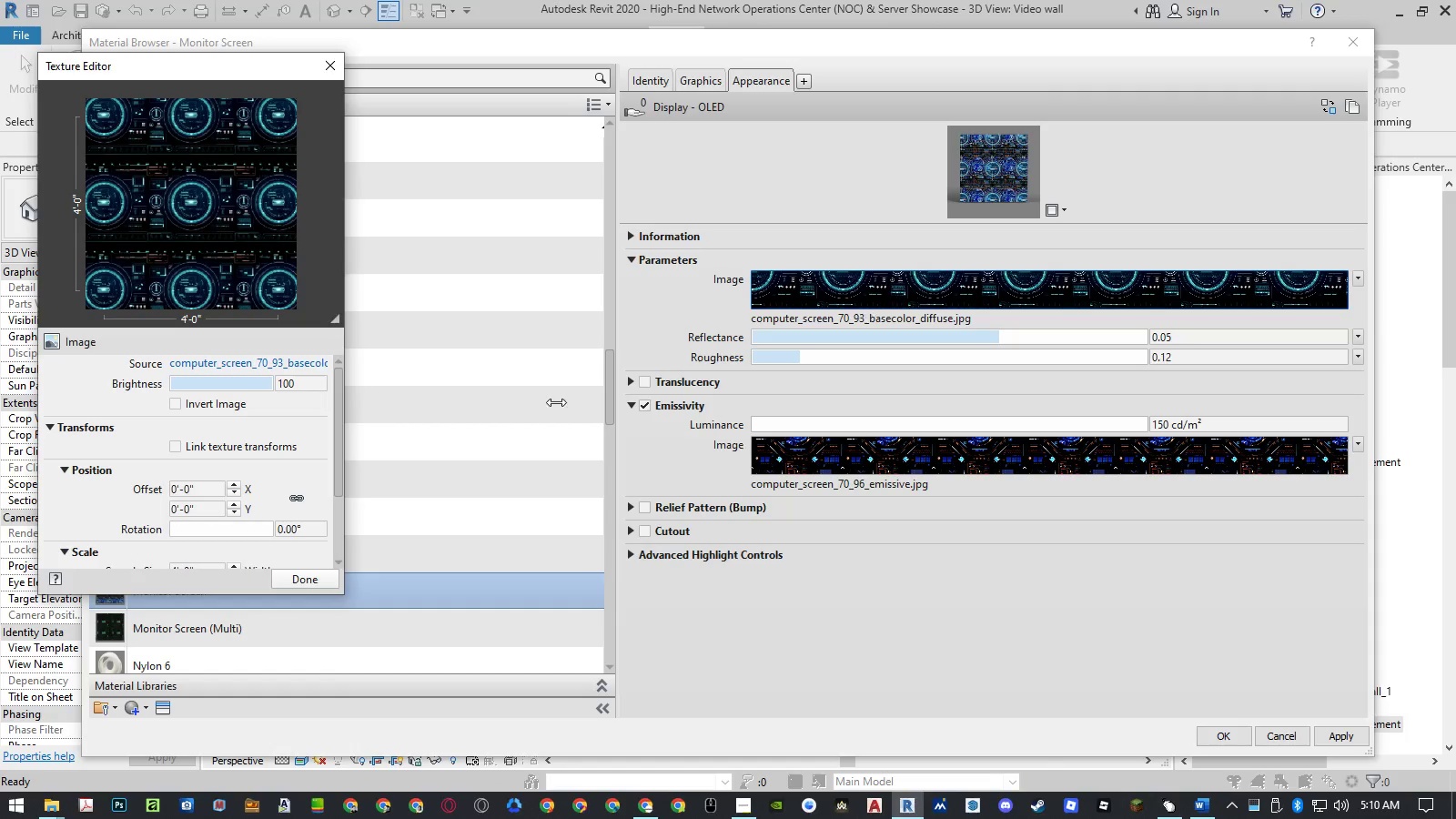 
scroll: coordinate [288, 486], scroll_direction: down, amount: 2.0
 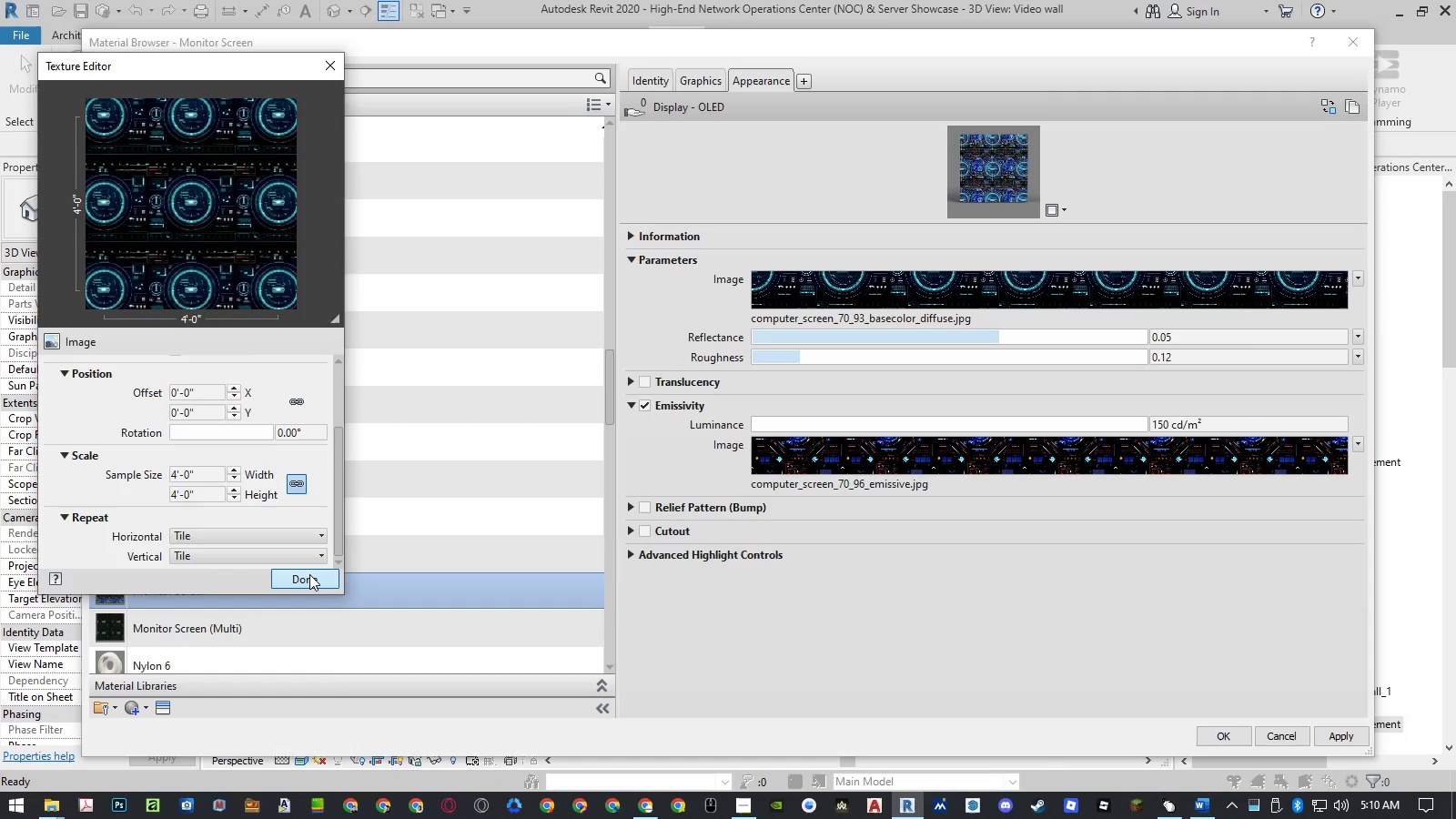 
left_click([309, 574])
 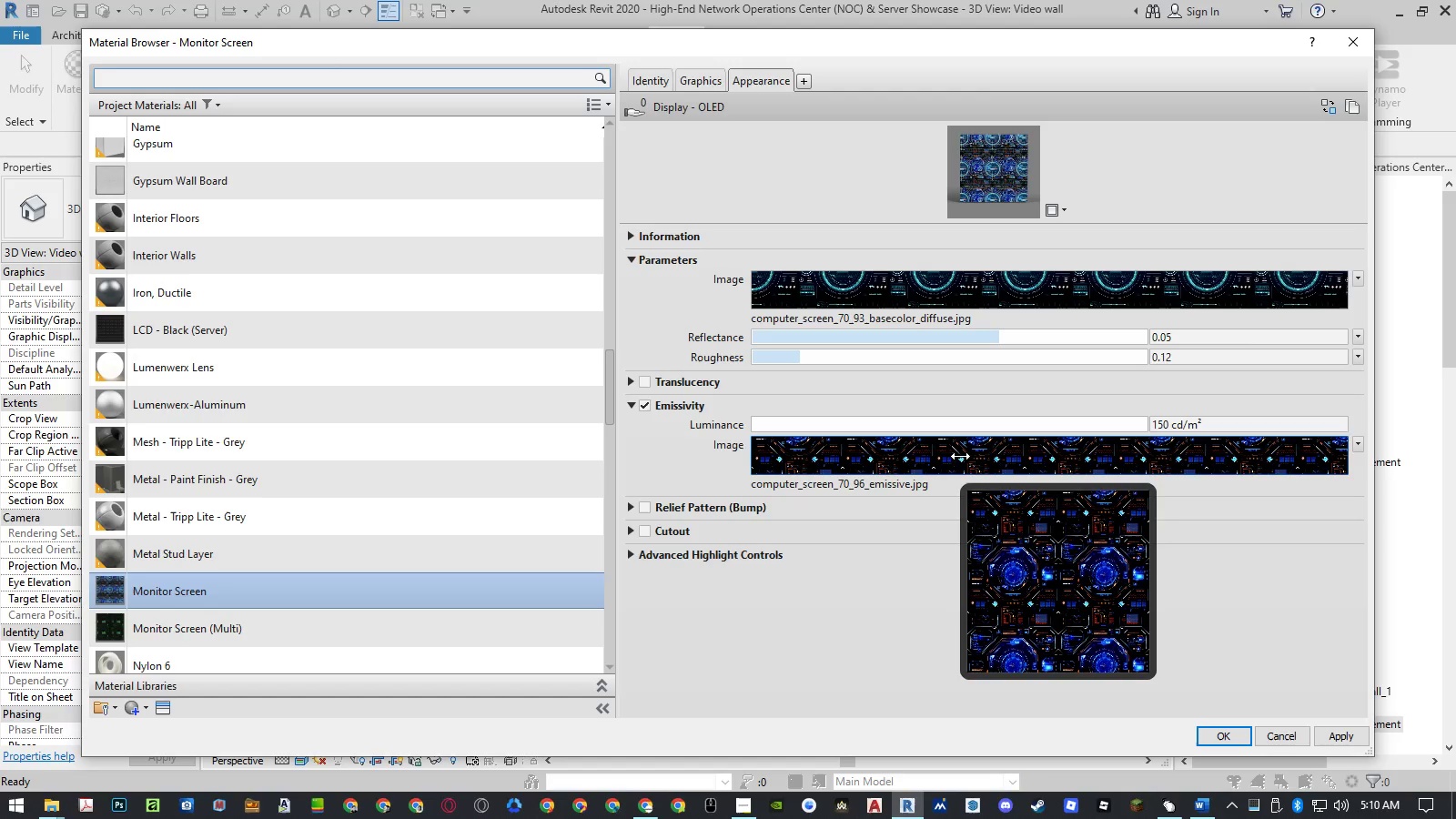 
wait(5.01)
 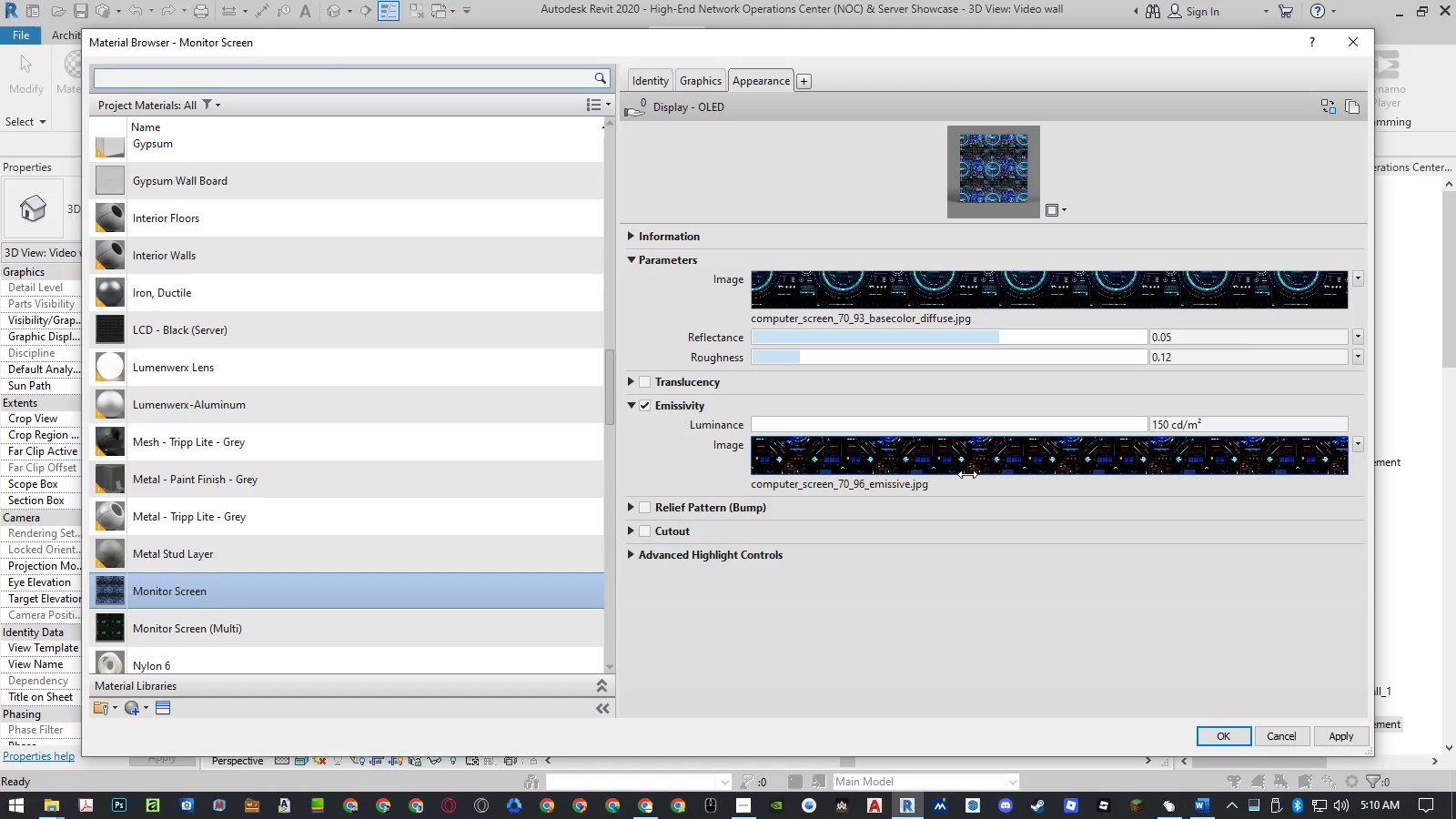 
left_click([960, 456])
 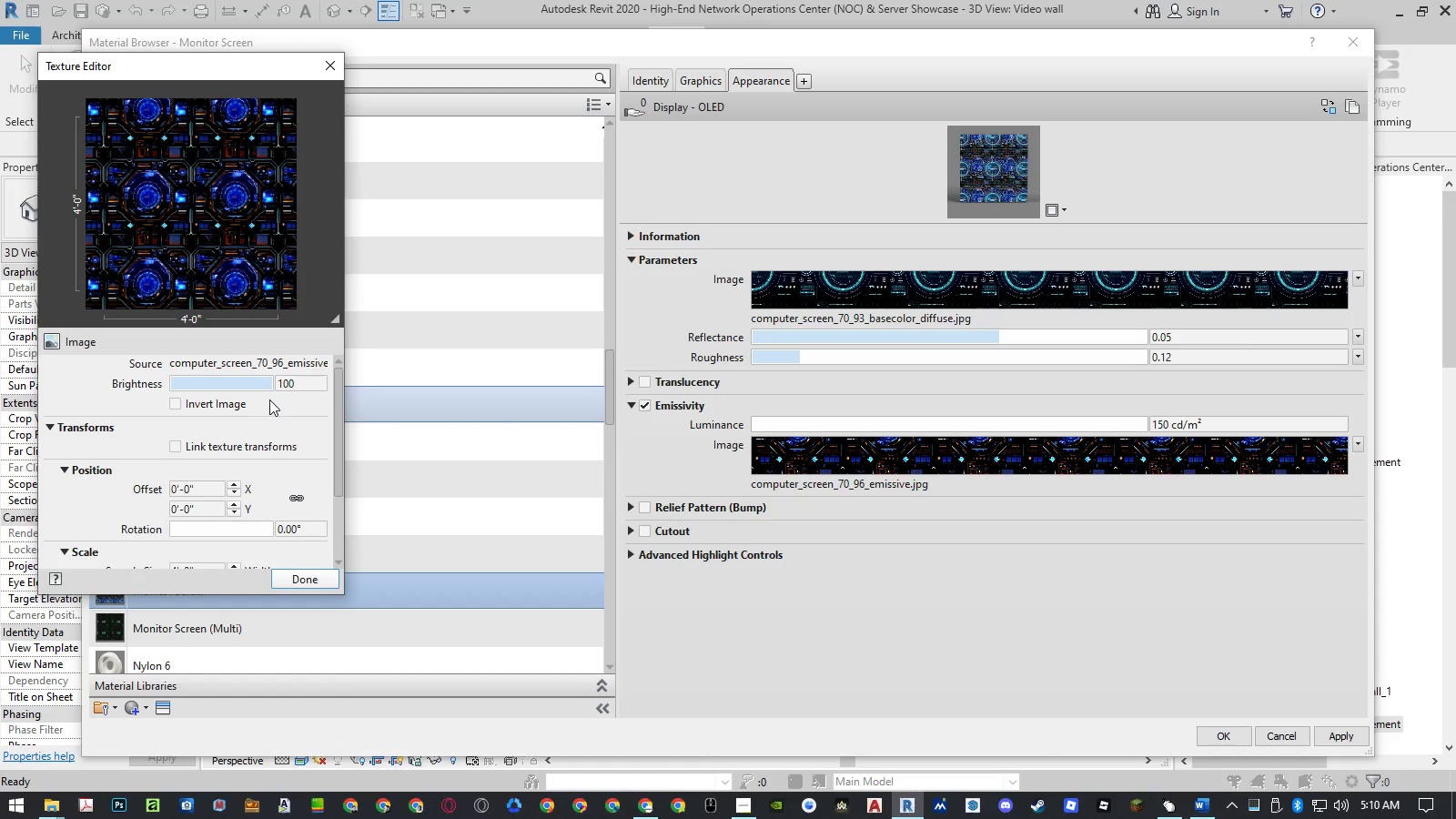 
key(Escape)
 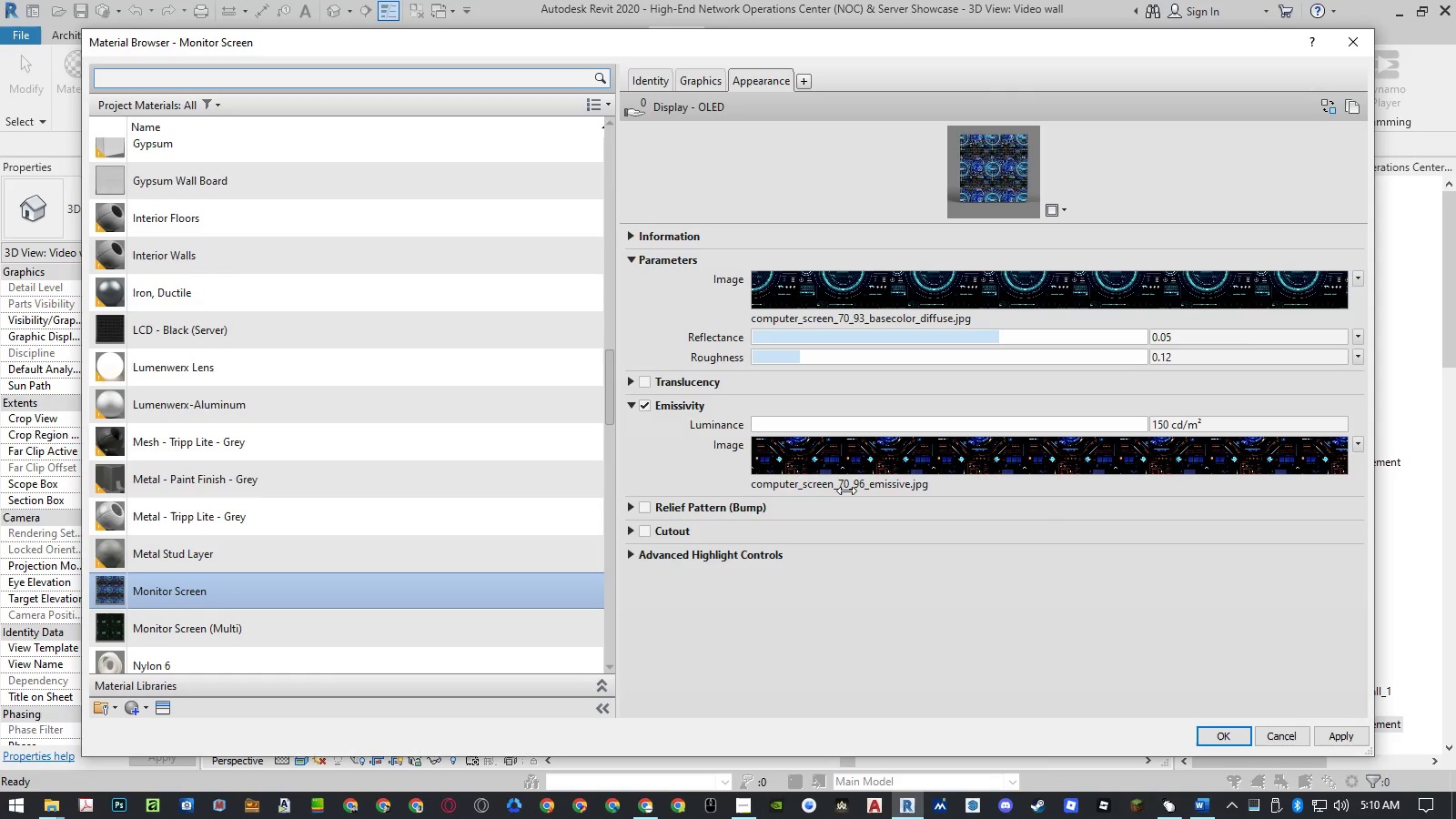 
left_click([847, 486])
 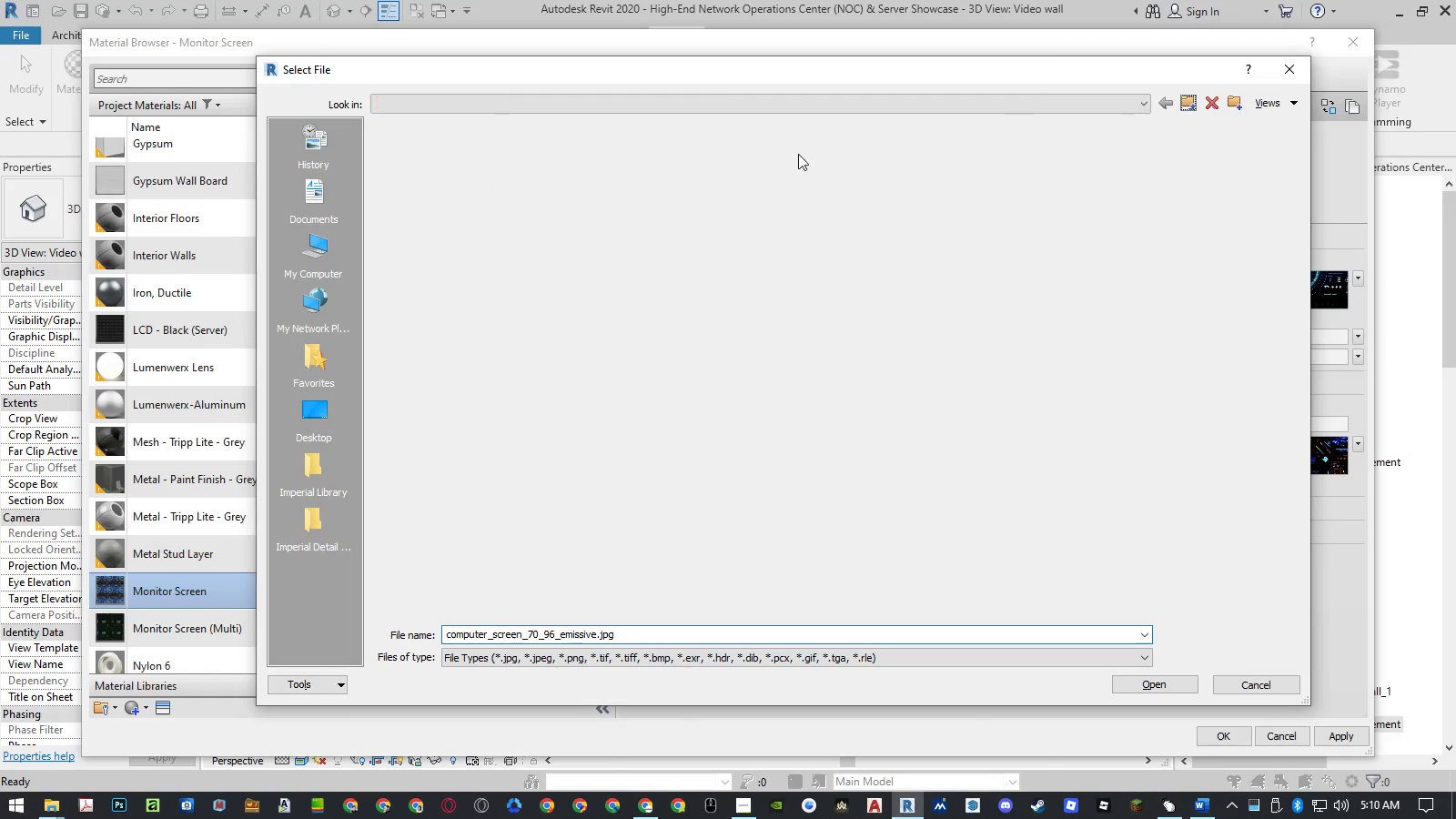 
left_click([622, 181])
 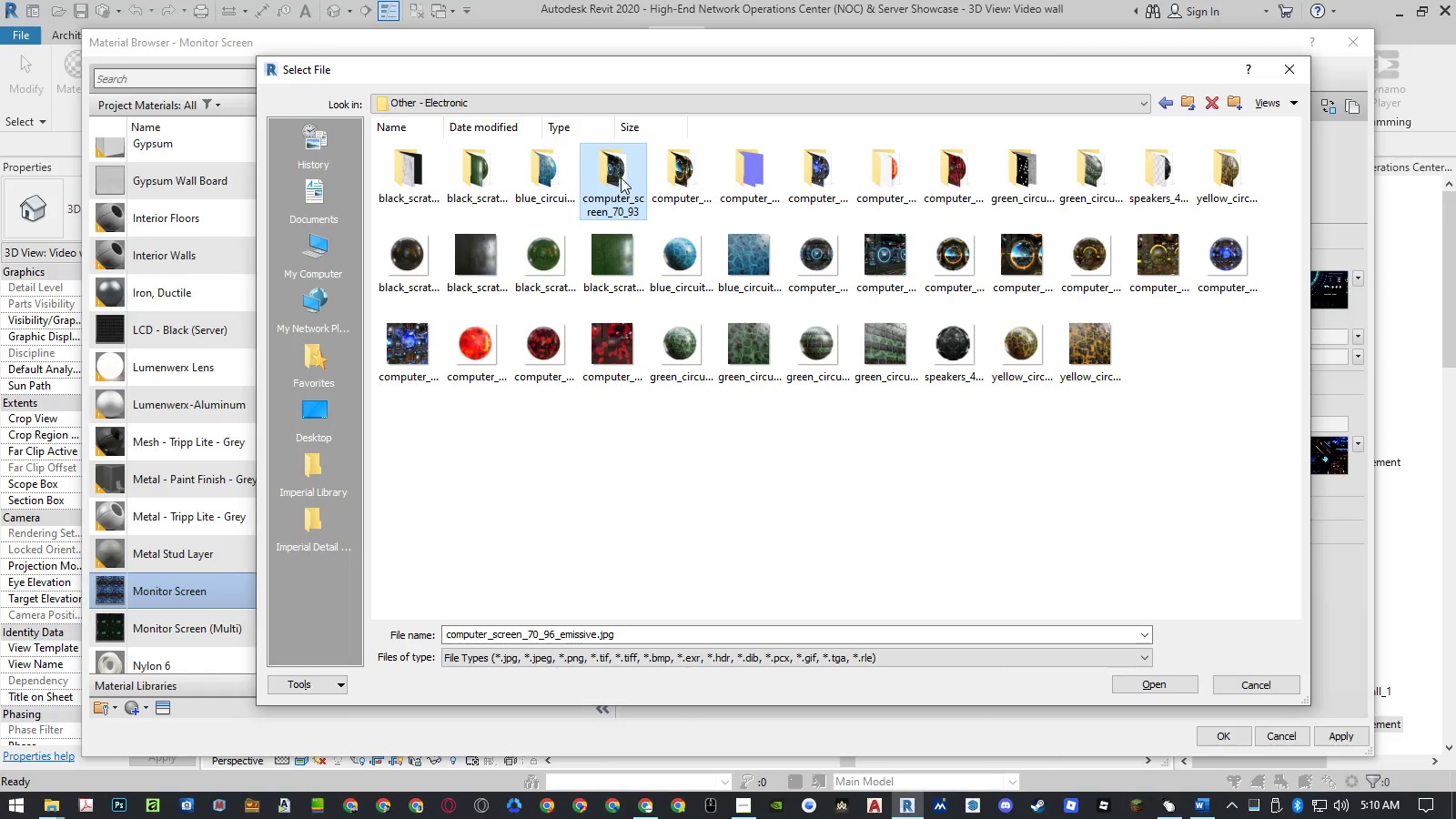 
double_click([621, 177])
 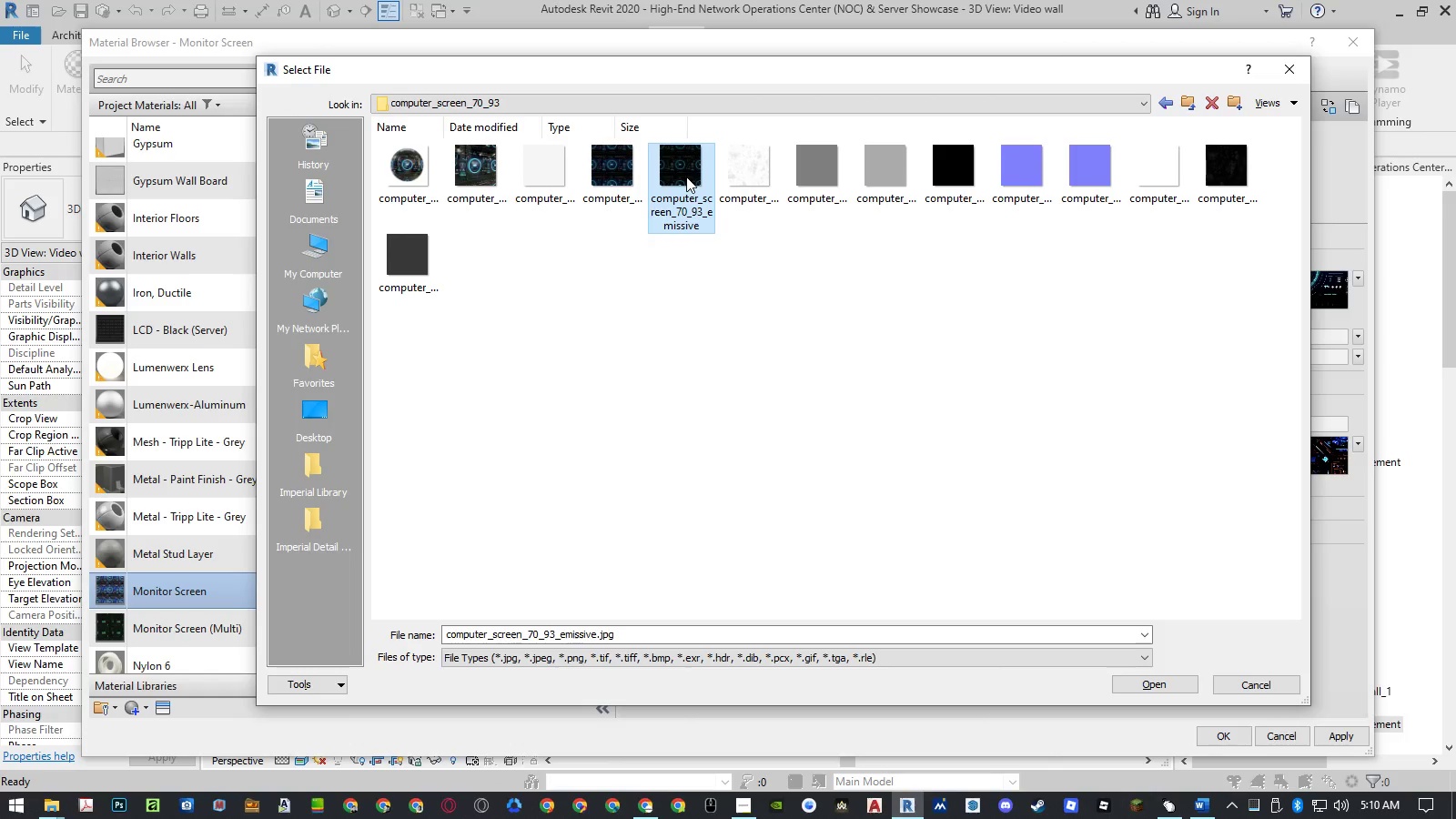 
double_click([686, 177])
 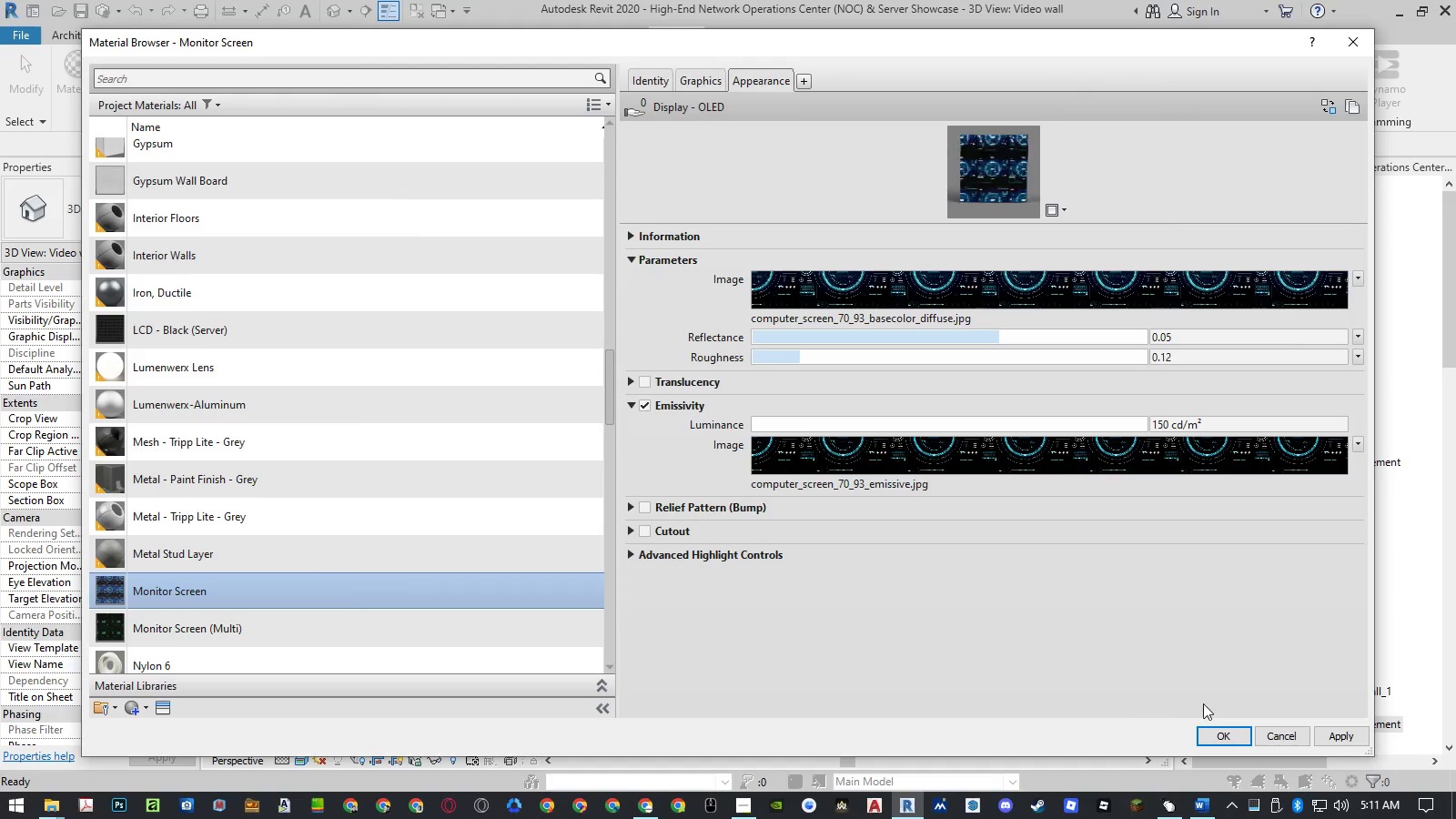 
left_click([1233, 738])
 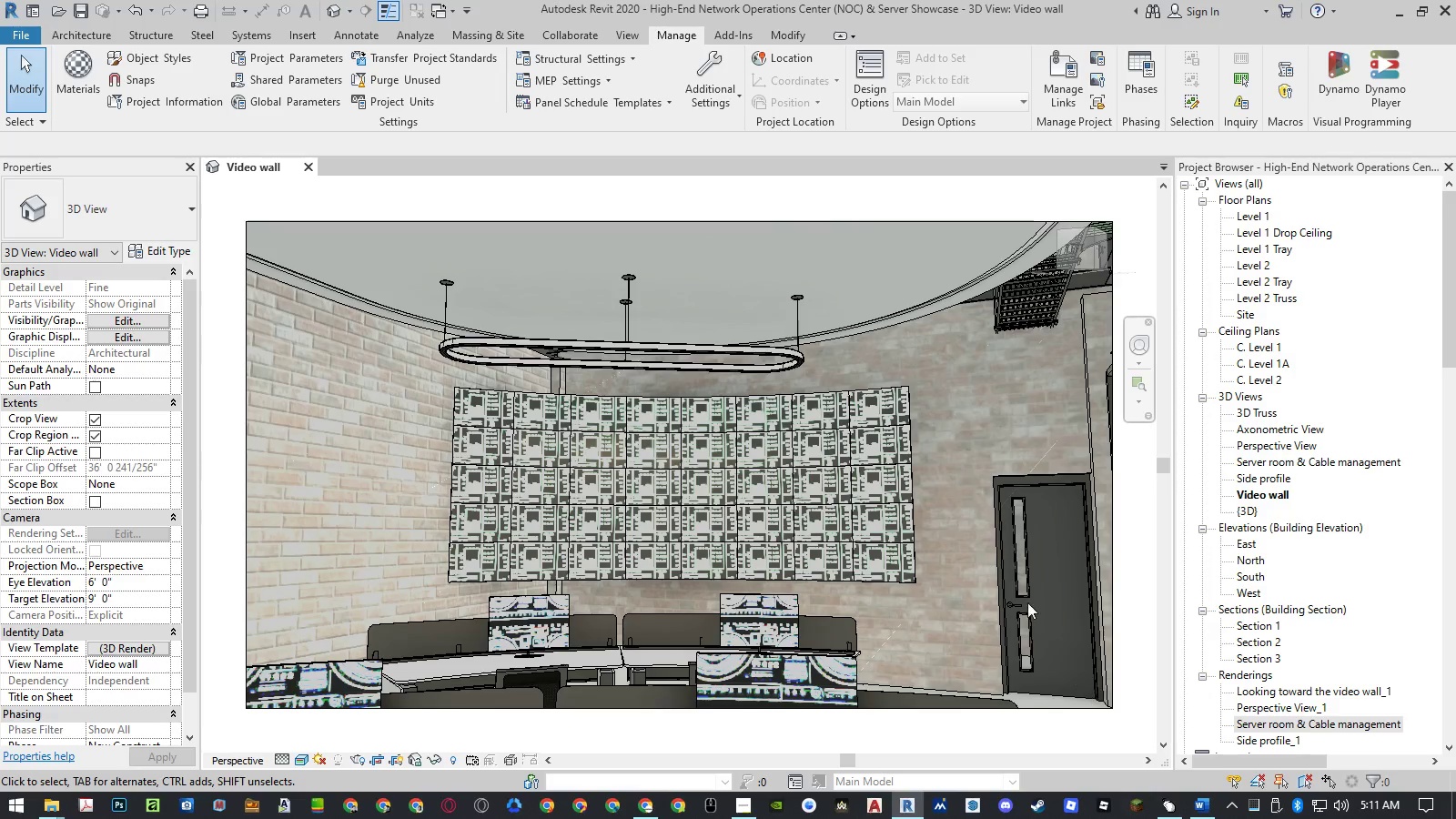 
wait(10.19)
 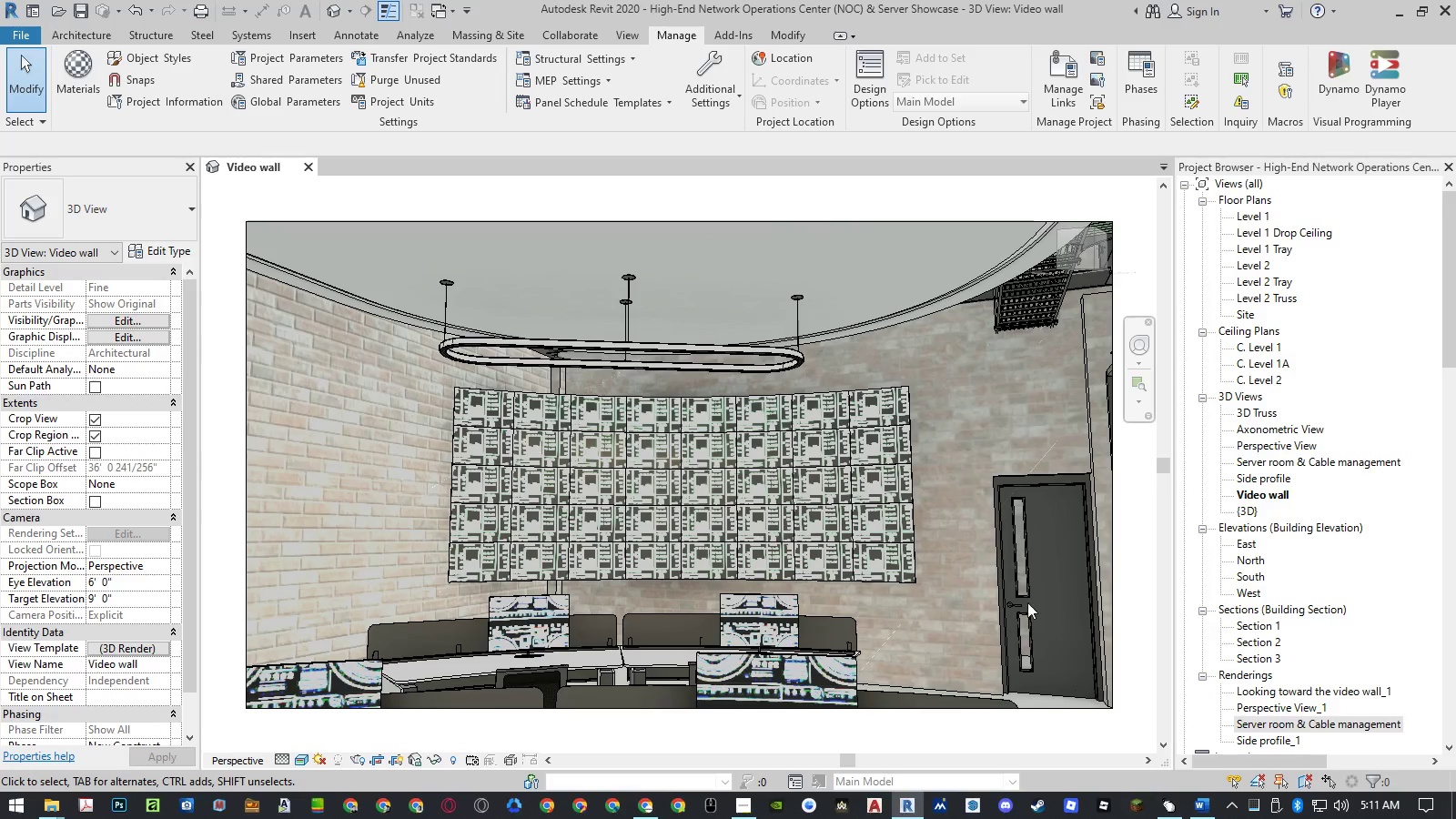 
left_click([465, 581])
 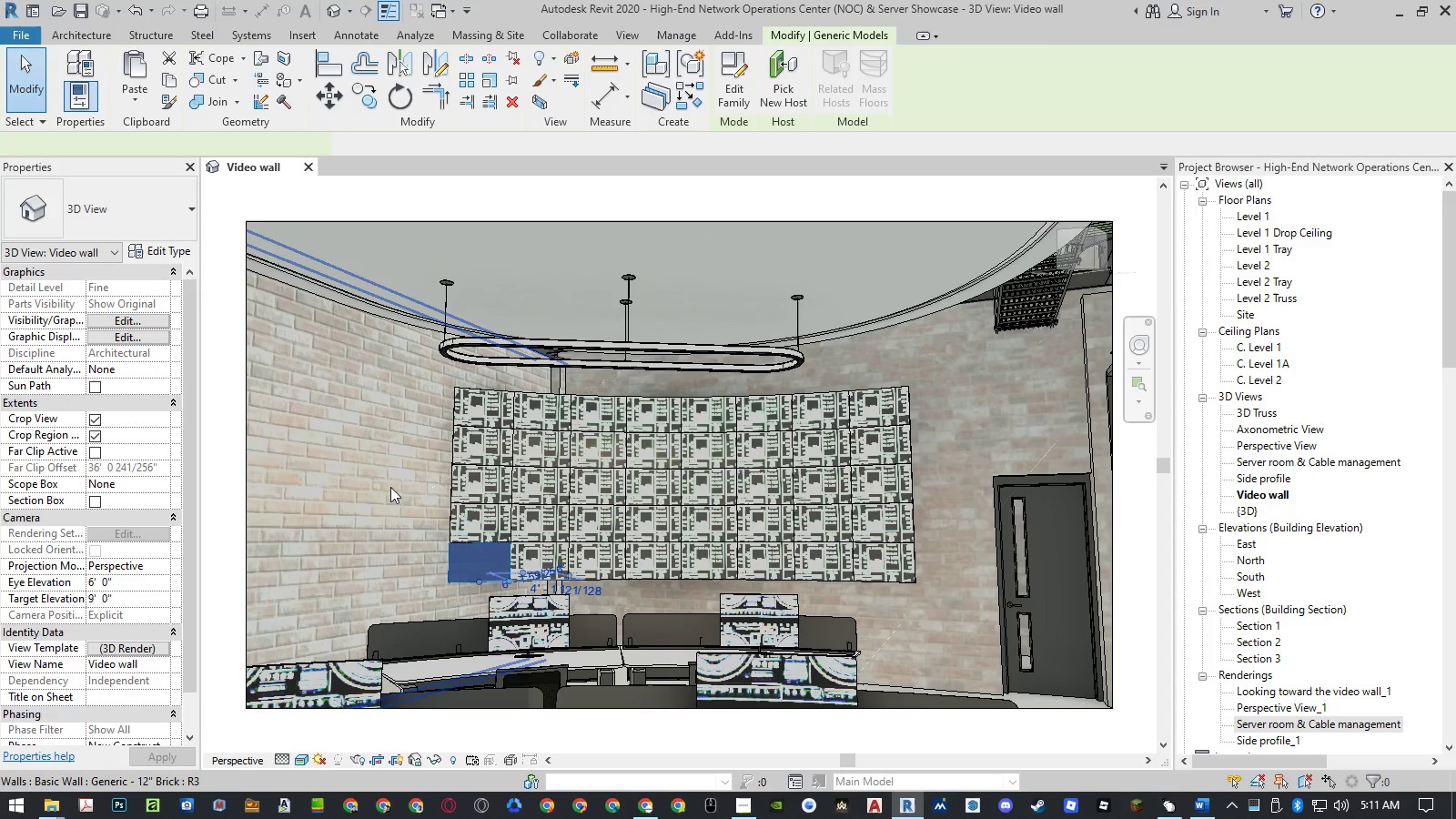 
key(Escape)
 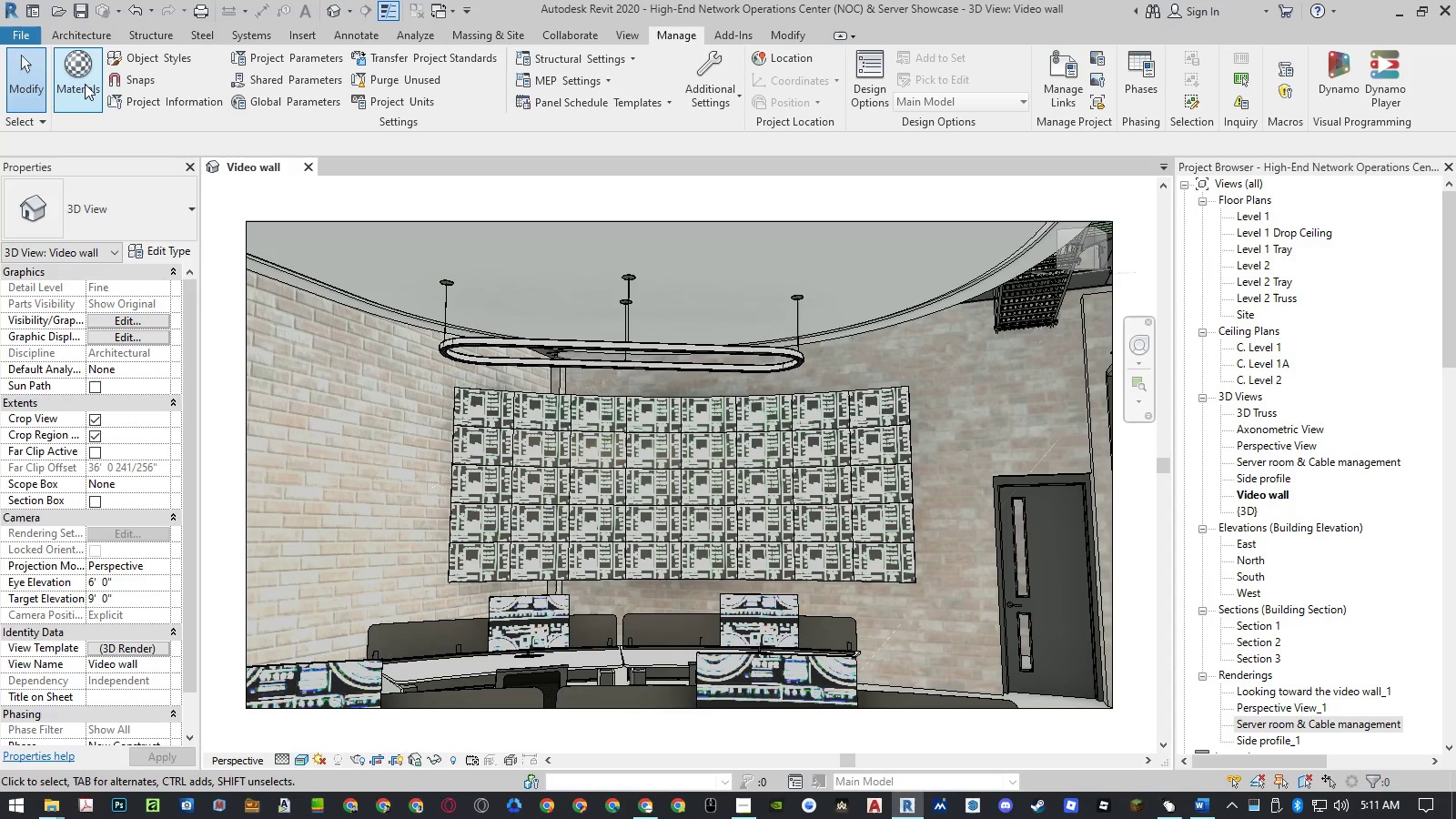 
left_click([85, 84])
 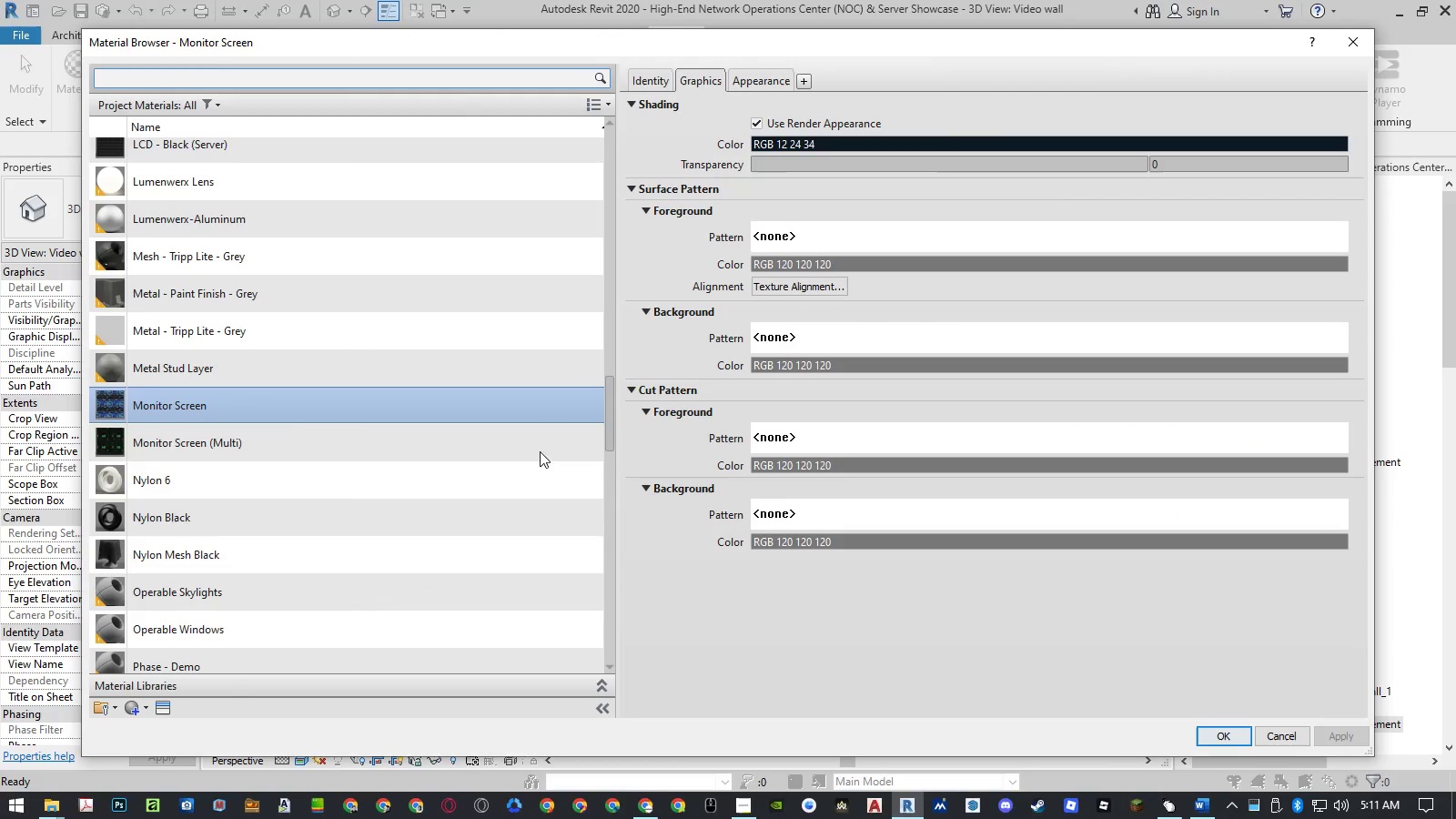 
left_click([266, 433])
 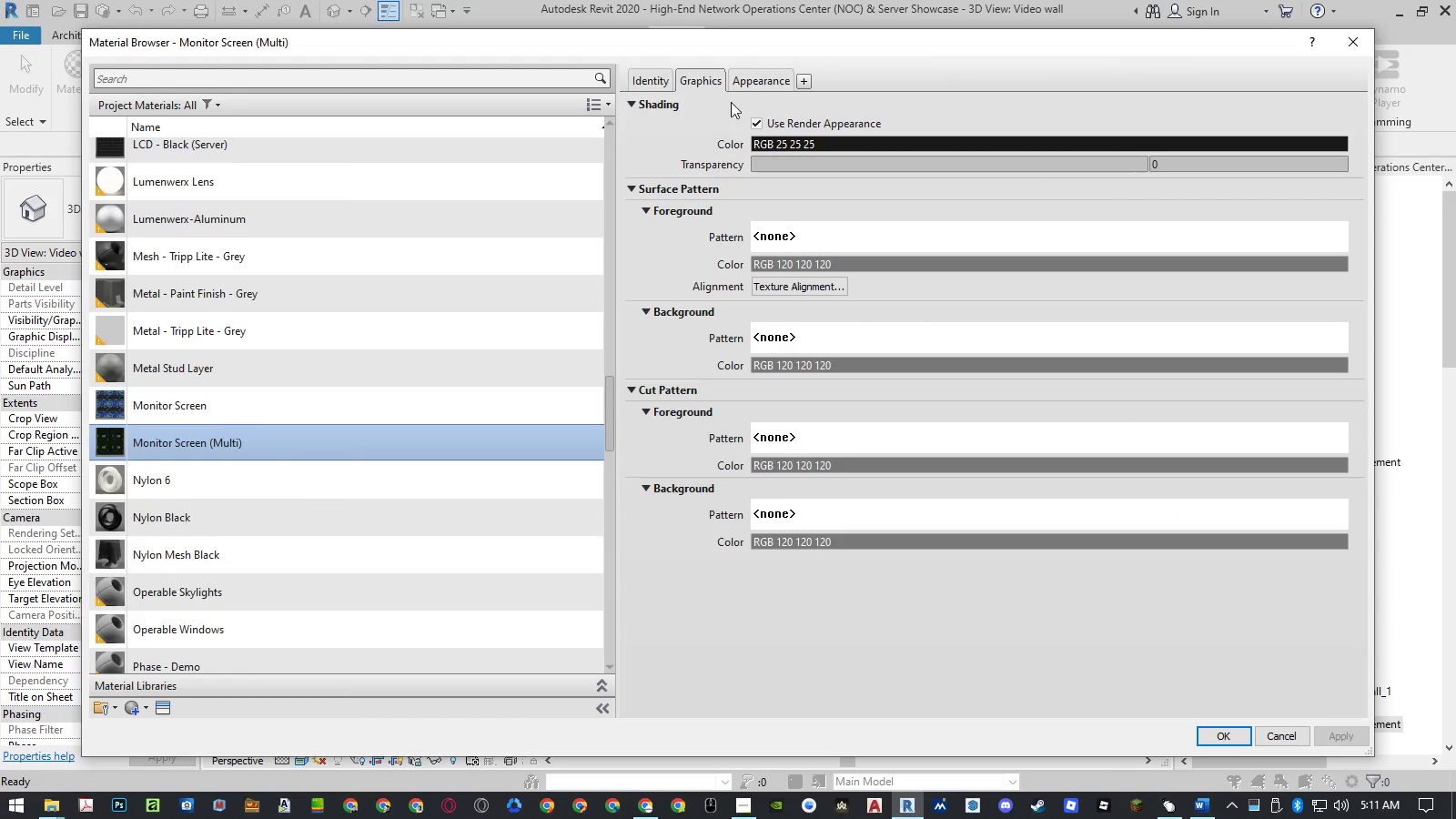 
left_click([757, 77])
 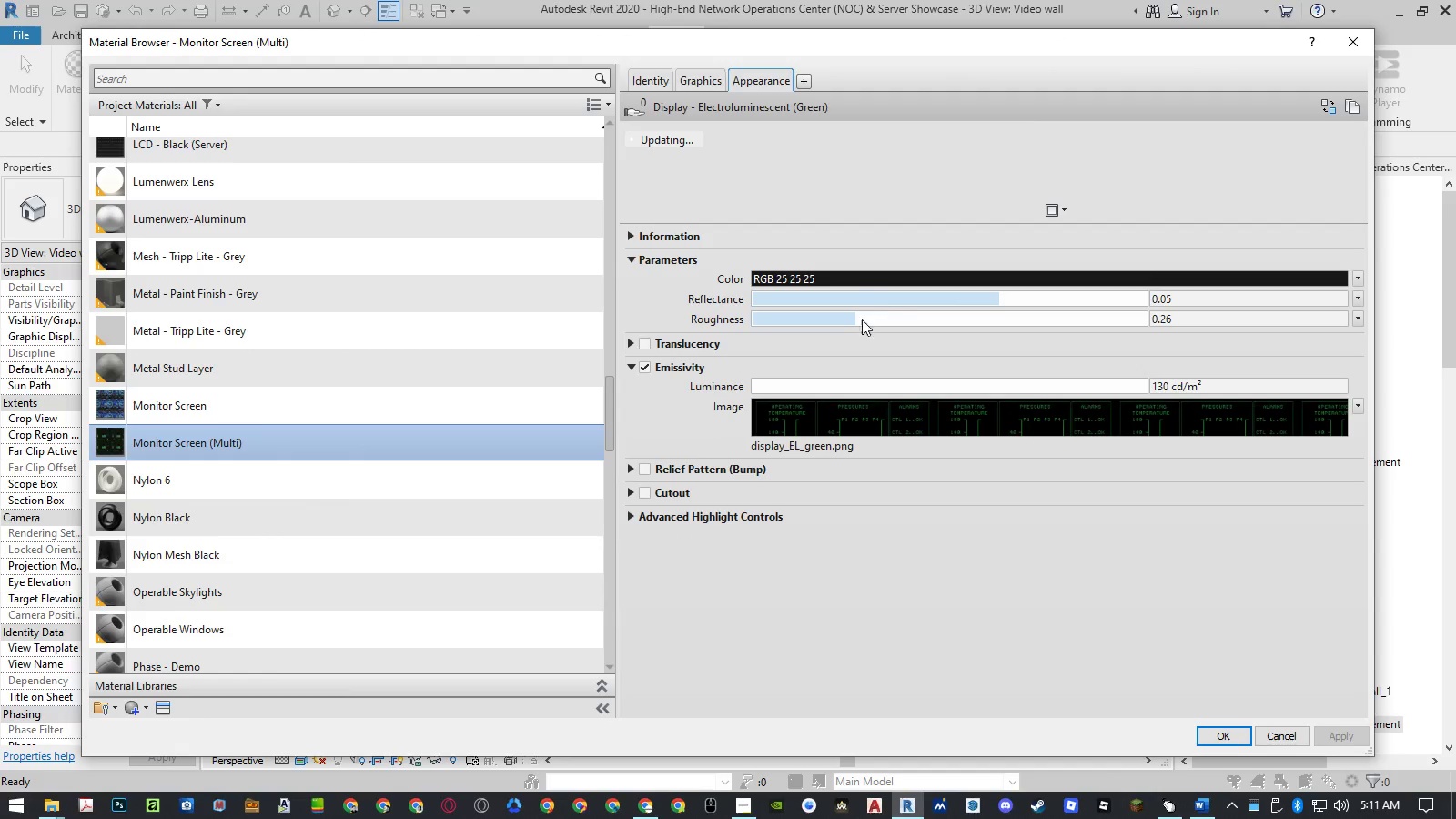 
left_click([846, 419])
 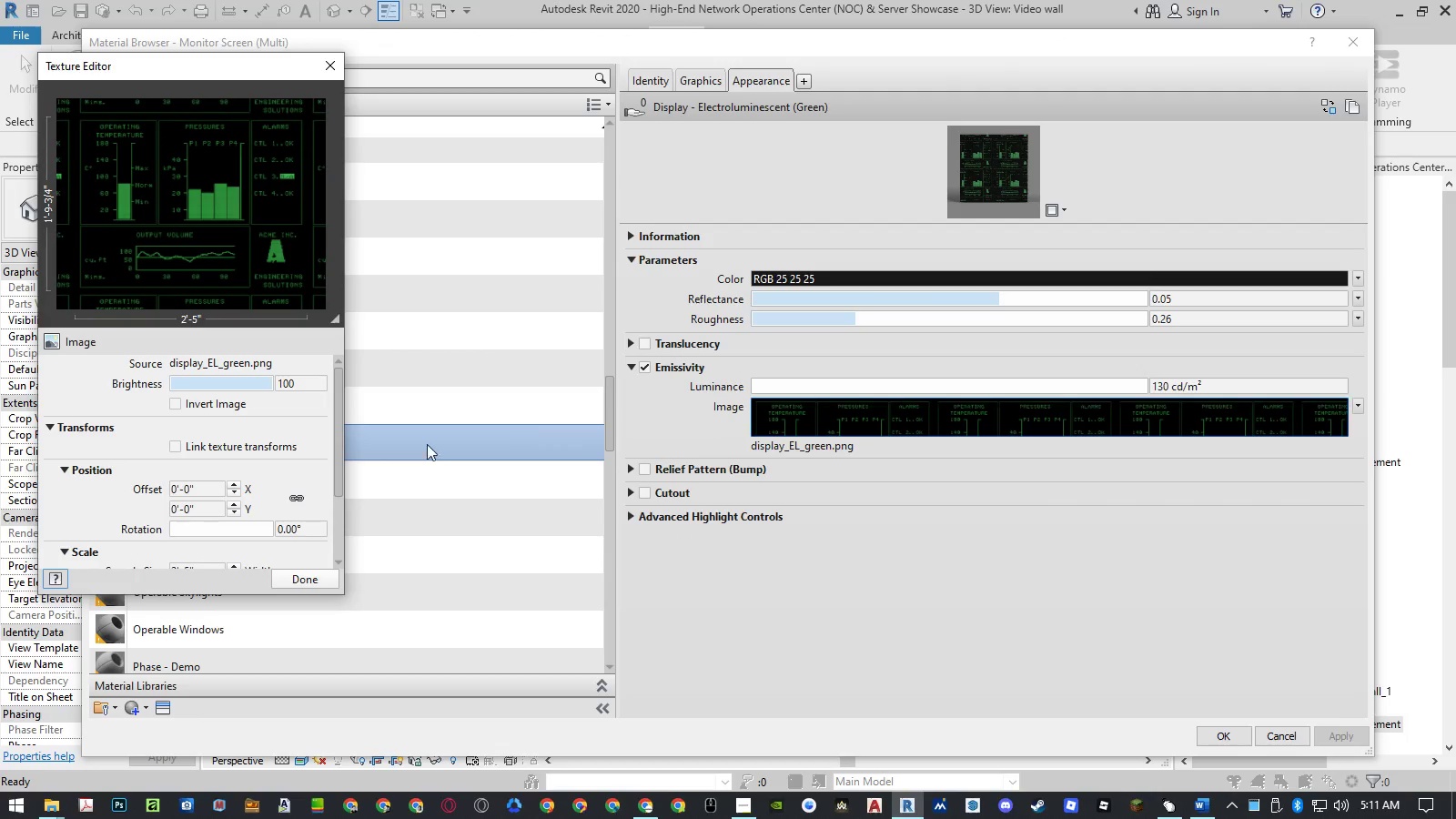 
scroll: coordinate [238, 499], scroll_direction: down, amount: 1.0
 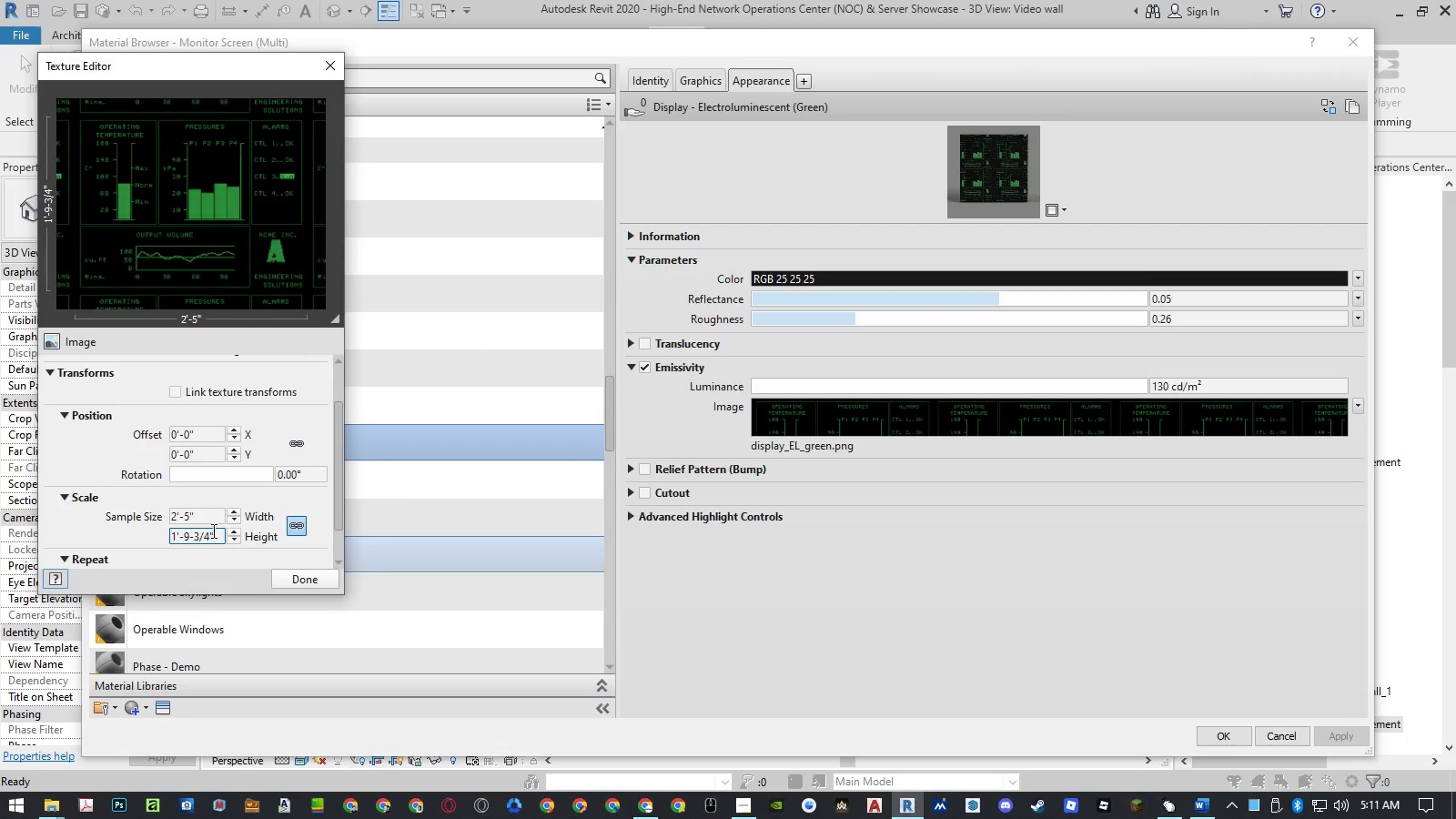 
left_click([205, 520])
 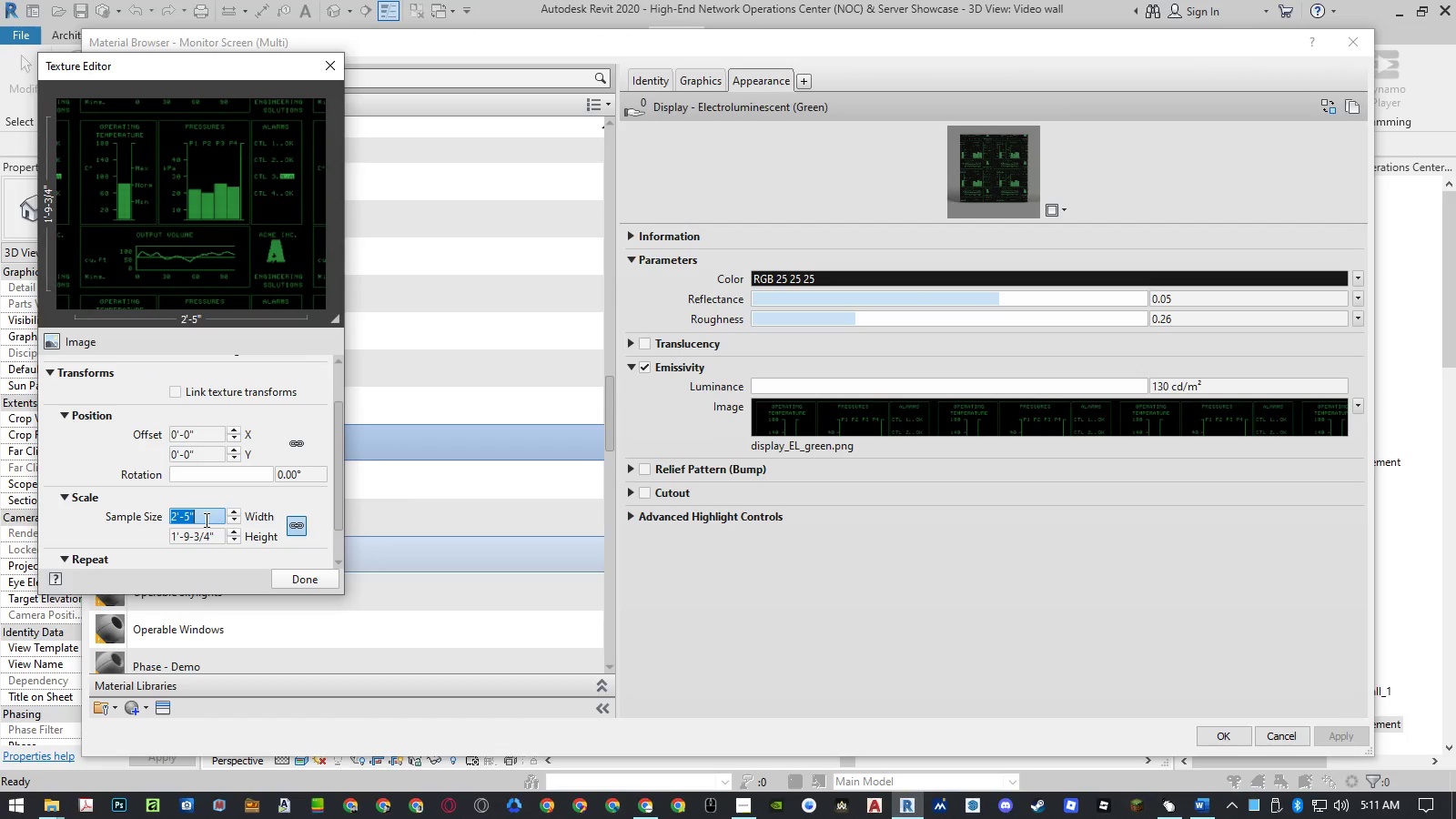 
key(Control+ControlLeft)
 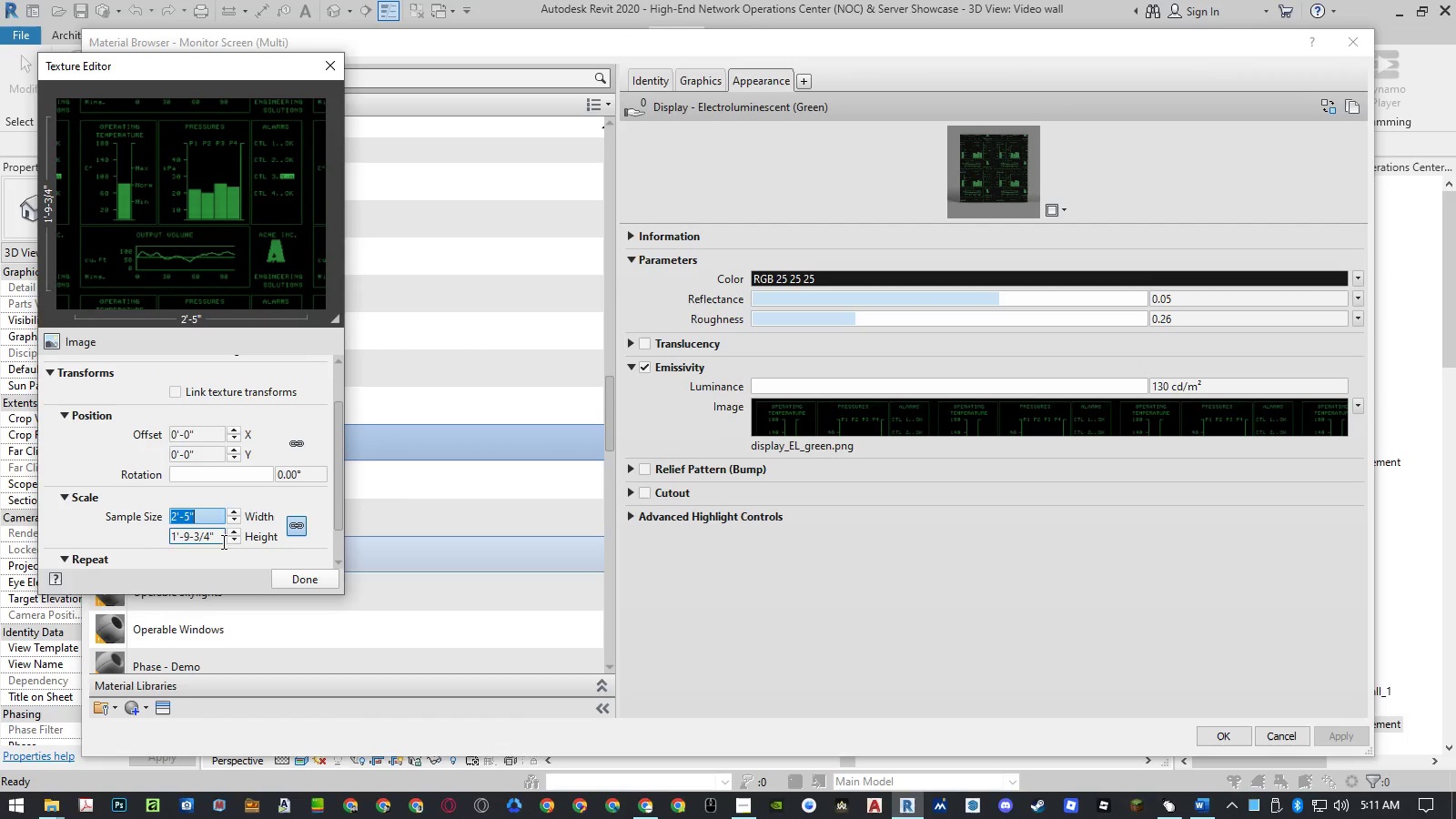 
key(Control+C)
 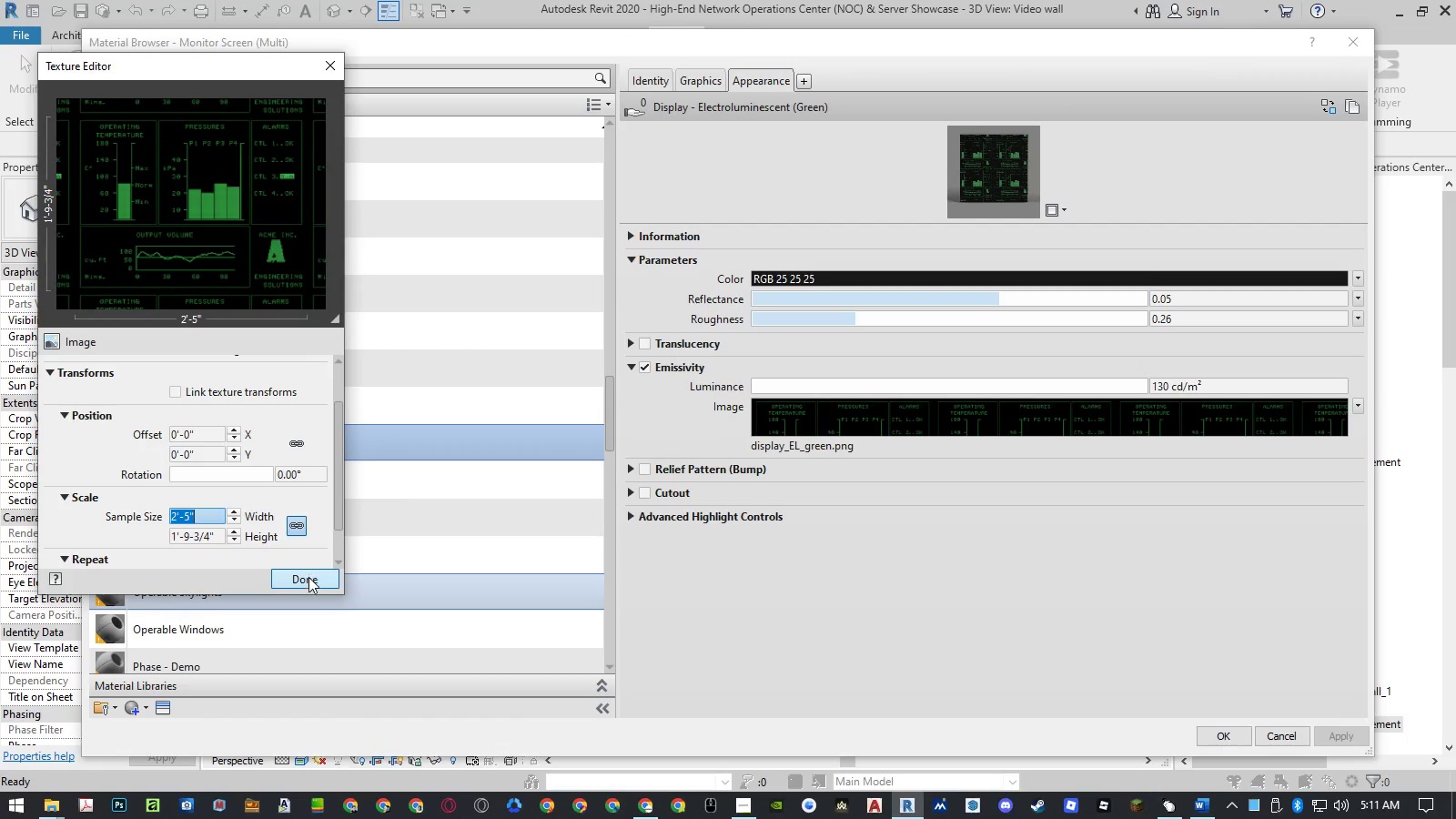 
left_click([308, 579])
 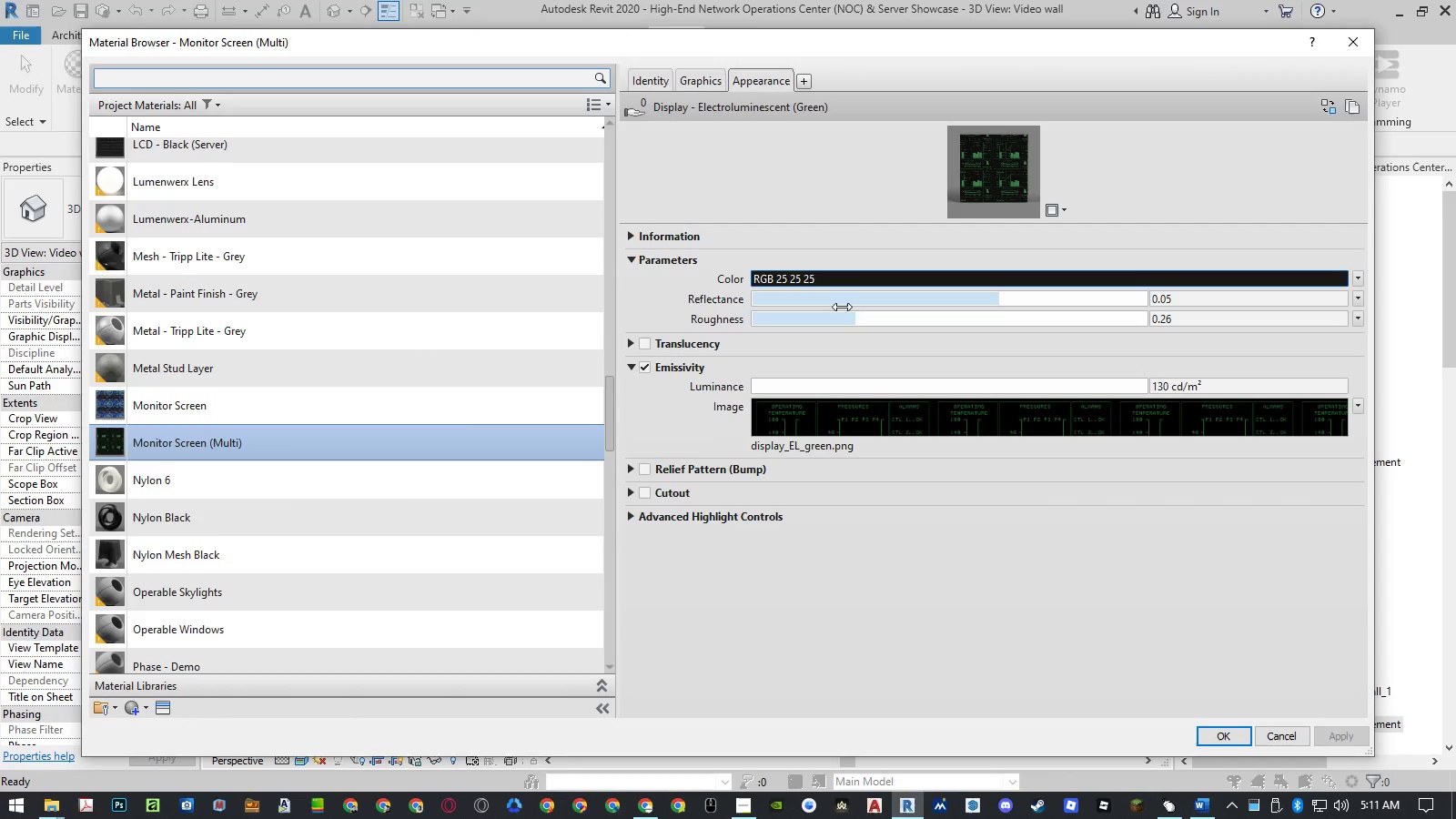 
left_click([437, 415])
 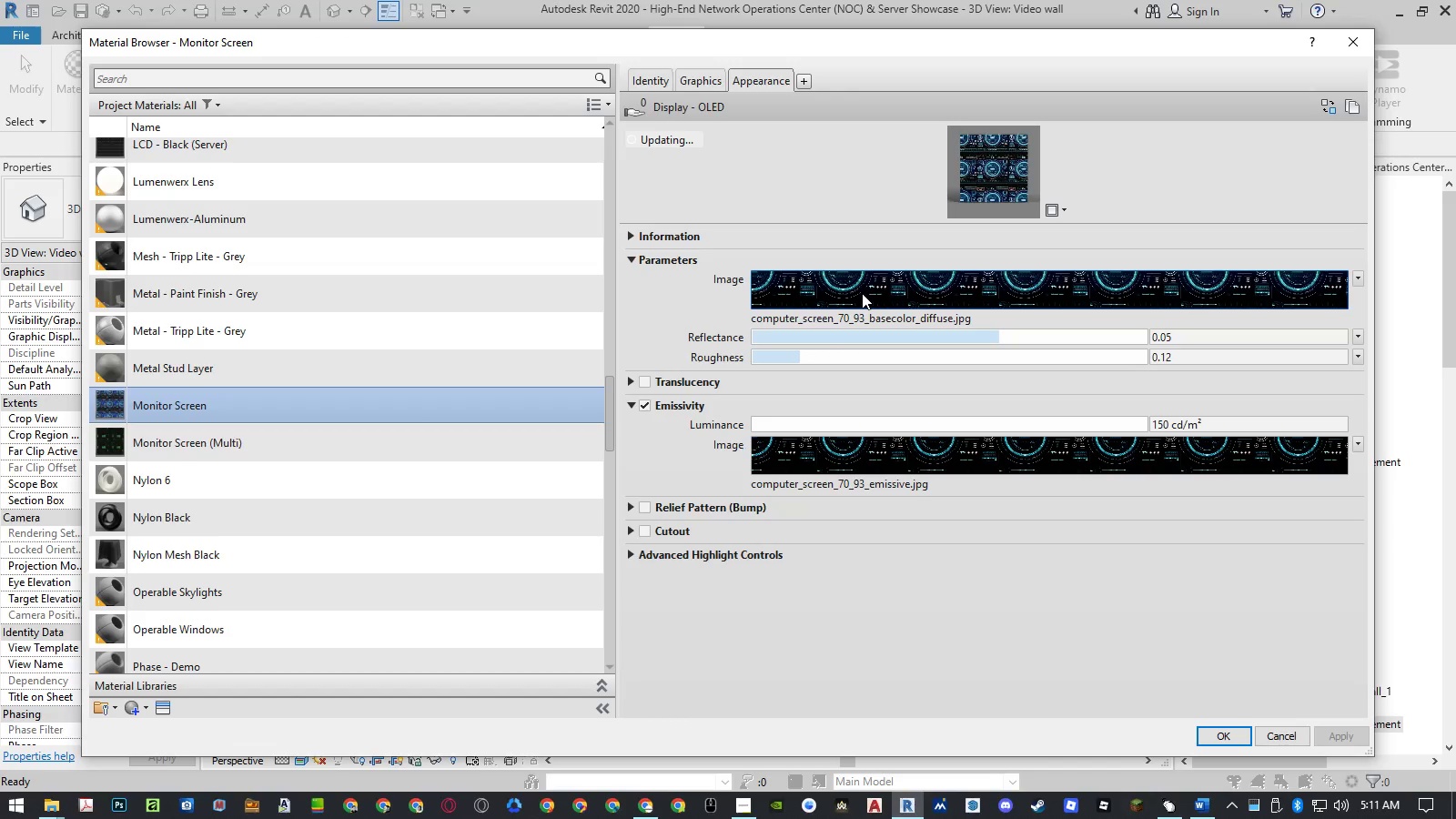 
left_click([862, 293])
 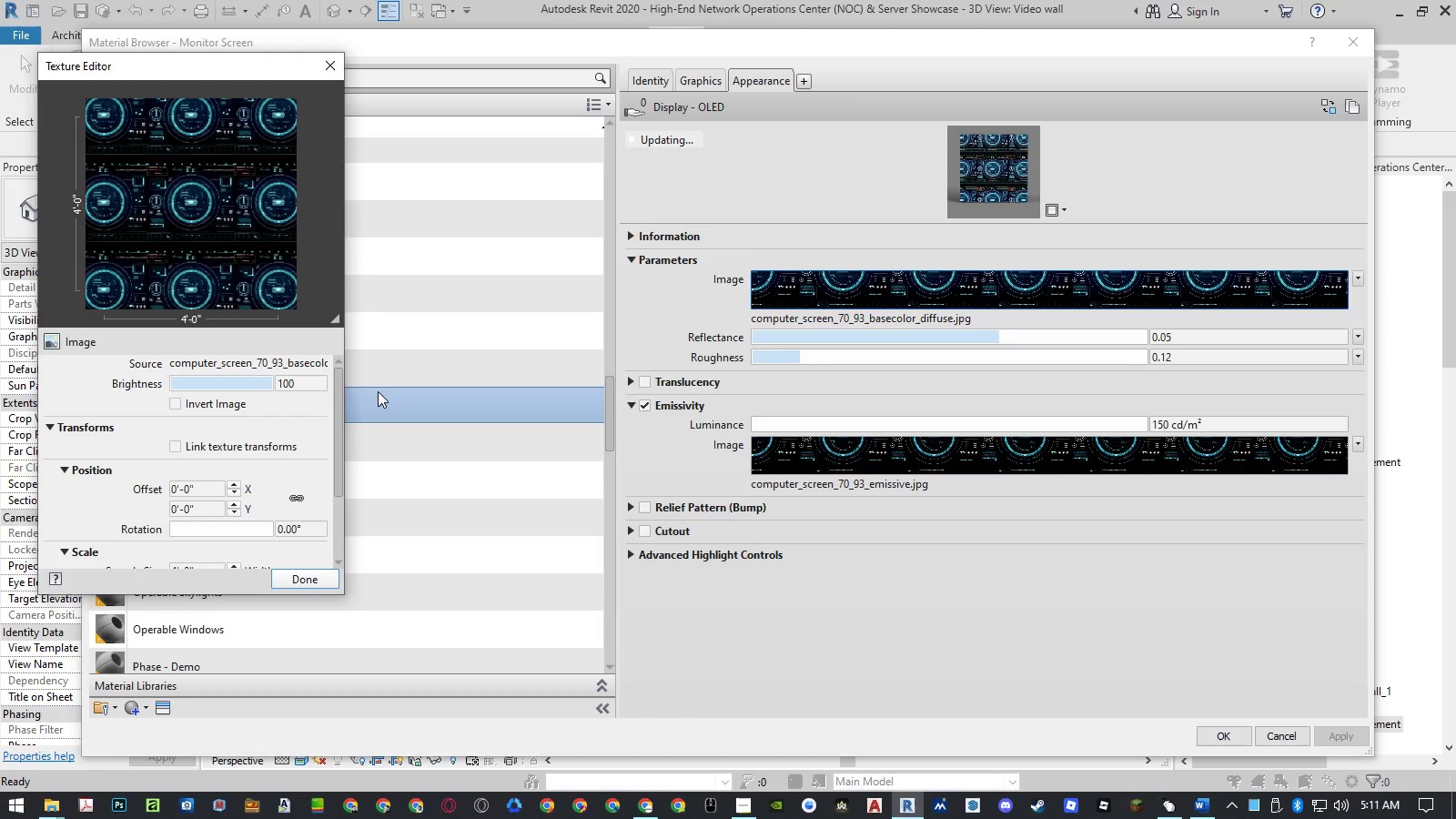 
scroll: coordinate [279, 449], scroll_direction: down, amount: 2.0
 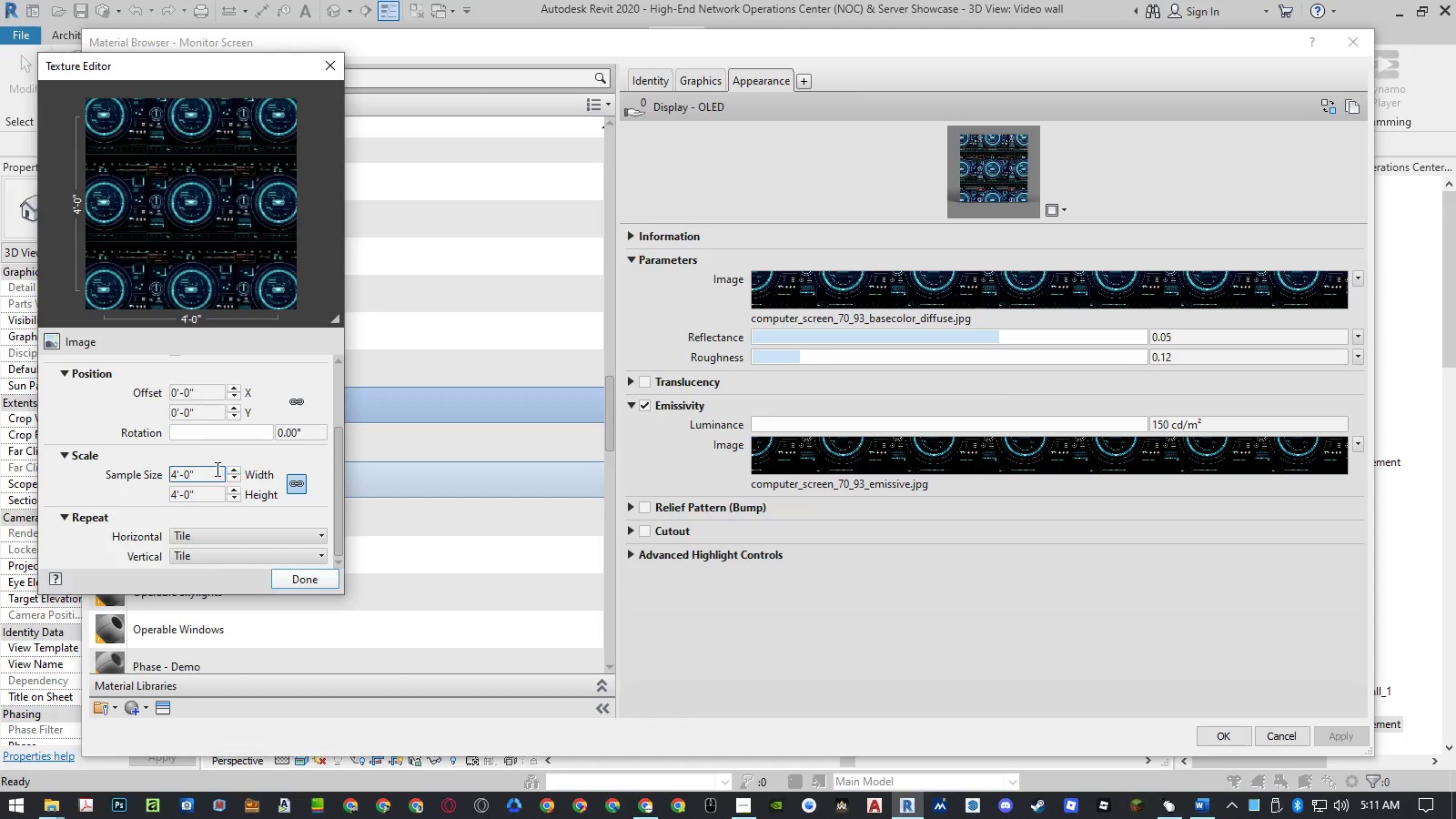 
left_click([212, 471])
 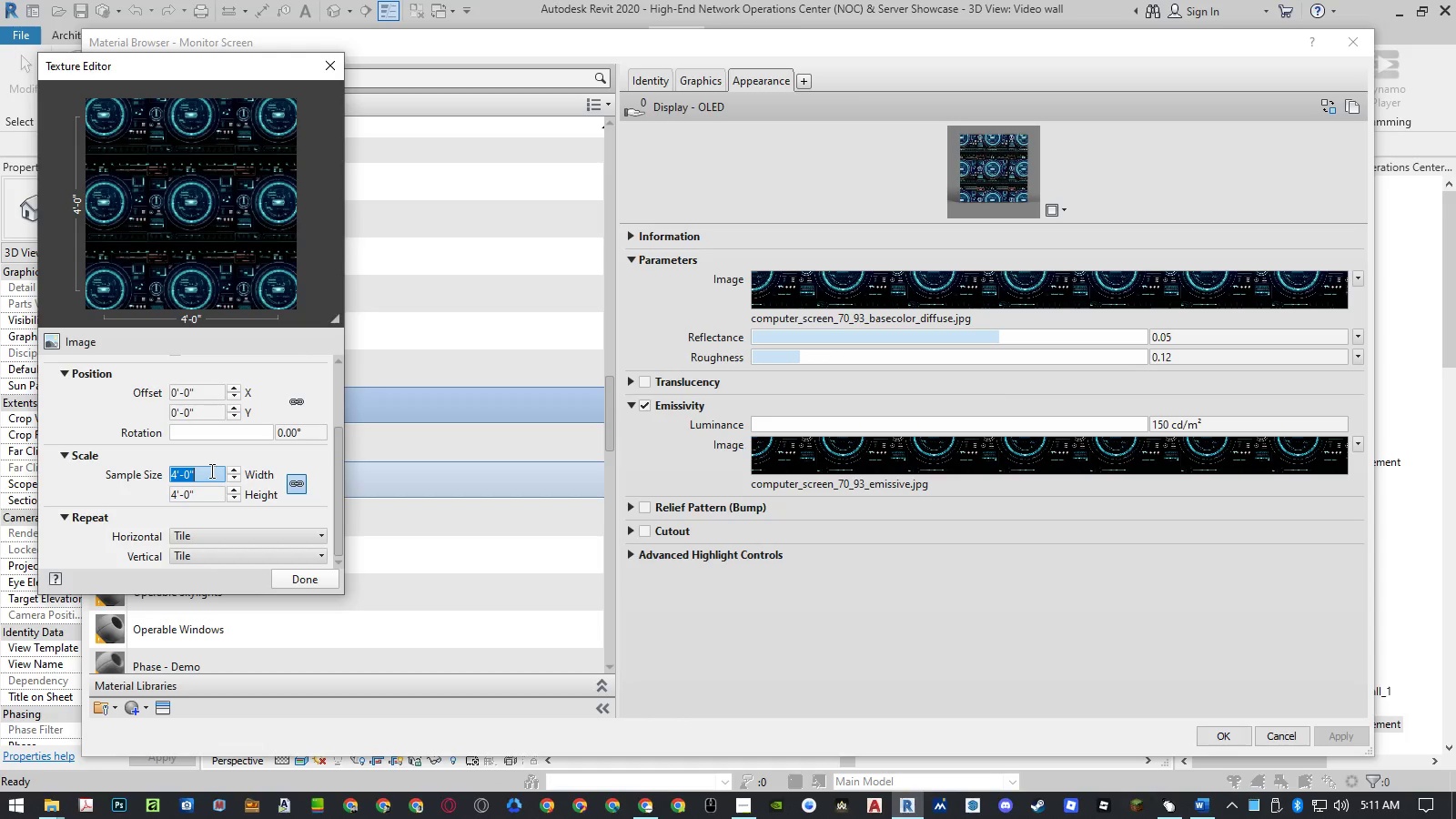 
key(Control+ControlLeft)
 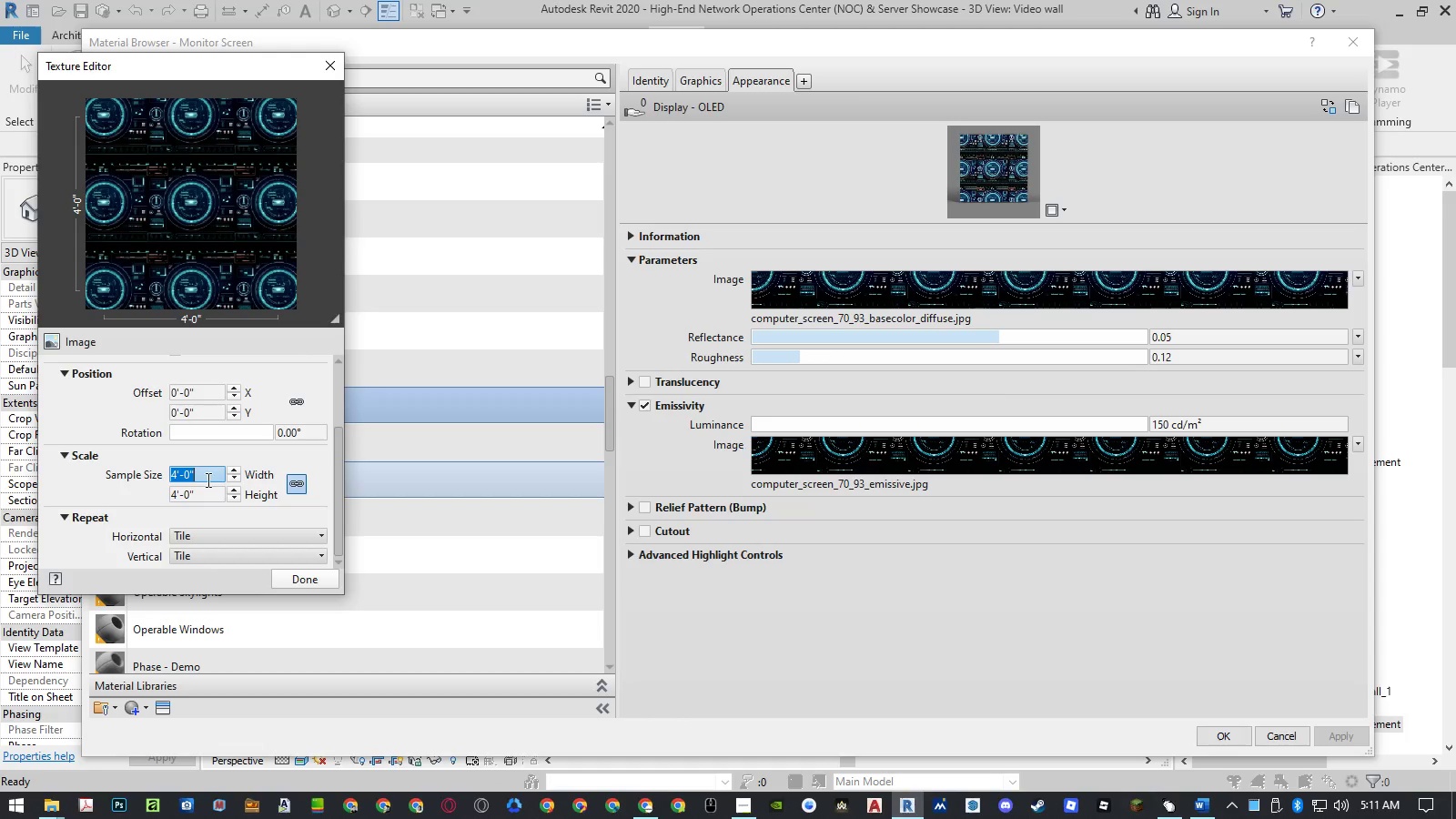 
key(Control+V)
 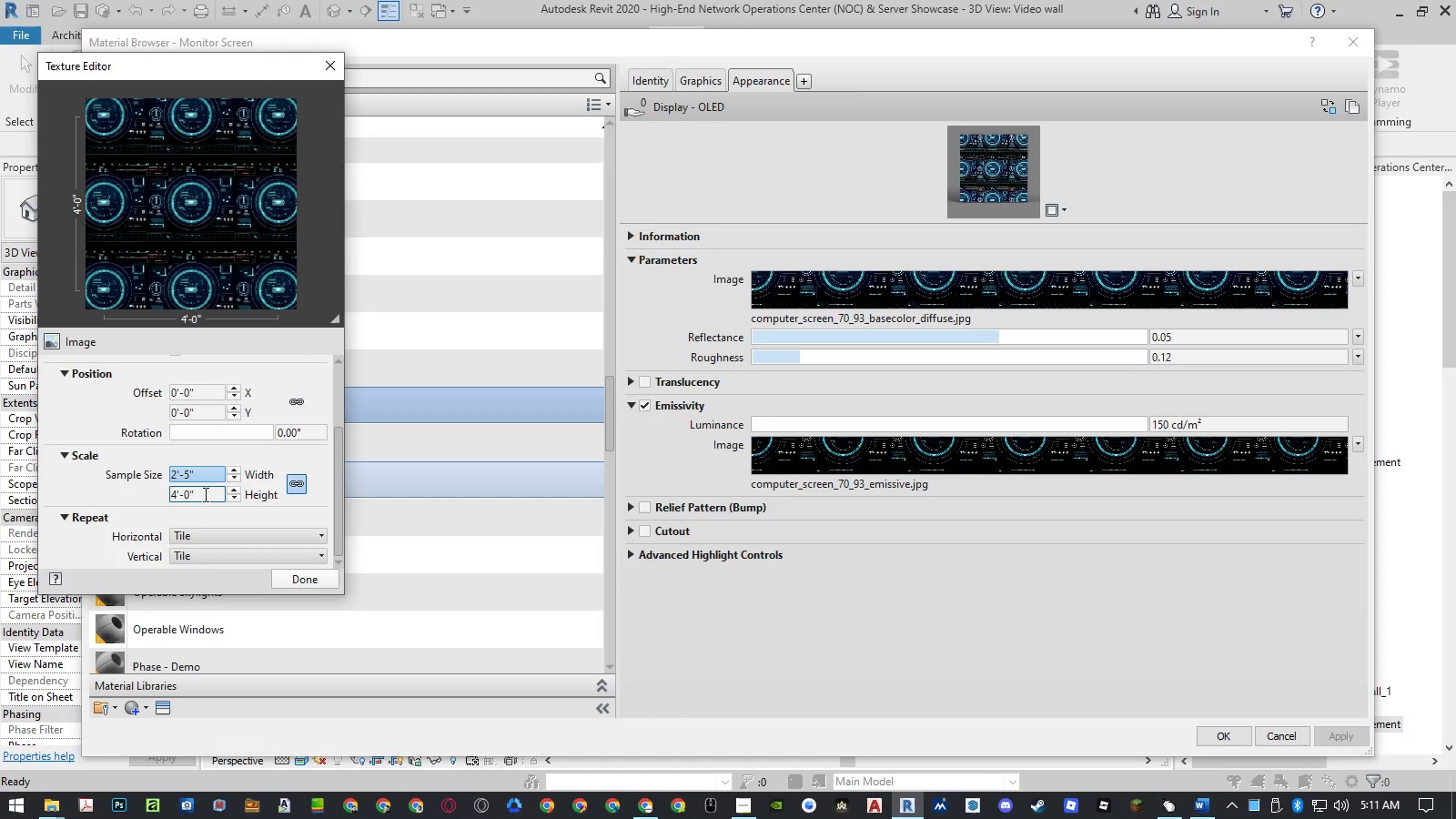 
left_click([204, 494])
 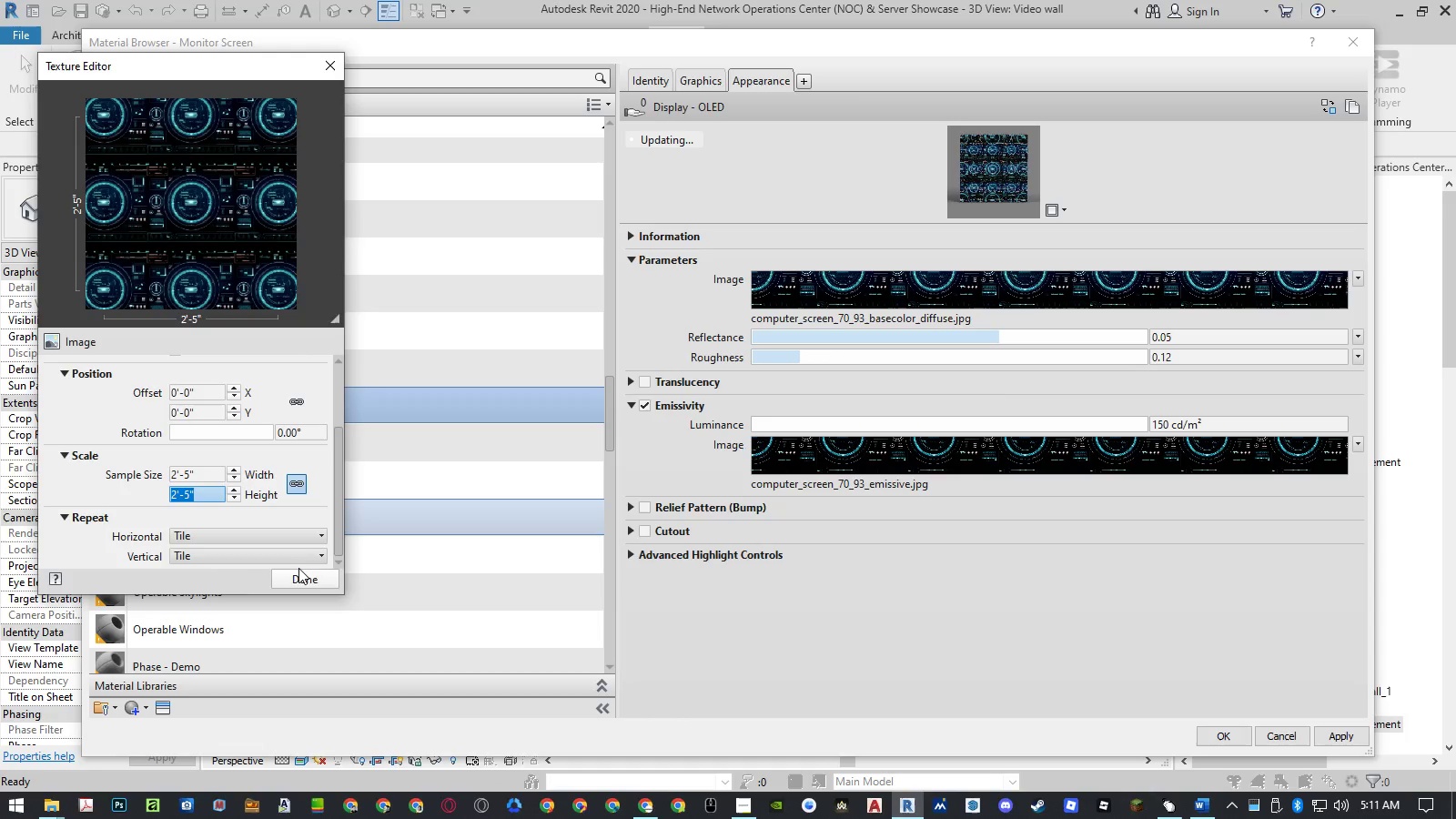 
left_click([298, 573])
 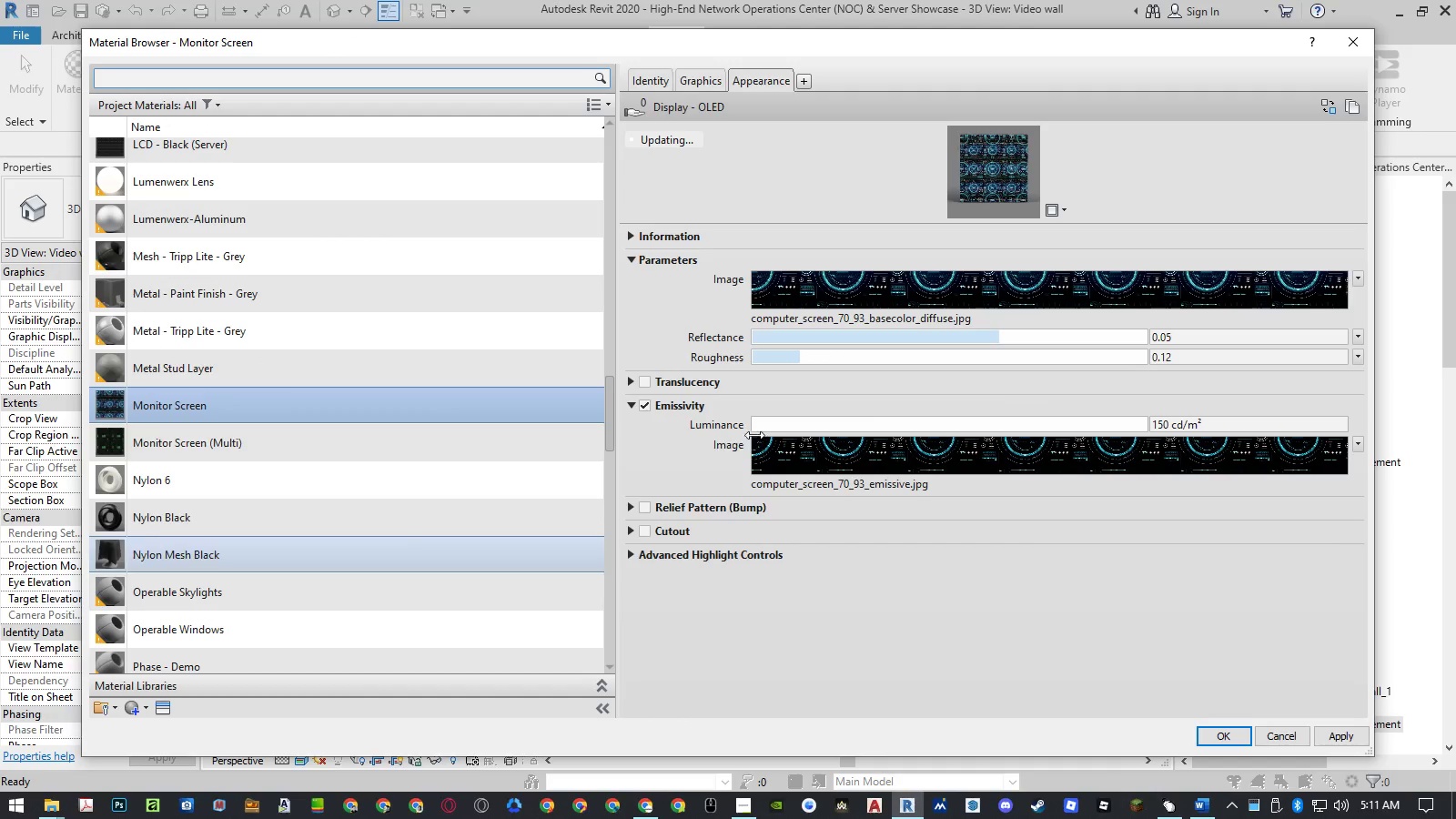 
left_click([844, 456])
 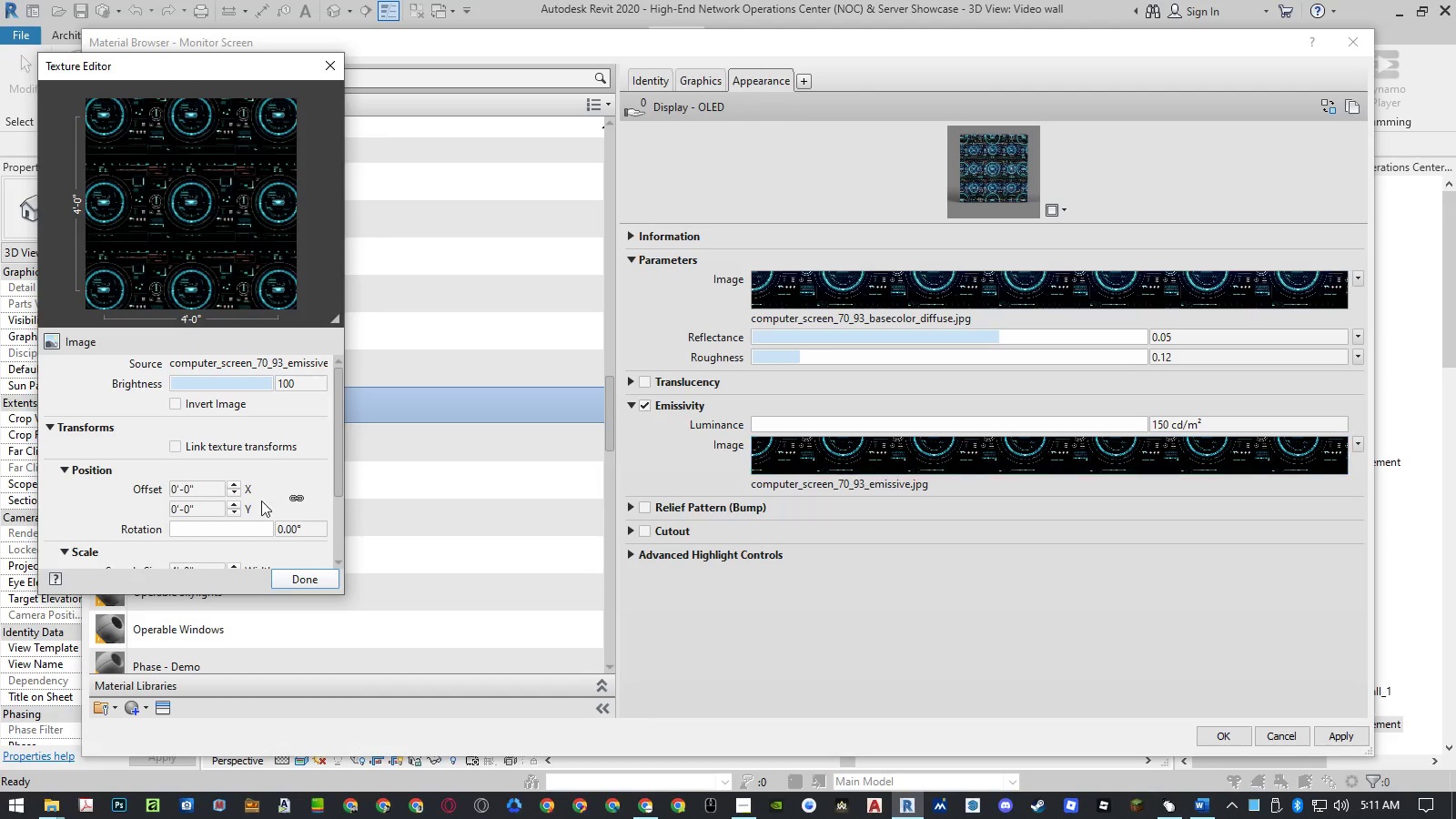 
left_click([212, 490])
 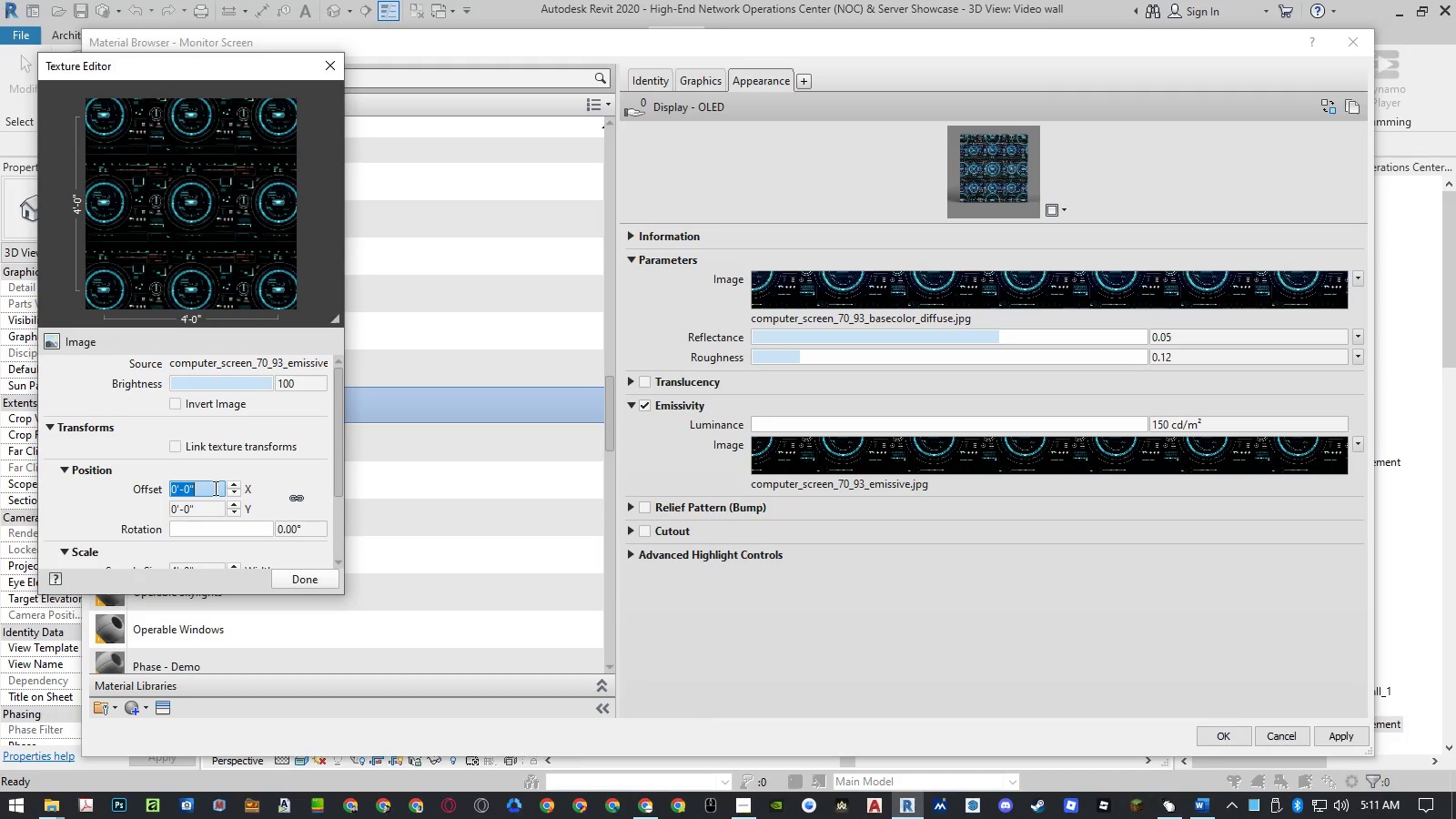 
key(Control+ControlLeft)
 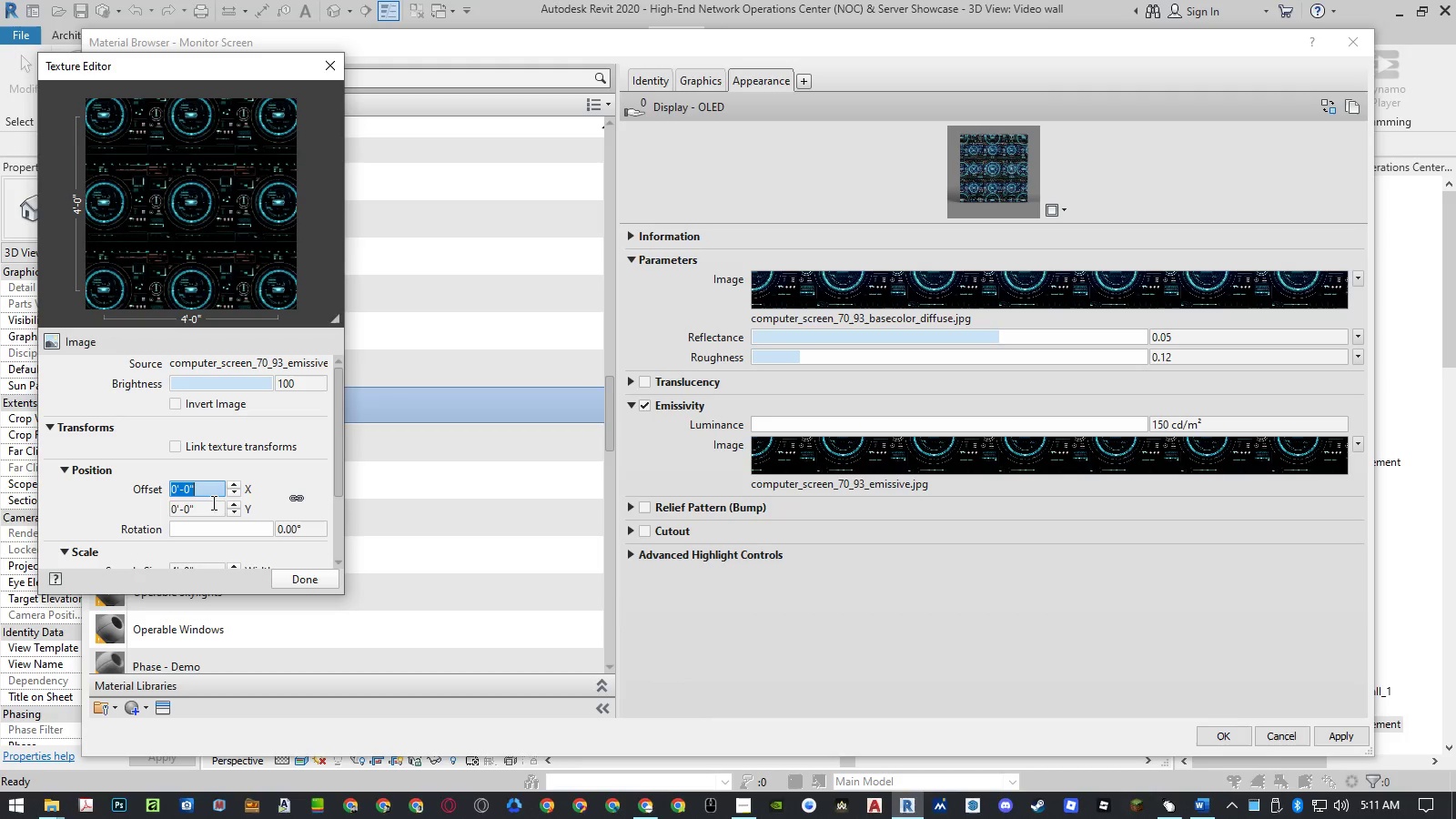 
key(Control+V)
 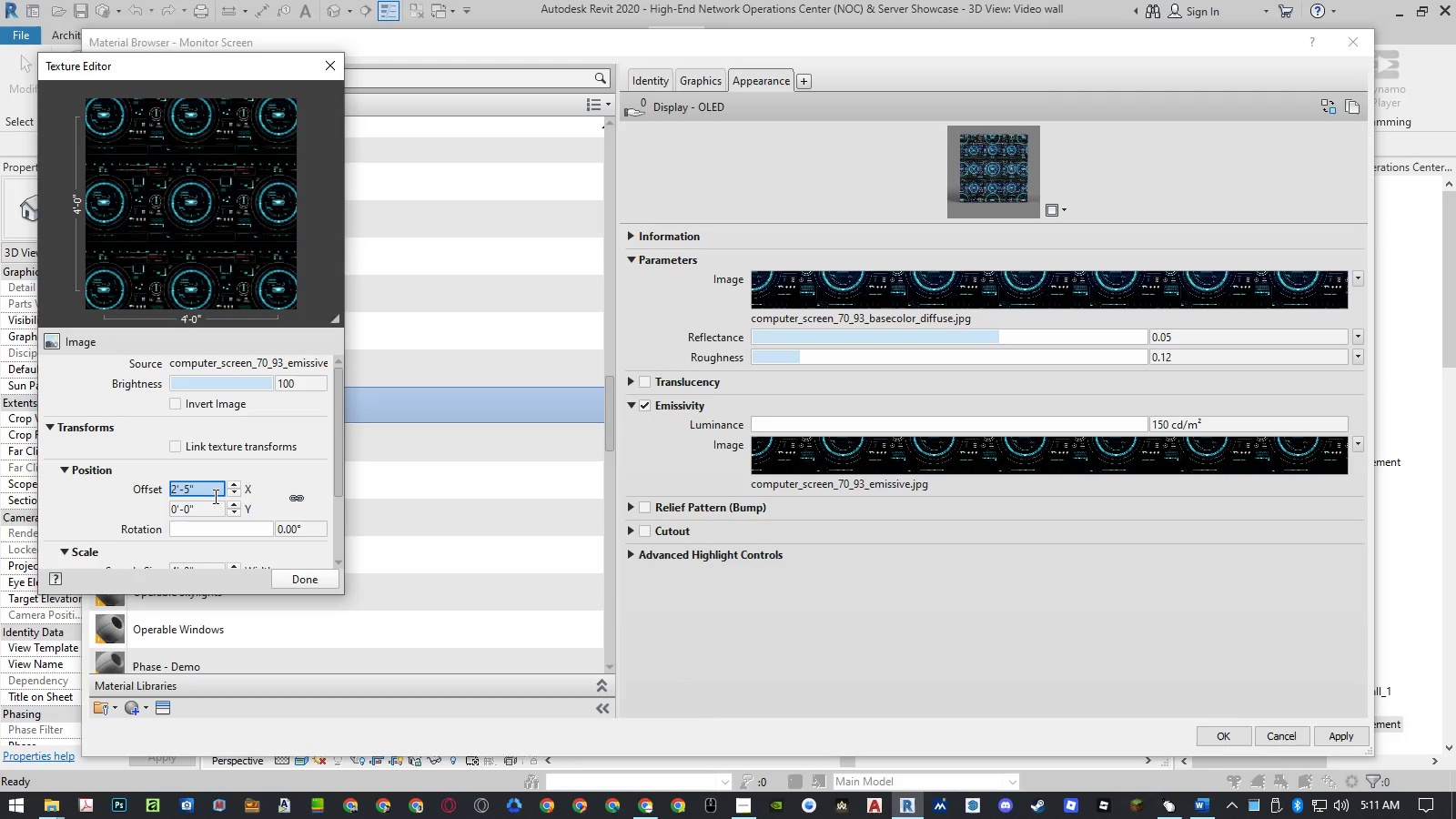 
left_click_drag(start_coordinate=[213, 492], to_coordinate=[116, 490])
 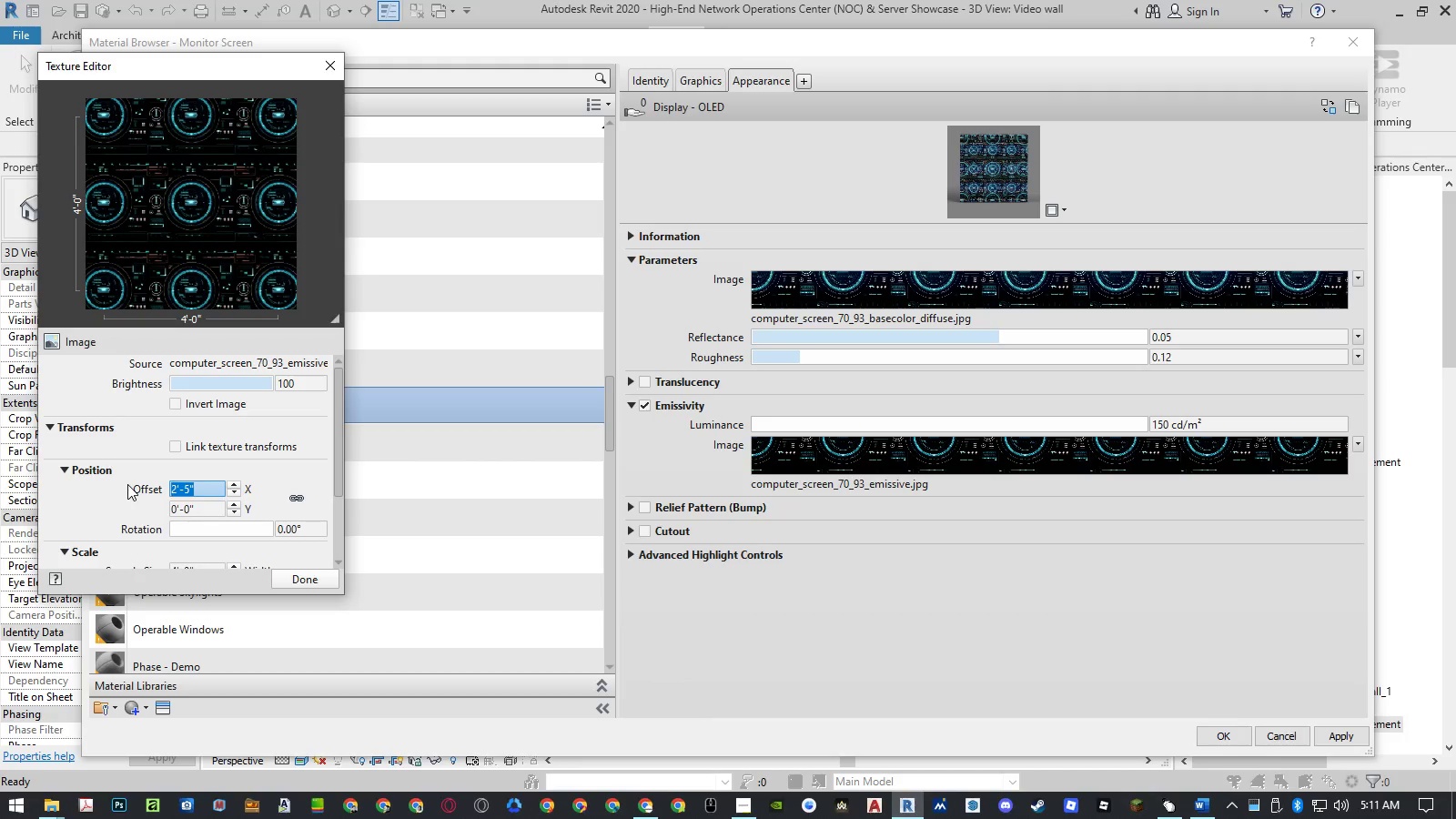 
key(Numpad0)
 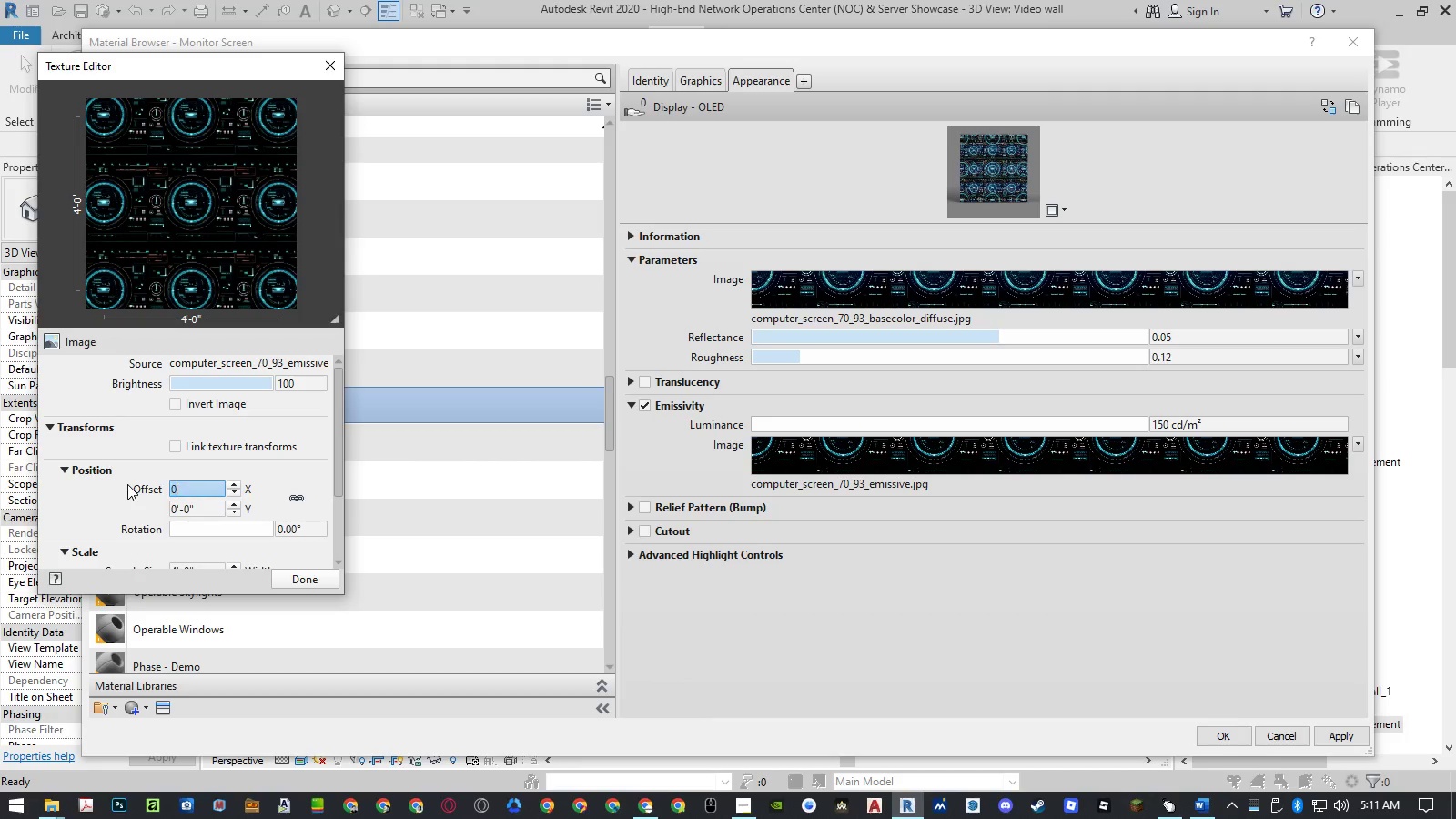 
key(NumpadEnter)
 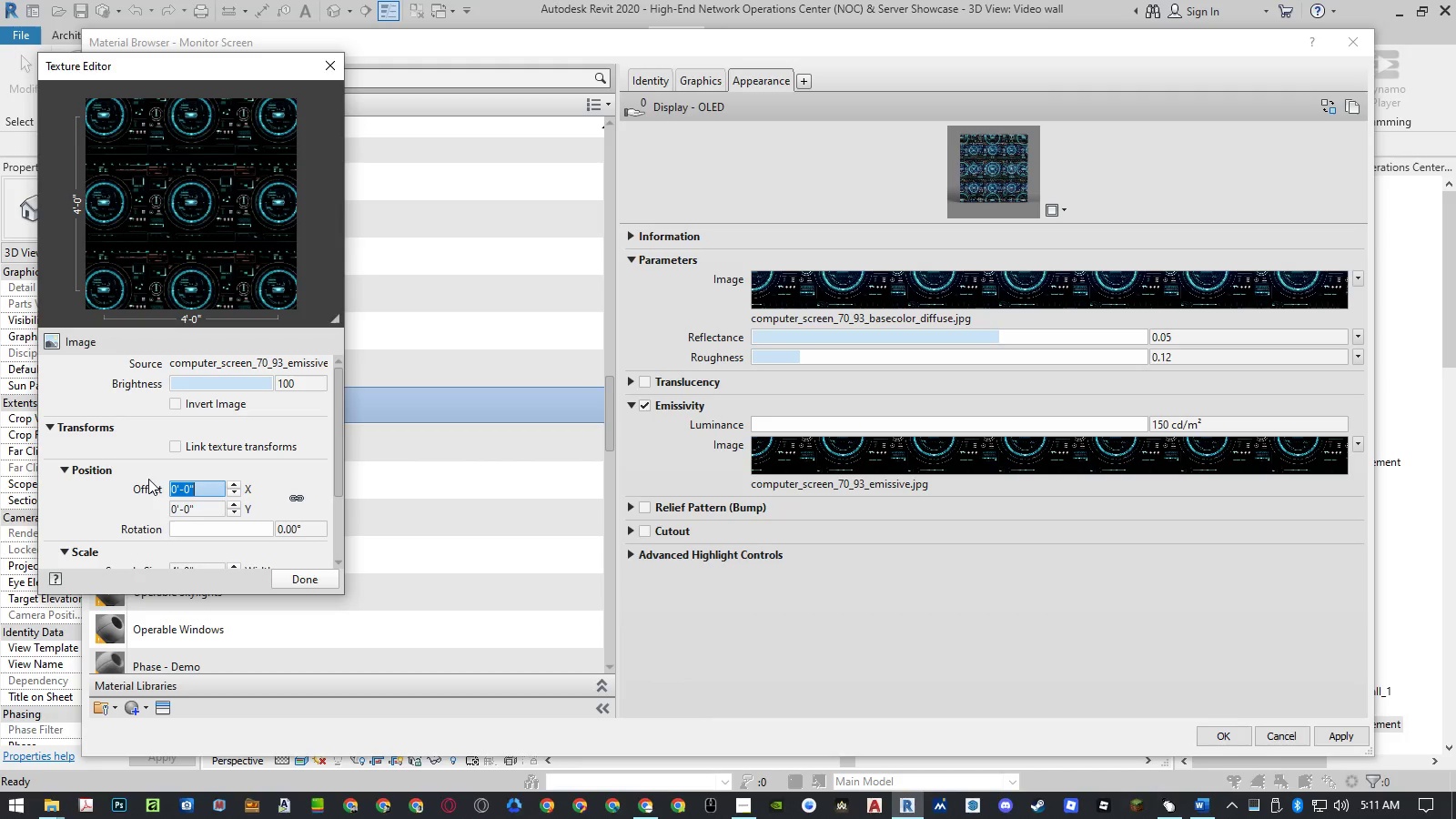 
scroll: coordinate [147, 479], scroll_direction: down, amount: 1.0
 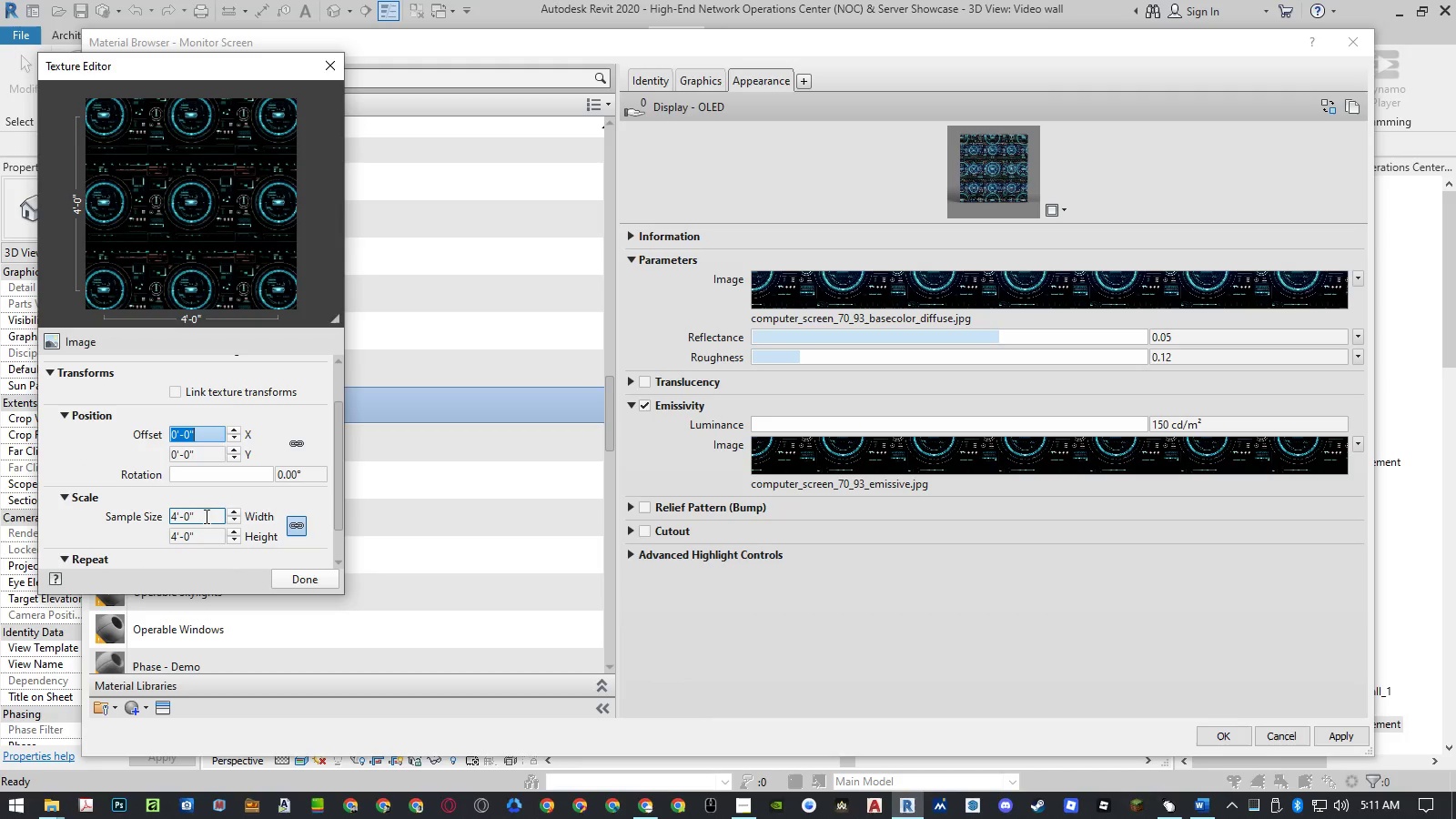 
left_click([205, 516])
 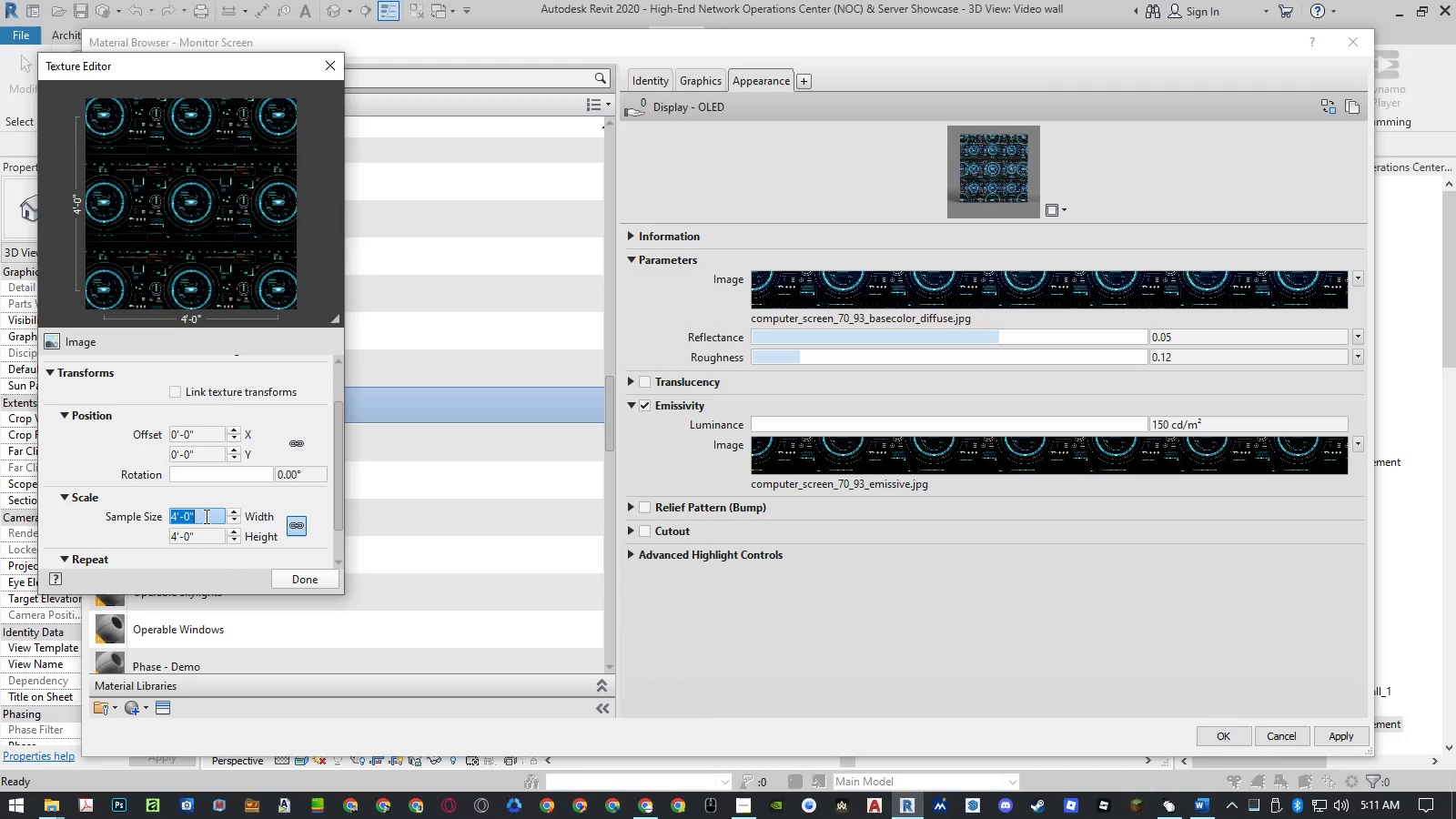 
key(Control+ControlLeft)
 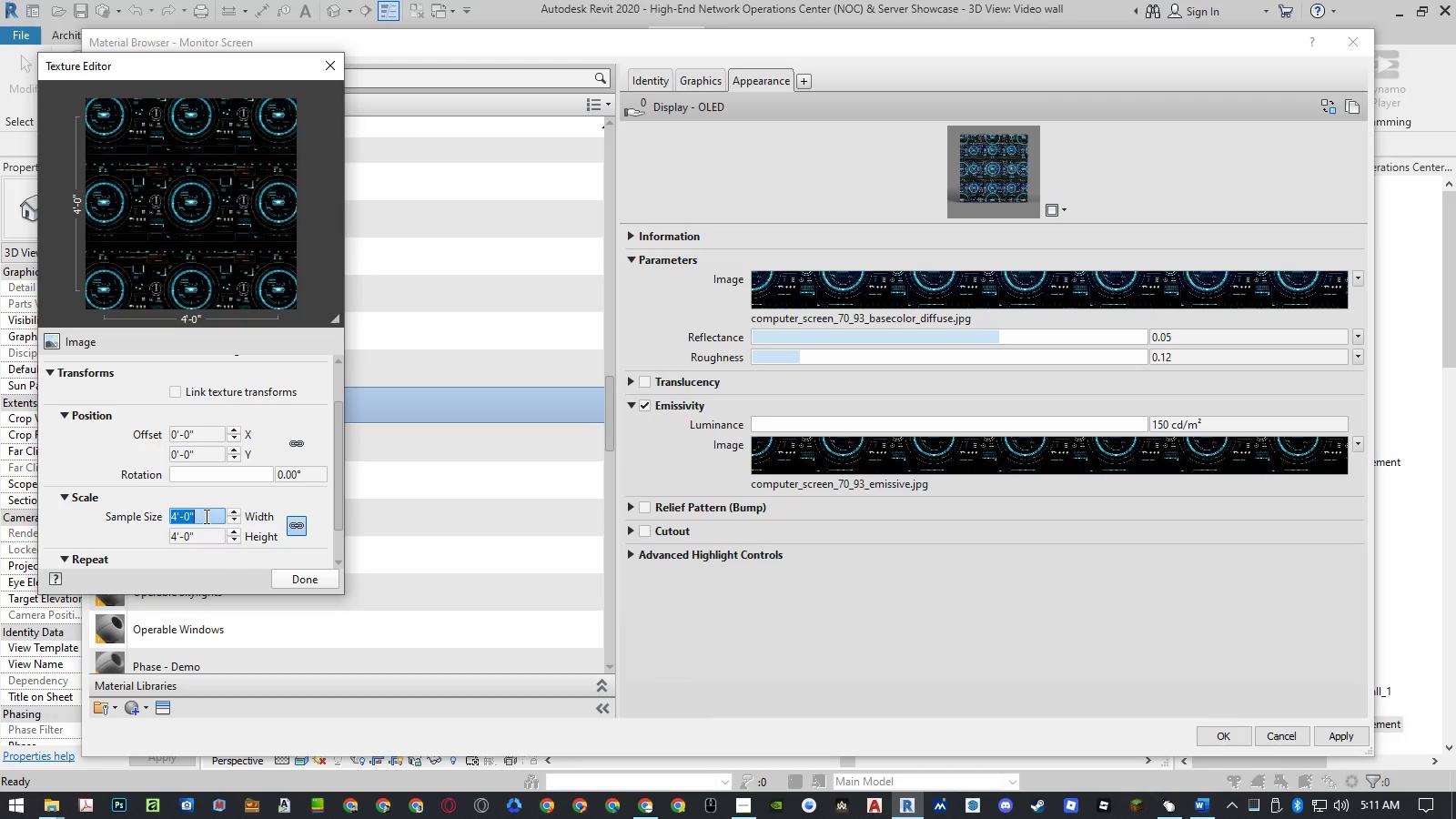 
key(Control+V)
 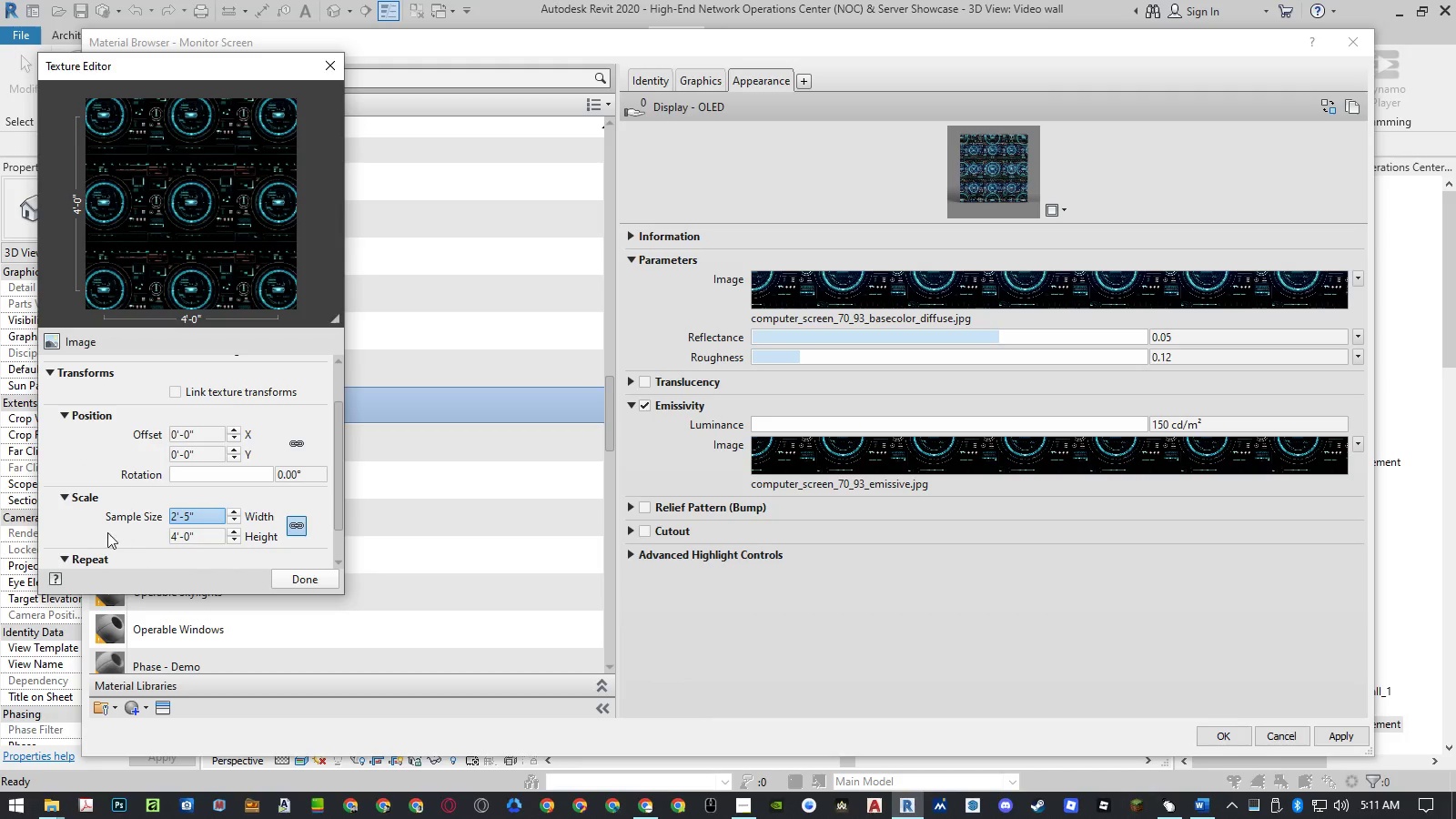 
left_click([101, 533])
 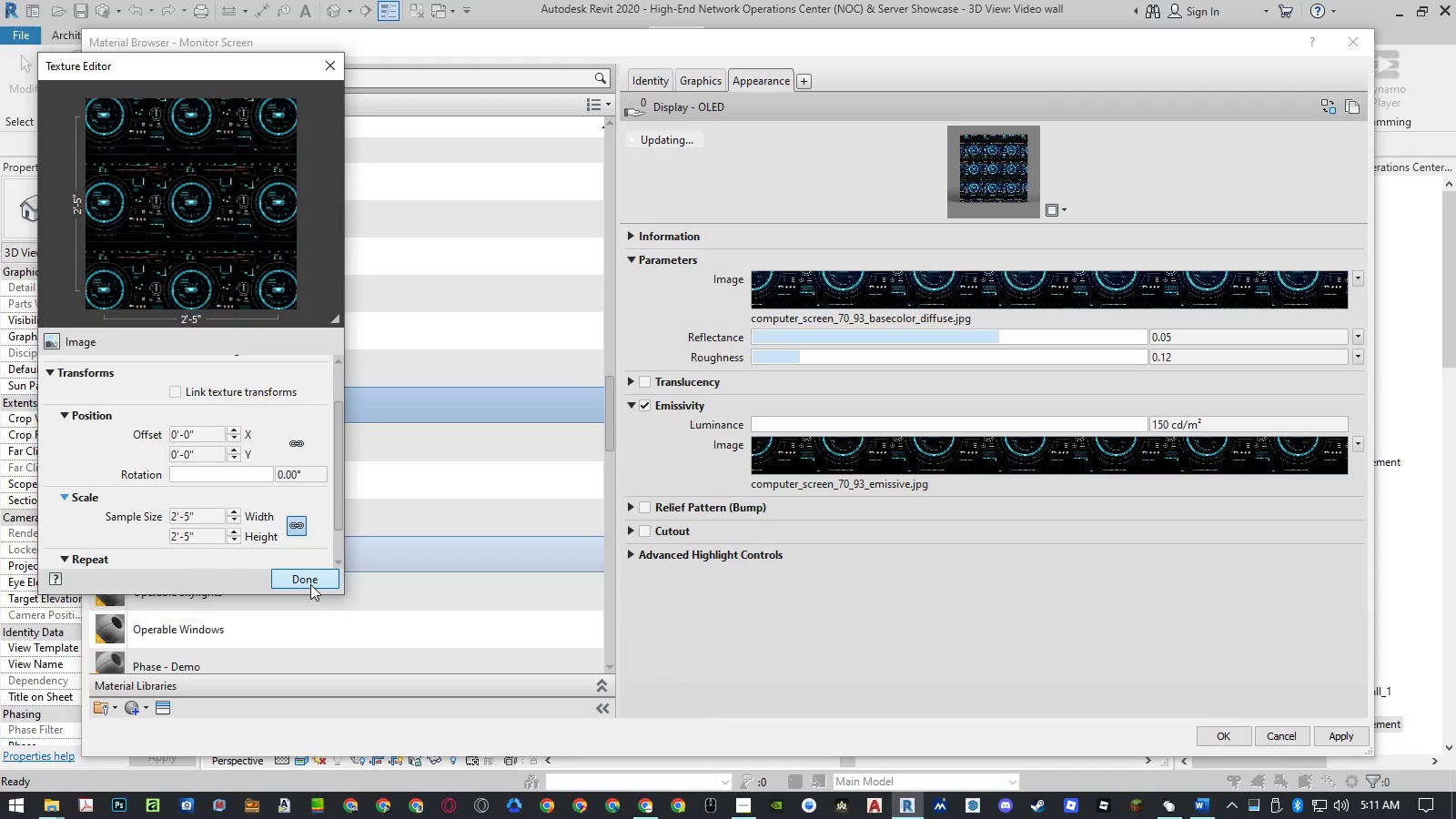 
left_click([310, 584])
 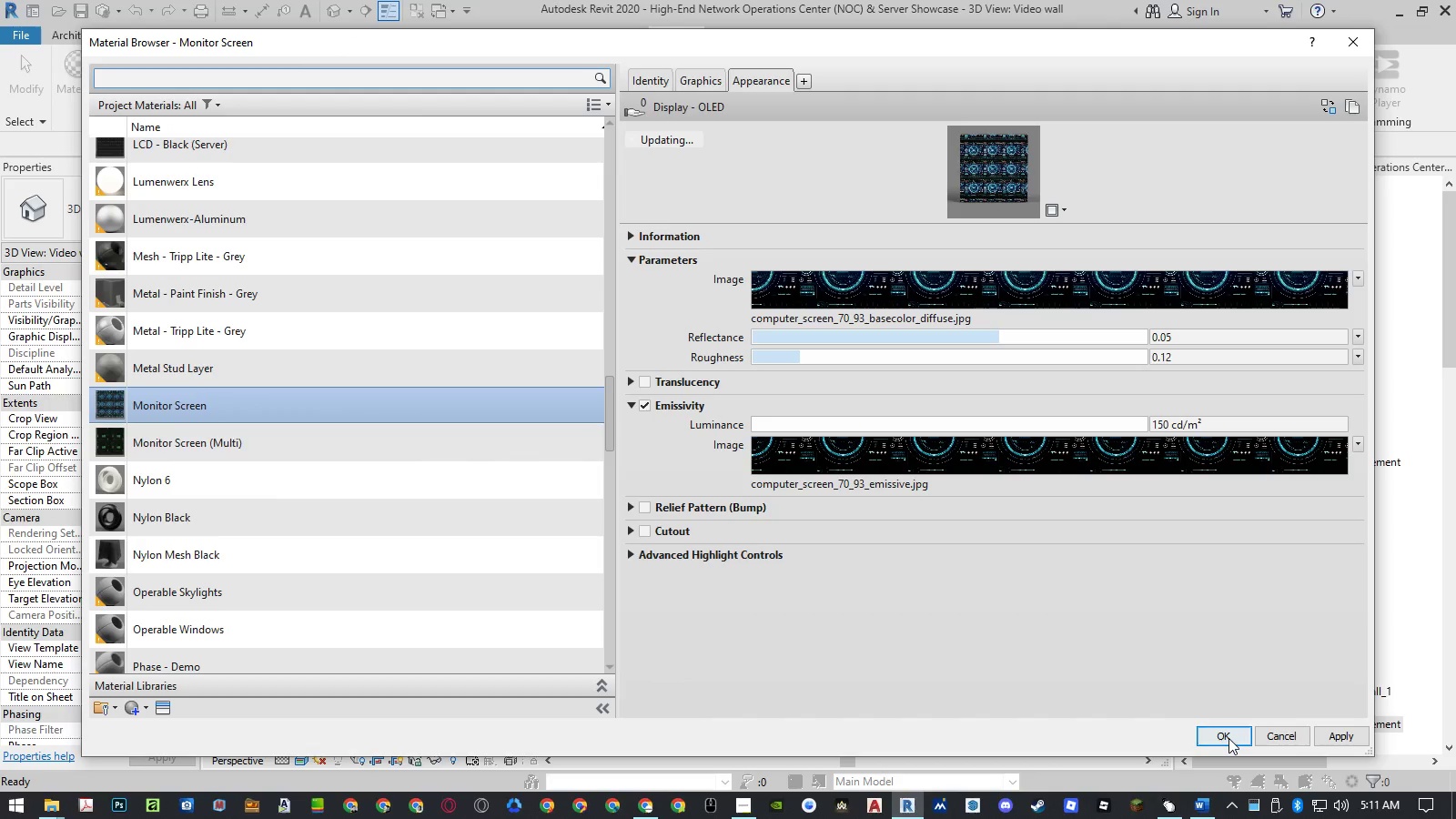 
left_click([1228, 738])
 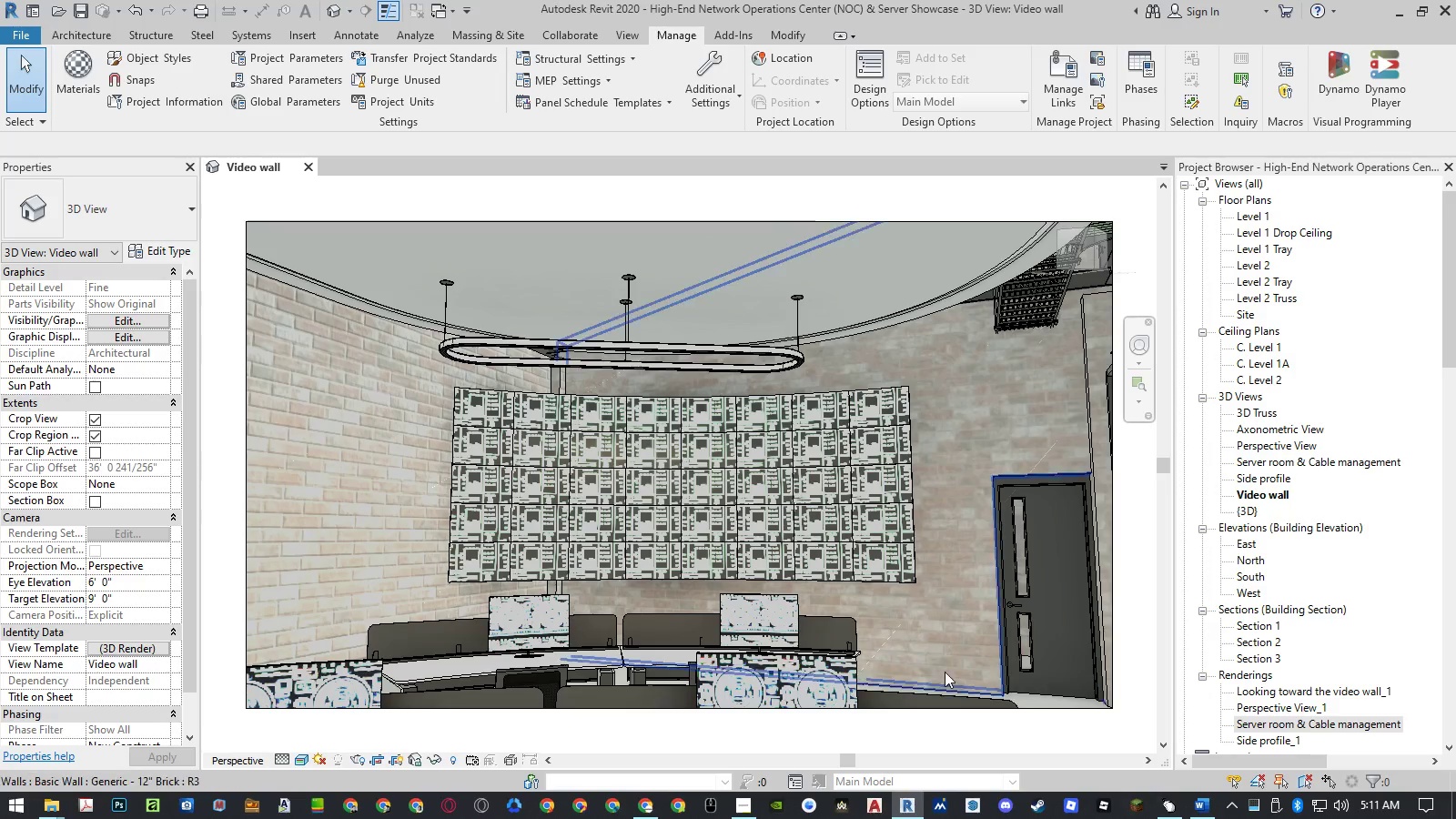 
wait(5.59)
 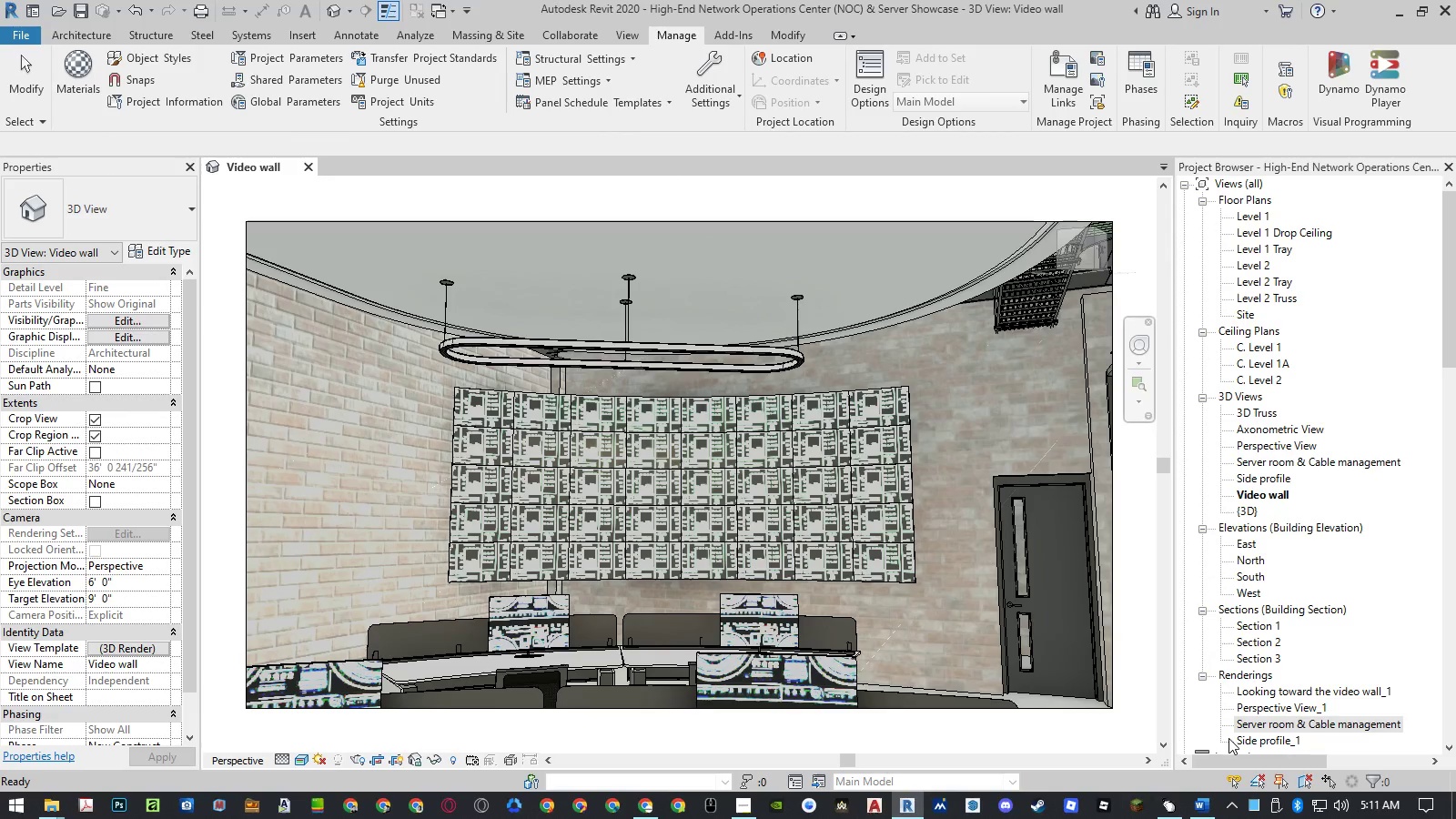 
scroll: coordinate [783, 686], scroll_direction: up, amount: 4.0
 